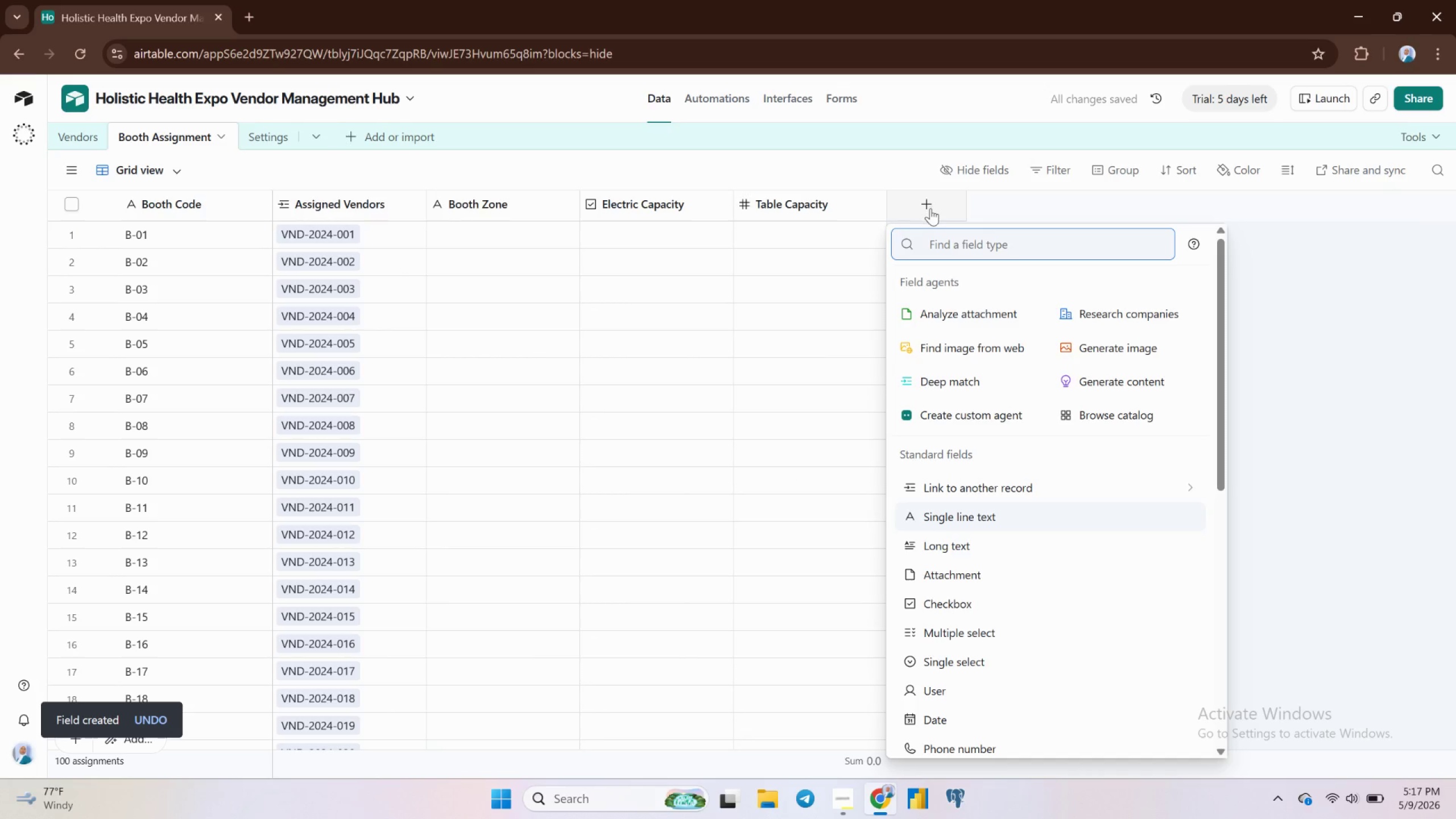 
type(Setup Notes)
 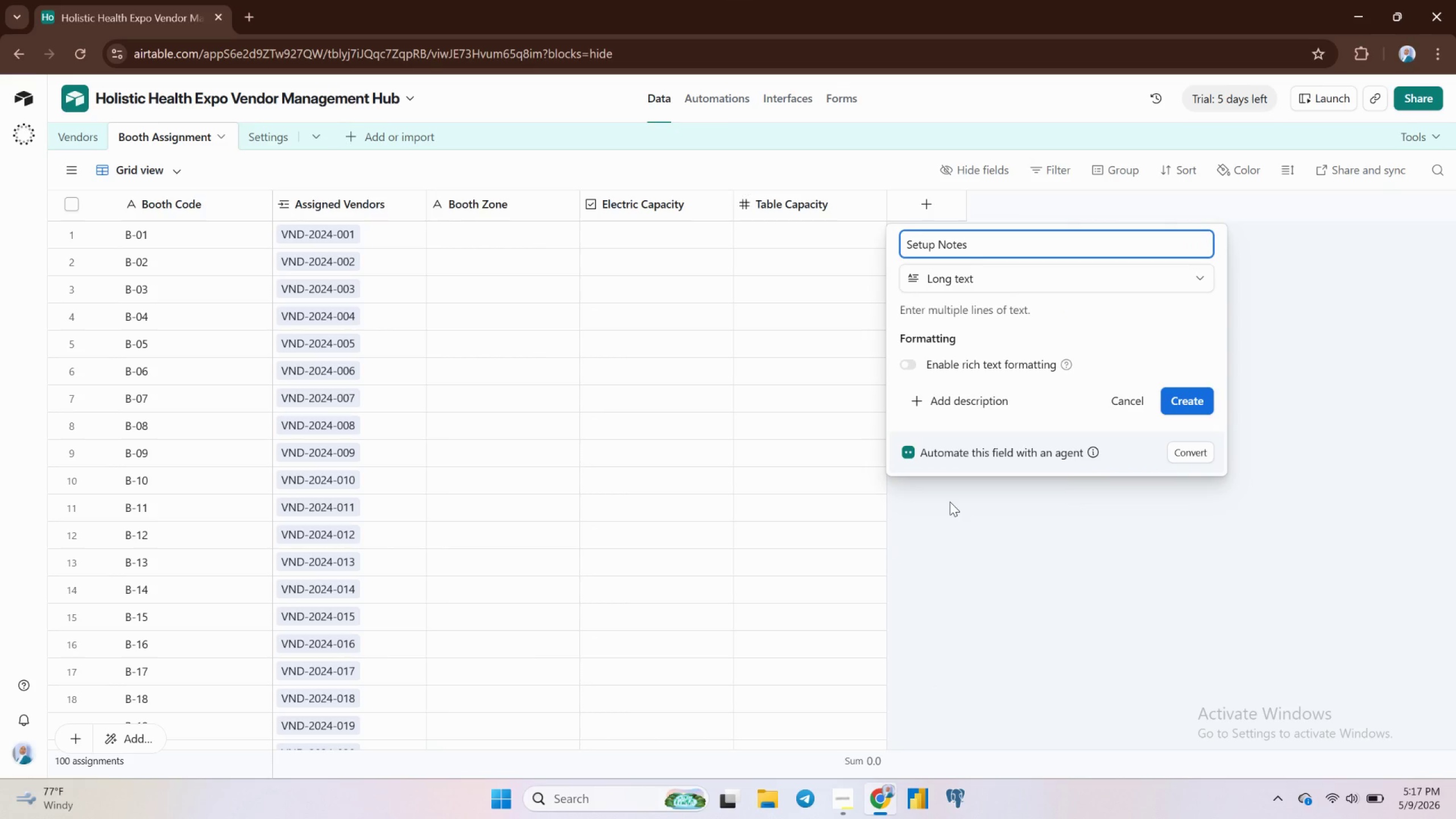 
key(Enter)
 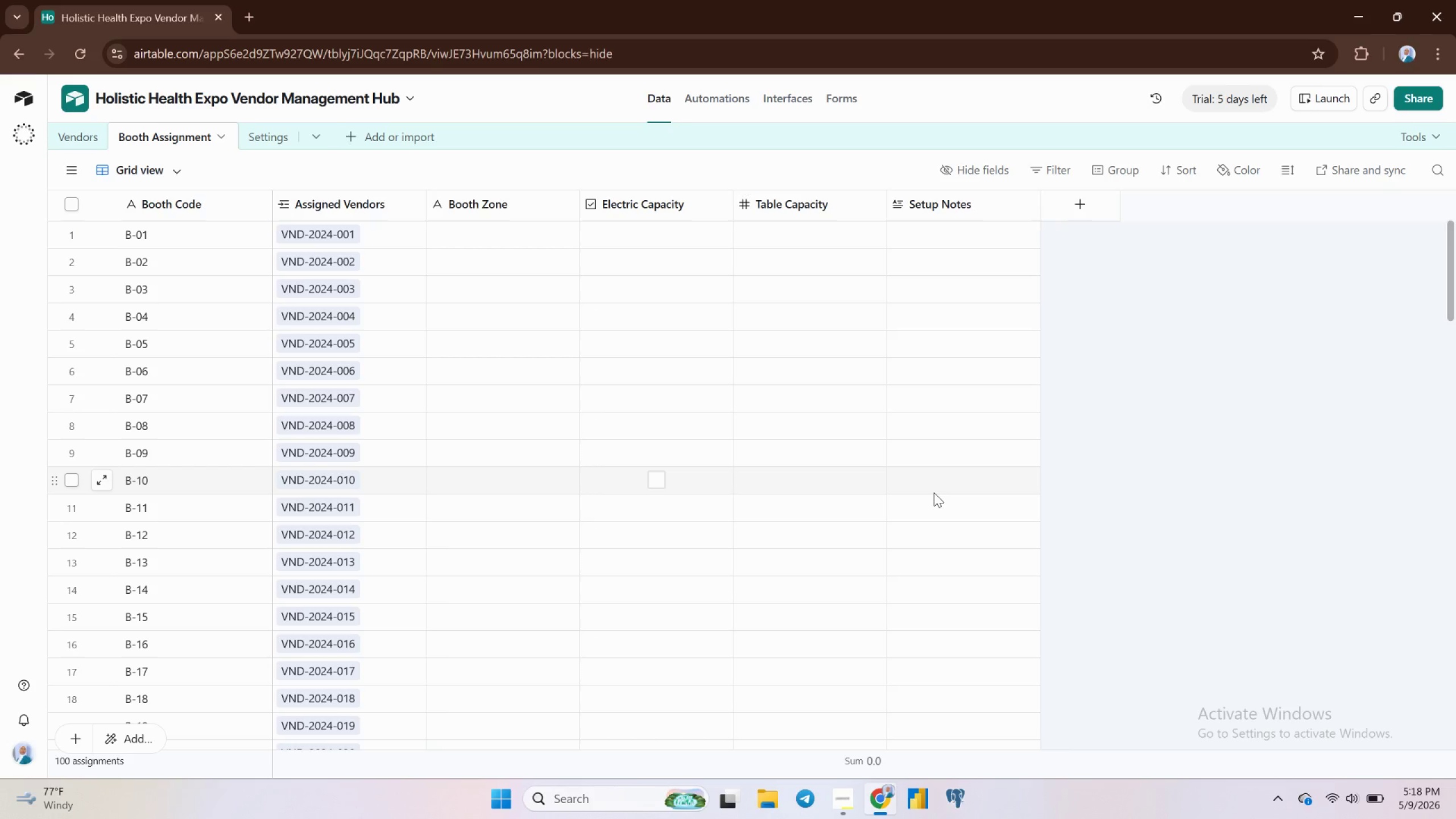 
wait(30.41)
 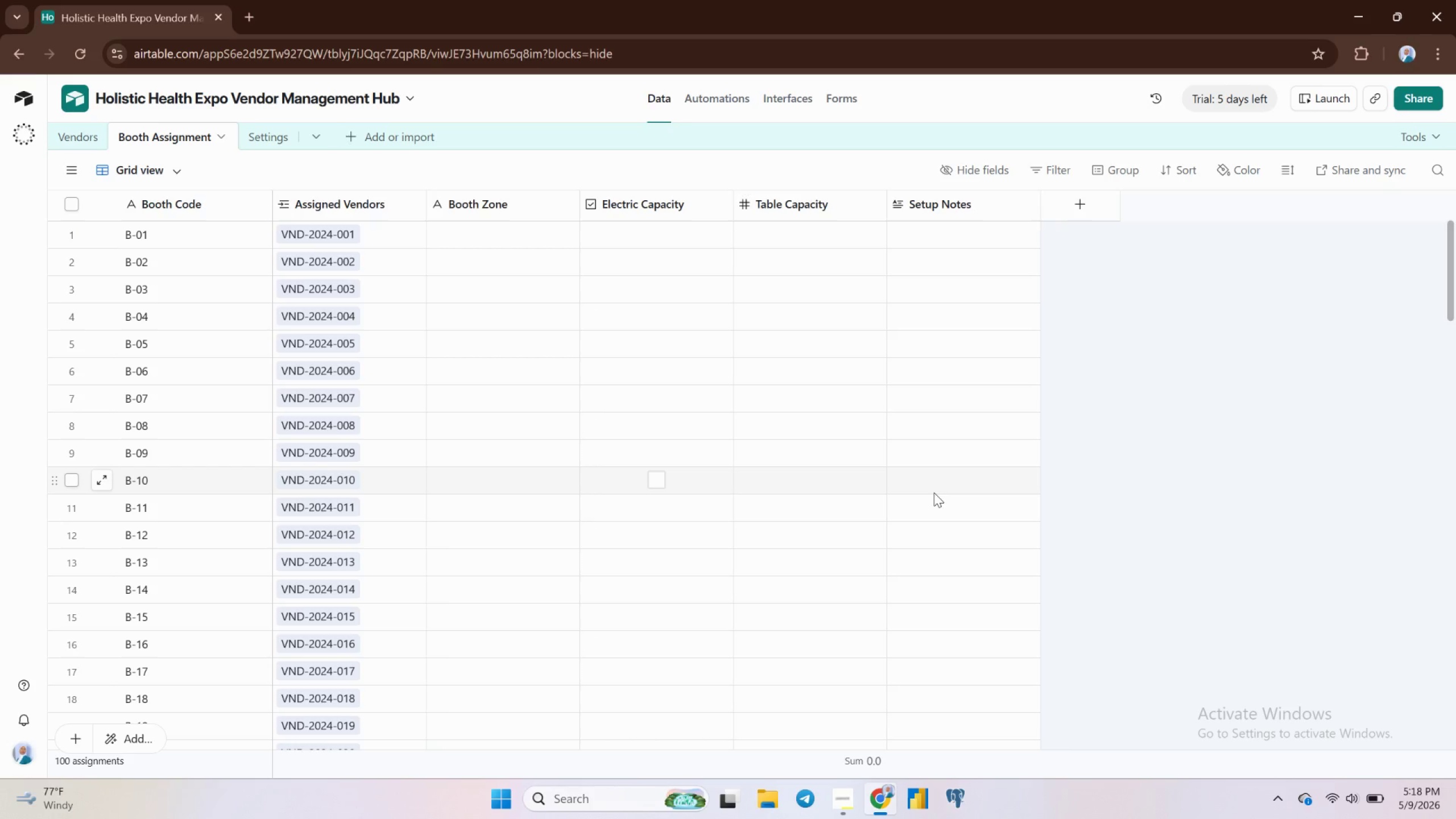 
left_click([262, 134])
 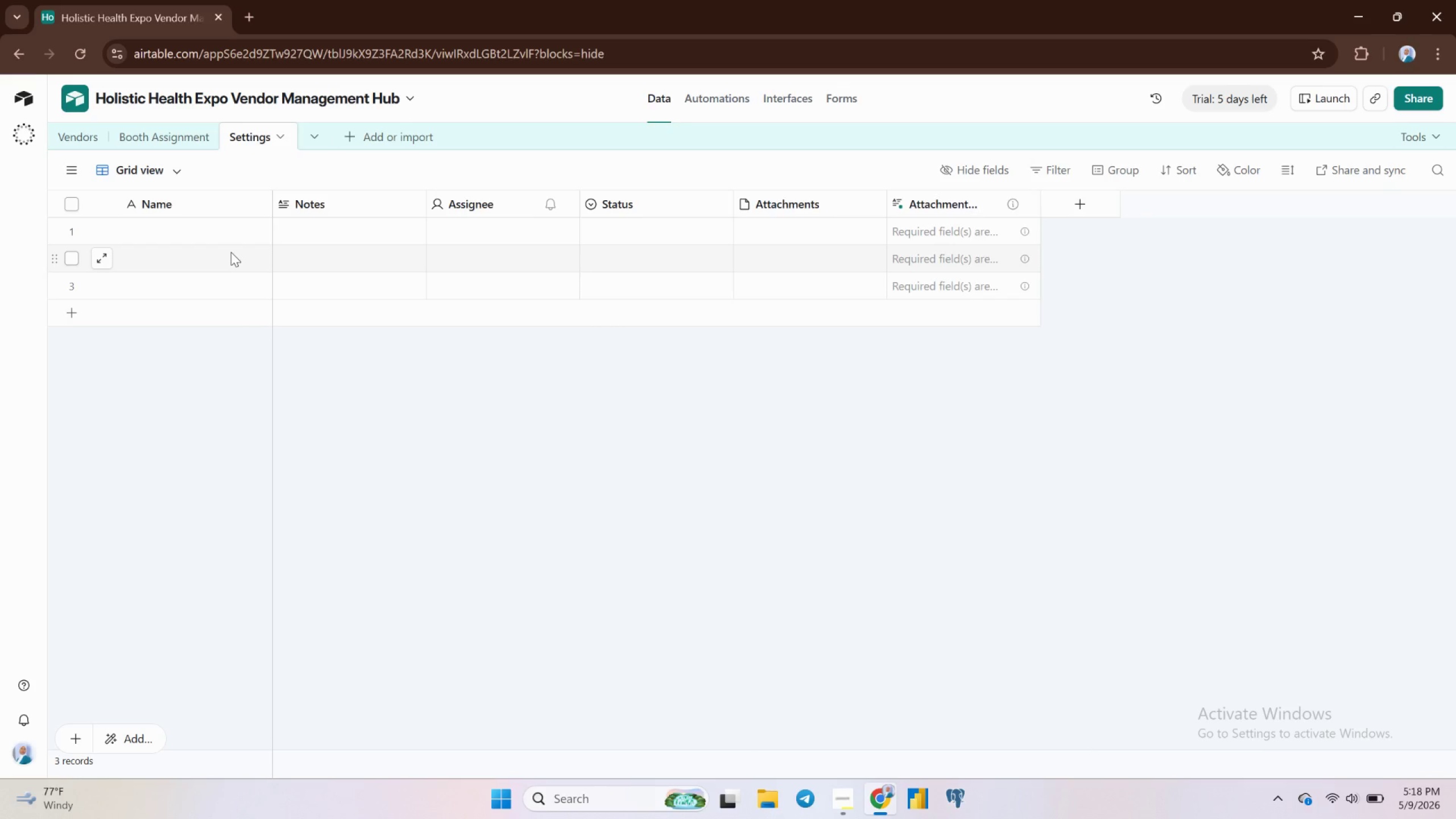 
wait(14.06)
 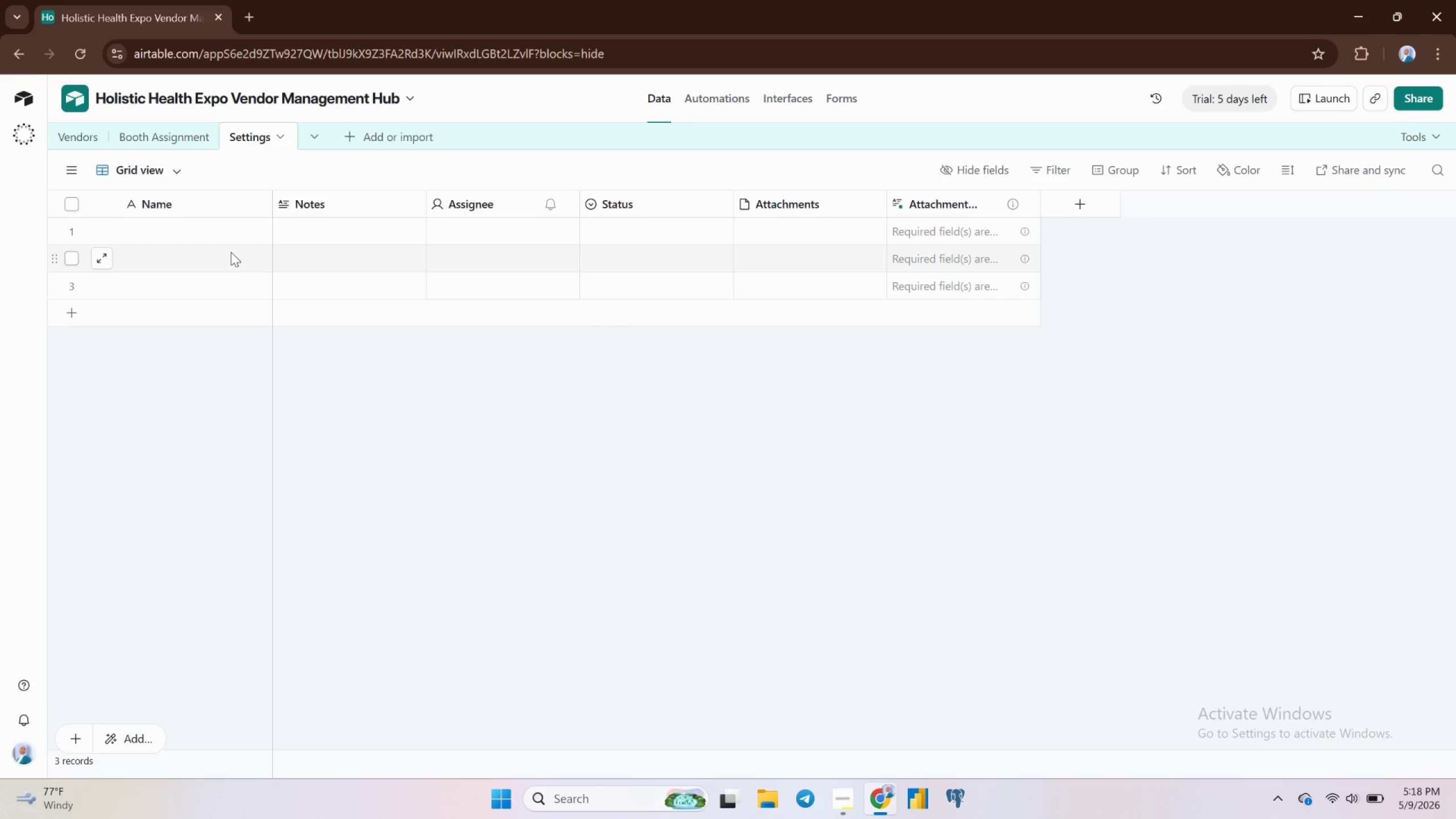 
double_click([170, 205])
 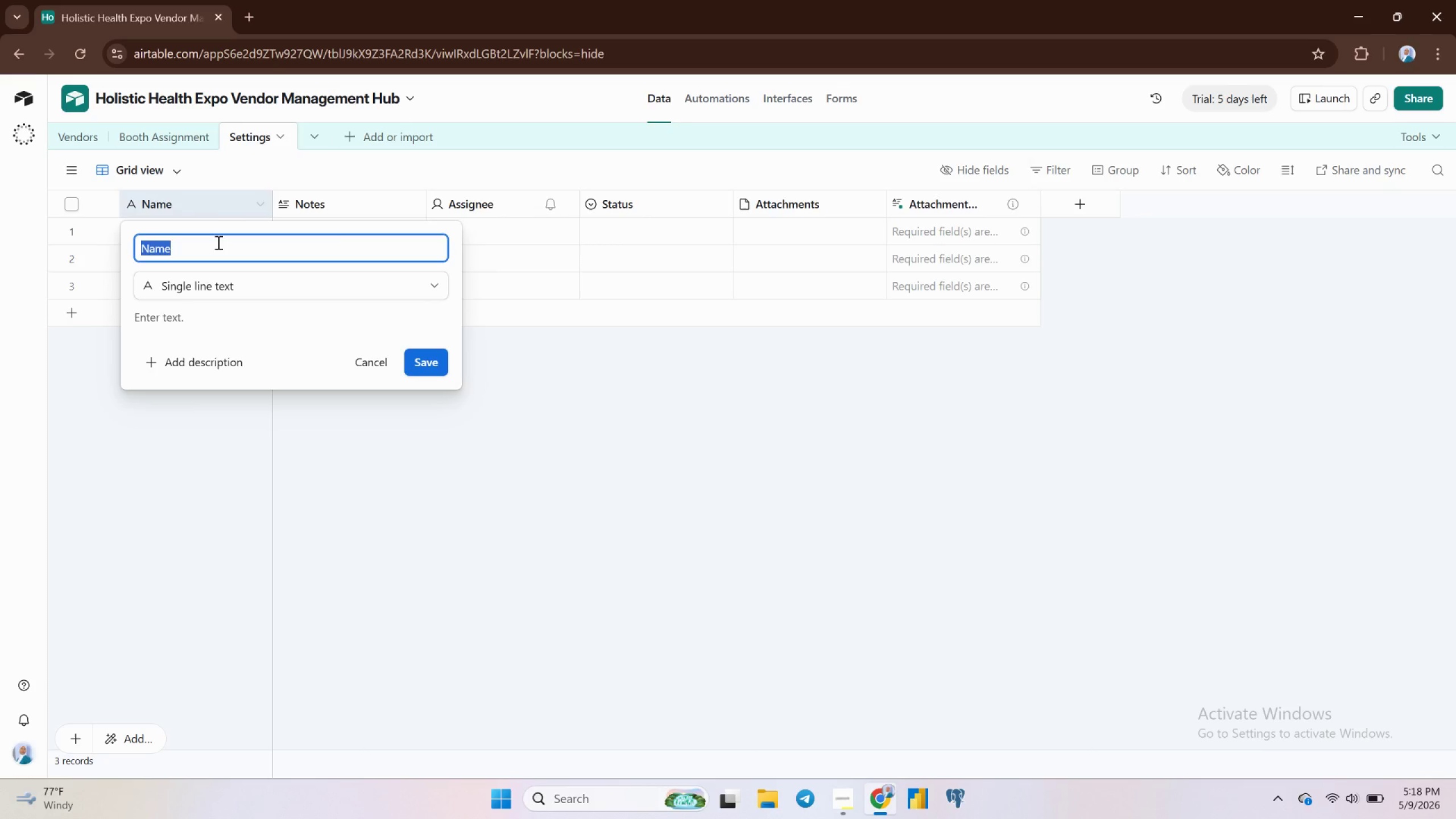 
key(CapsLock)
 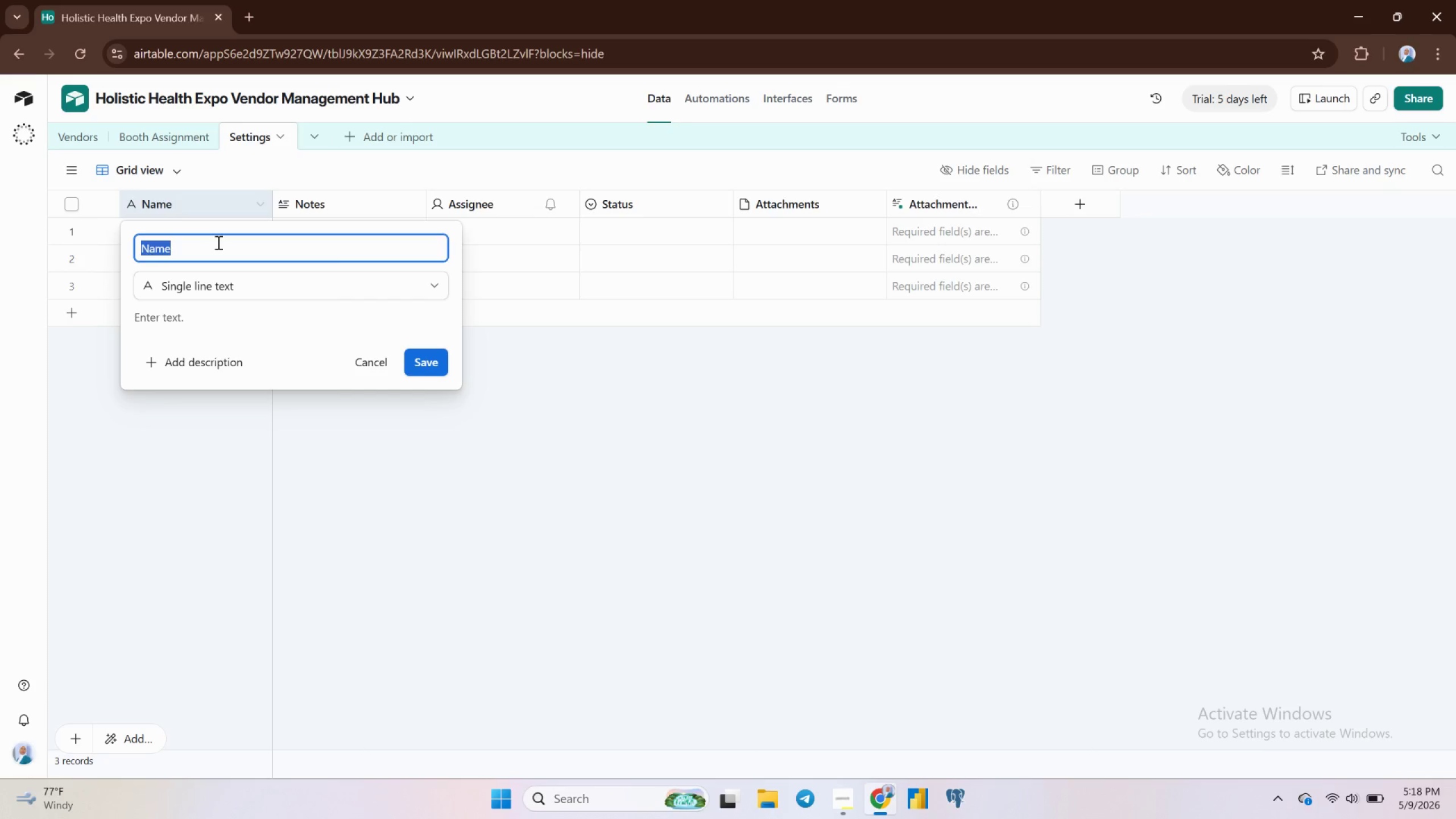 
wait(11.48)
 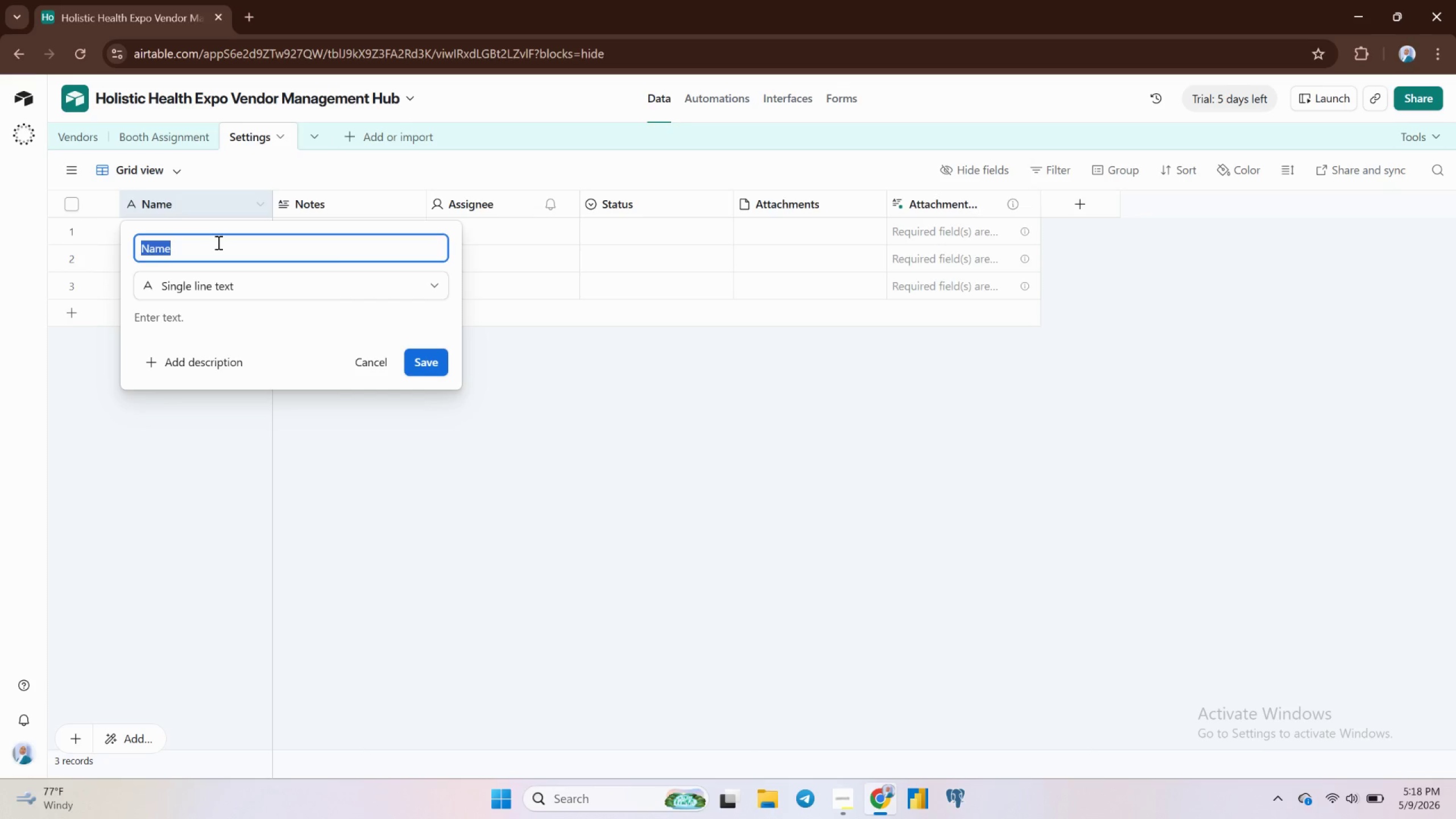 
left_click([281, 285])
 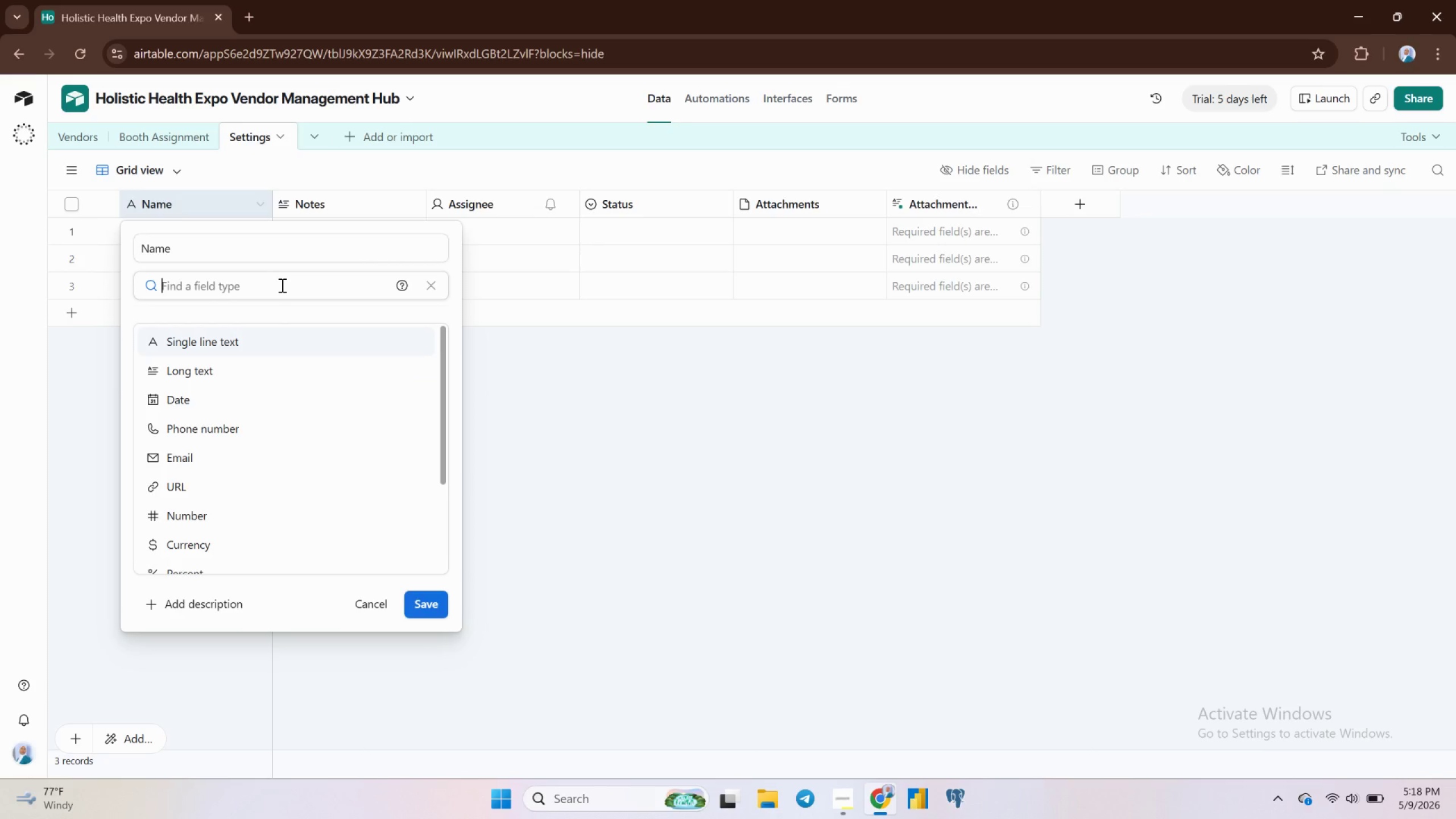 
left_click([281, 285])
 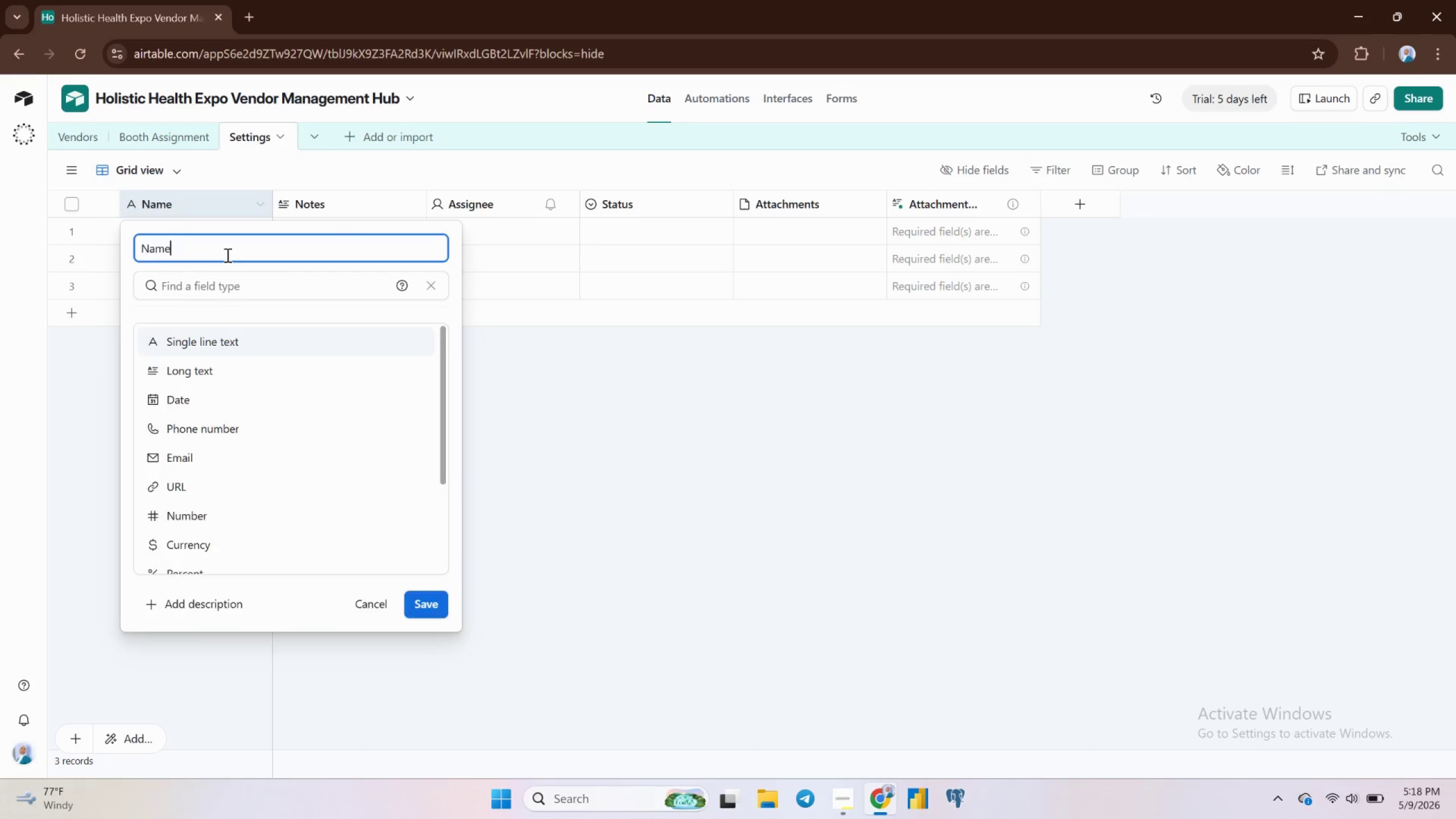 
double_click([226, 255])
 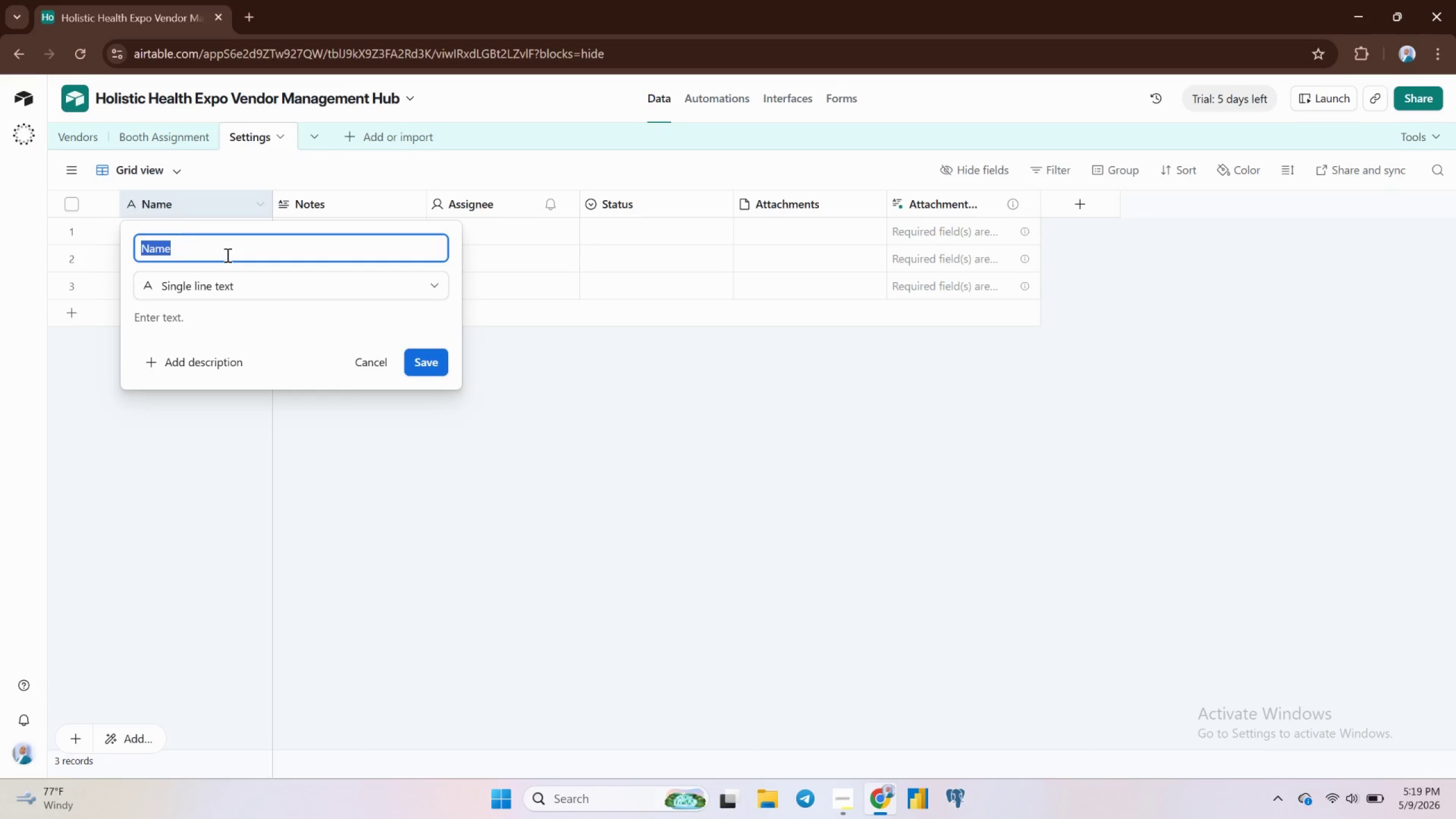 
type(Item)
 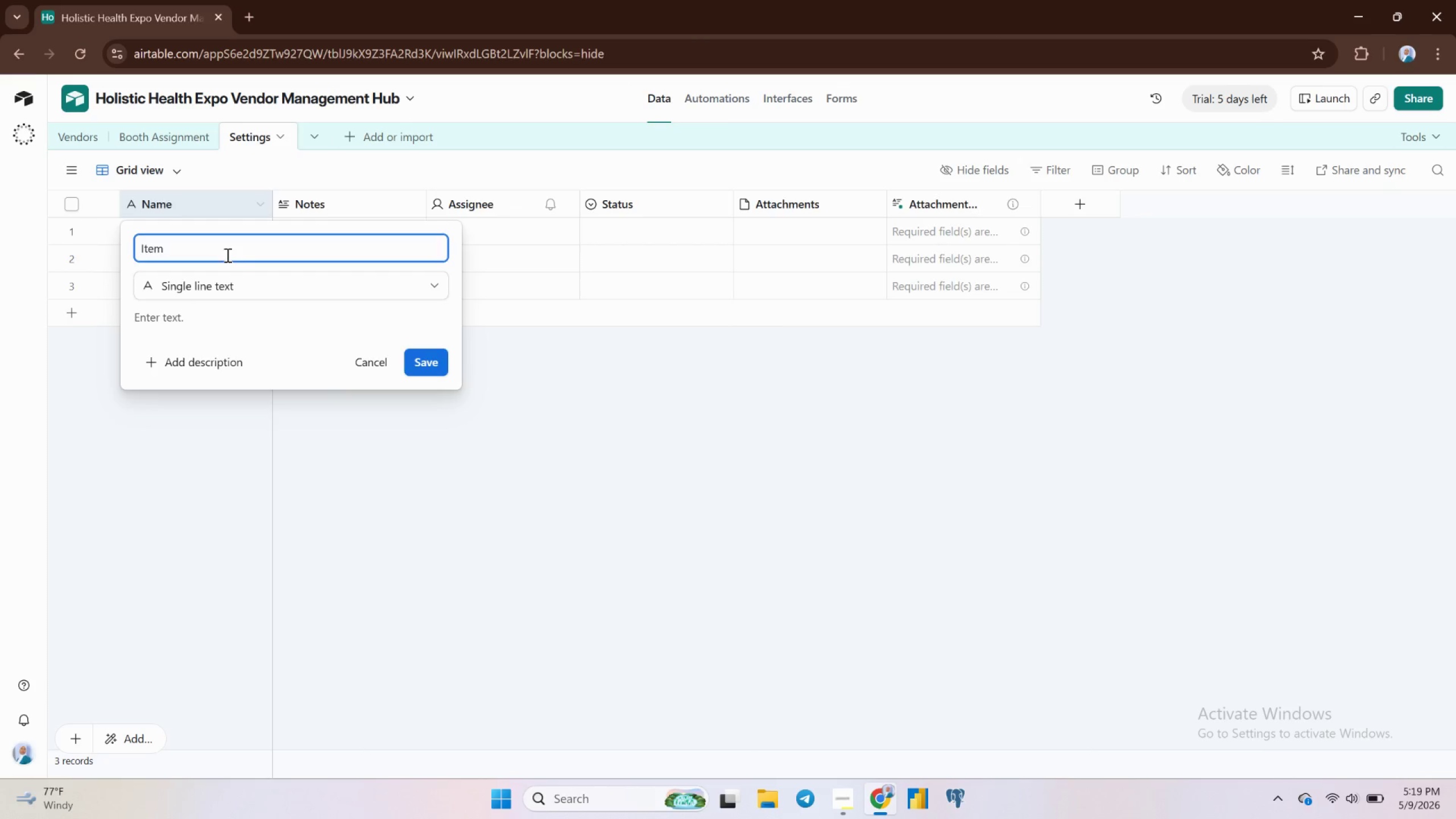 
key(Enter)
 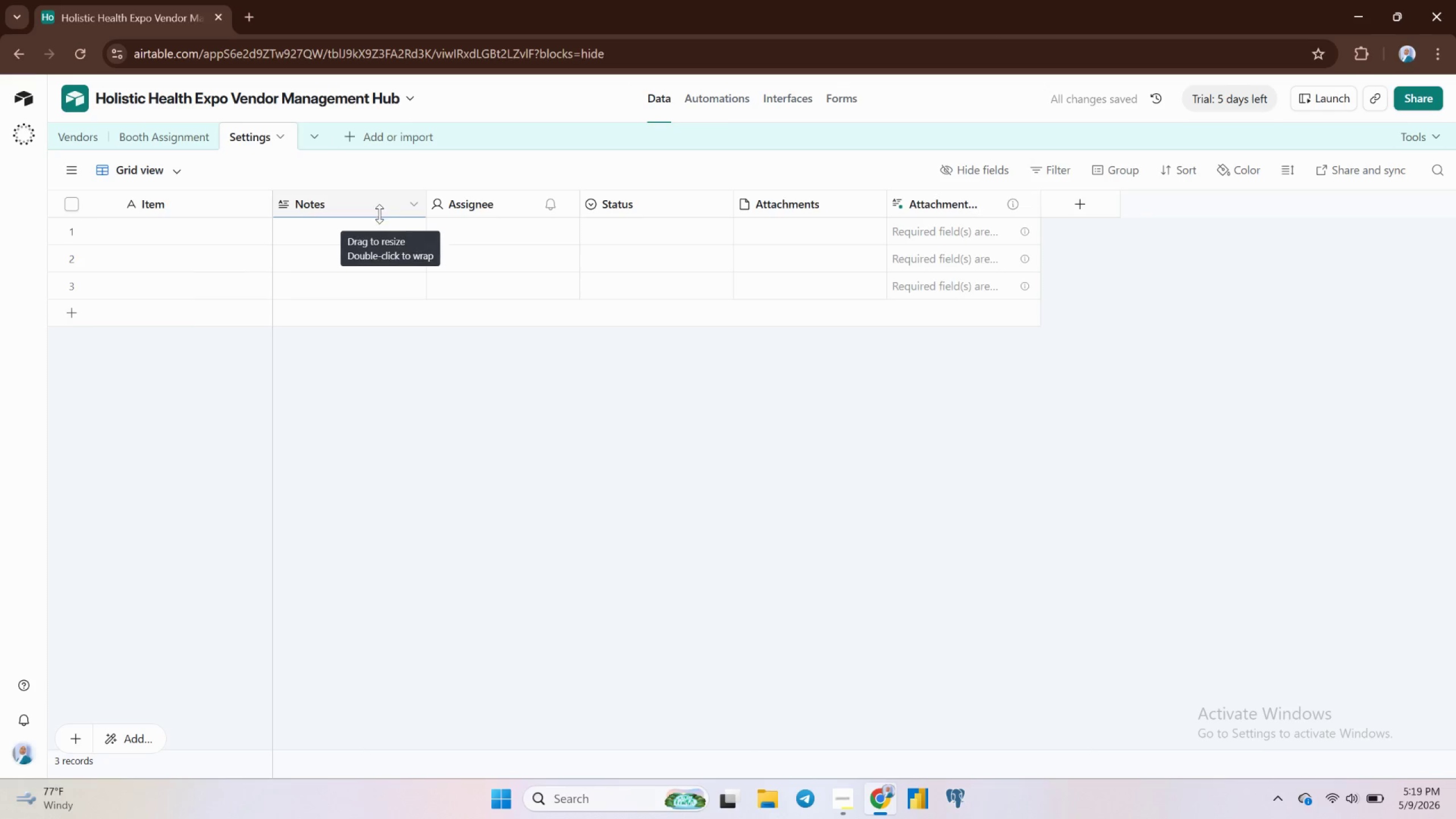 
mouse_move([341, 205])
 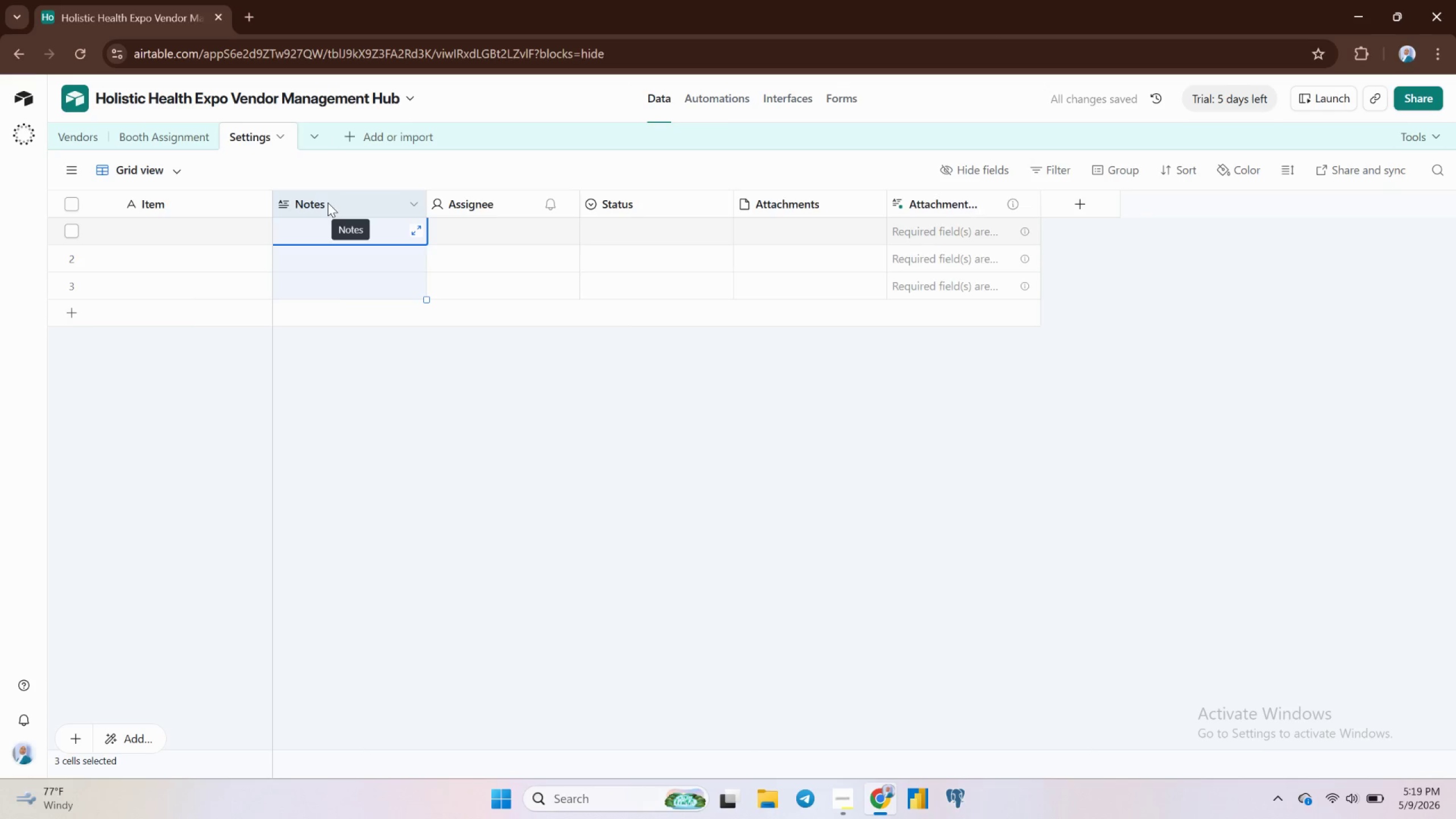 
double_click([328, 202])
 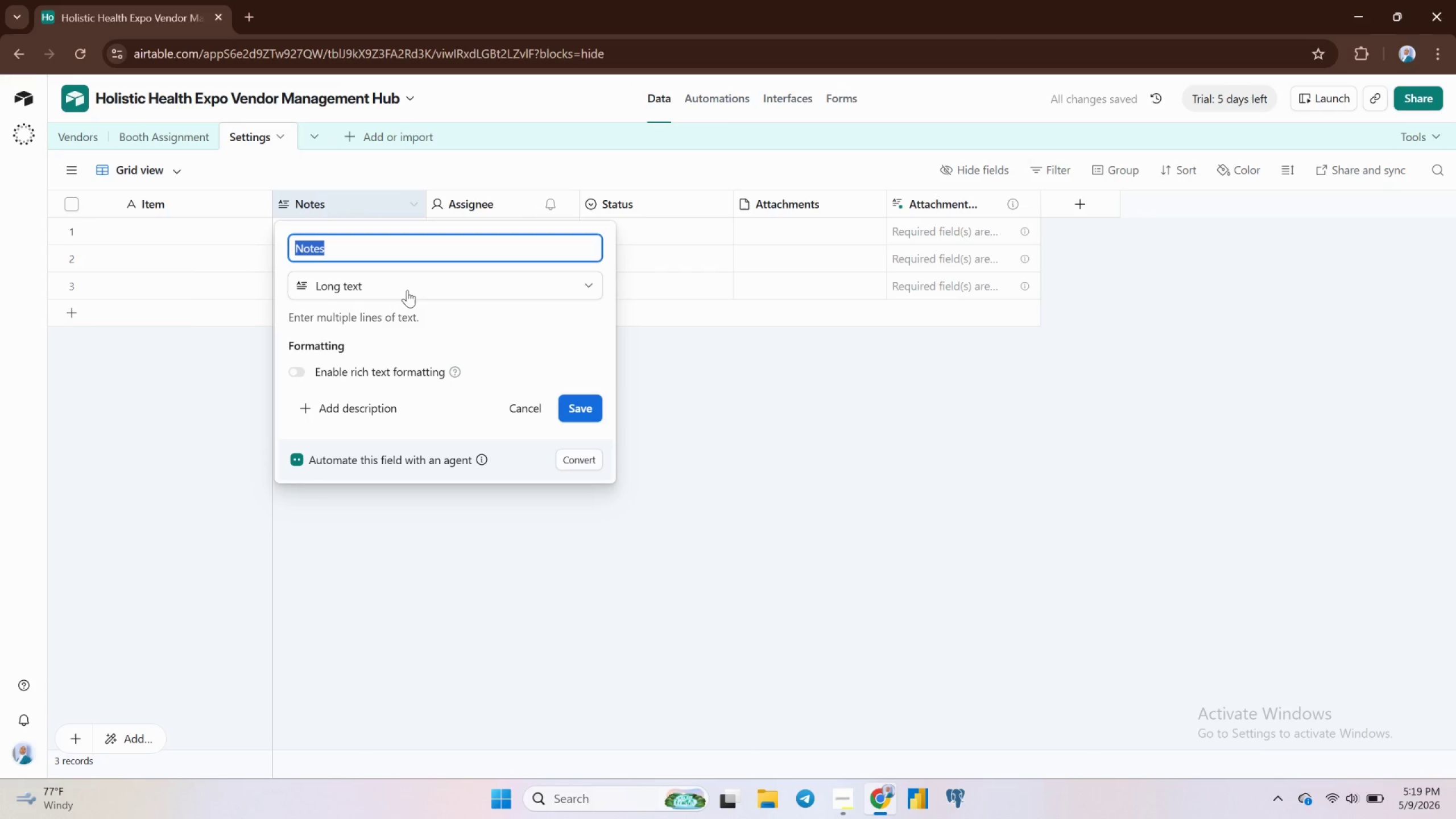 
left_click([410, 289])
 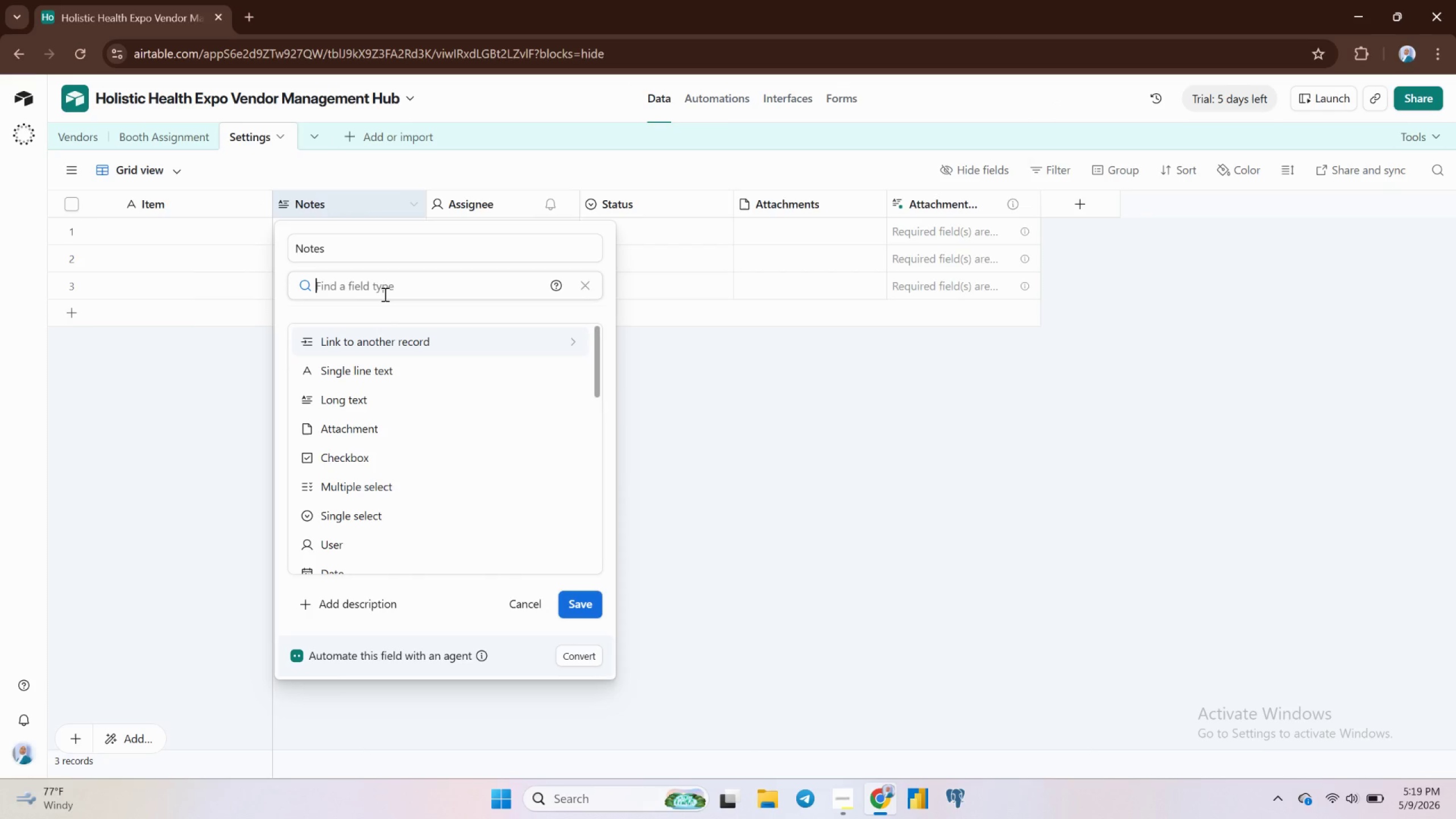 
type(num)
 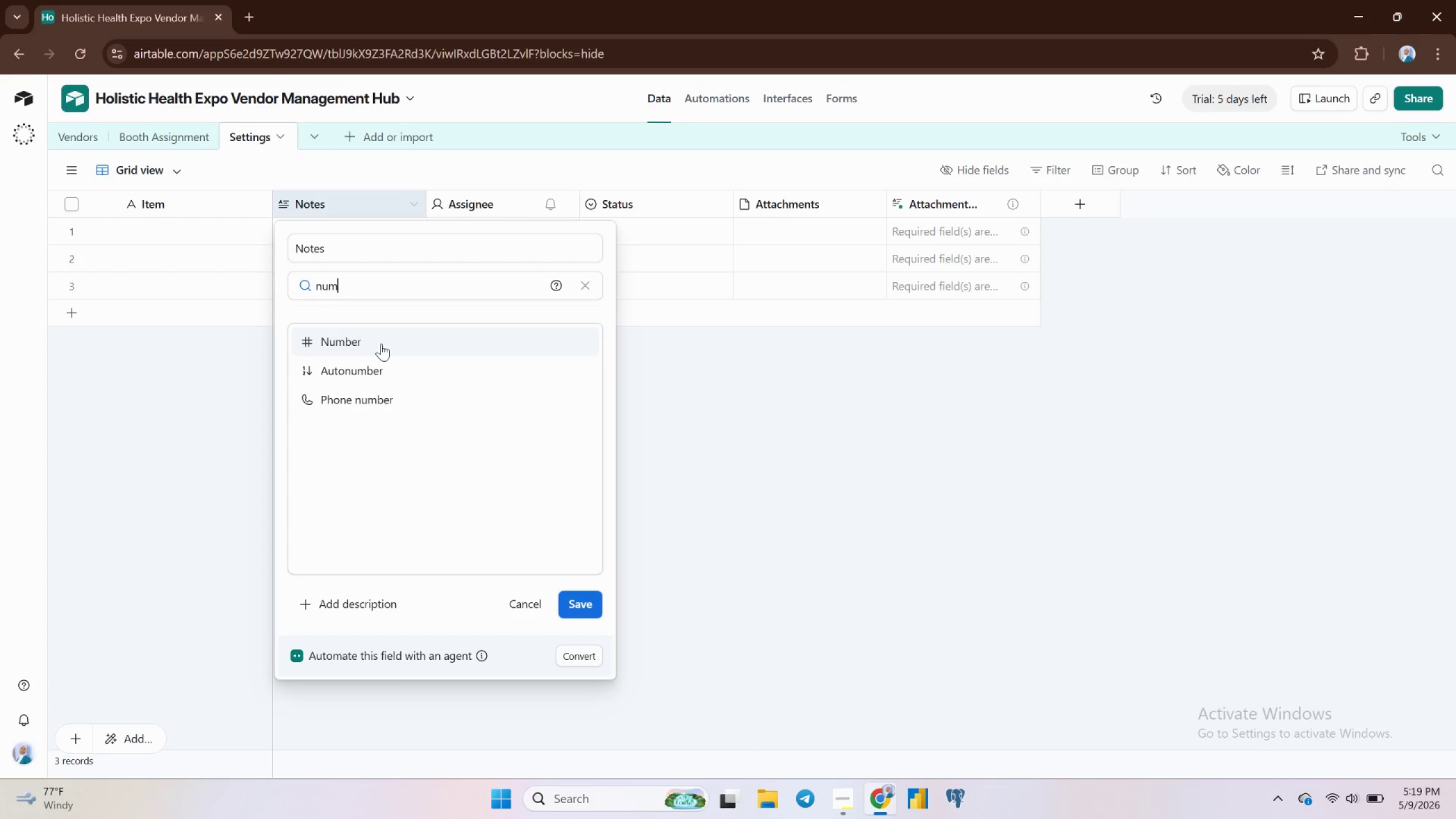 
left_click([370, 342])
 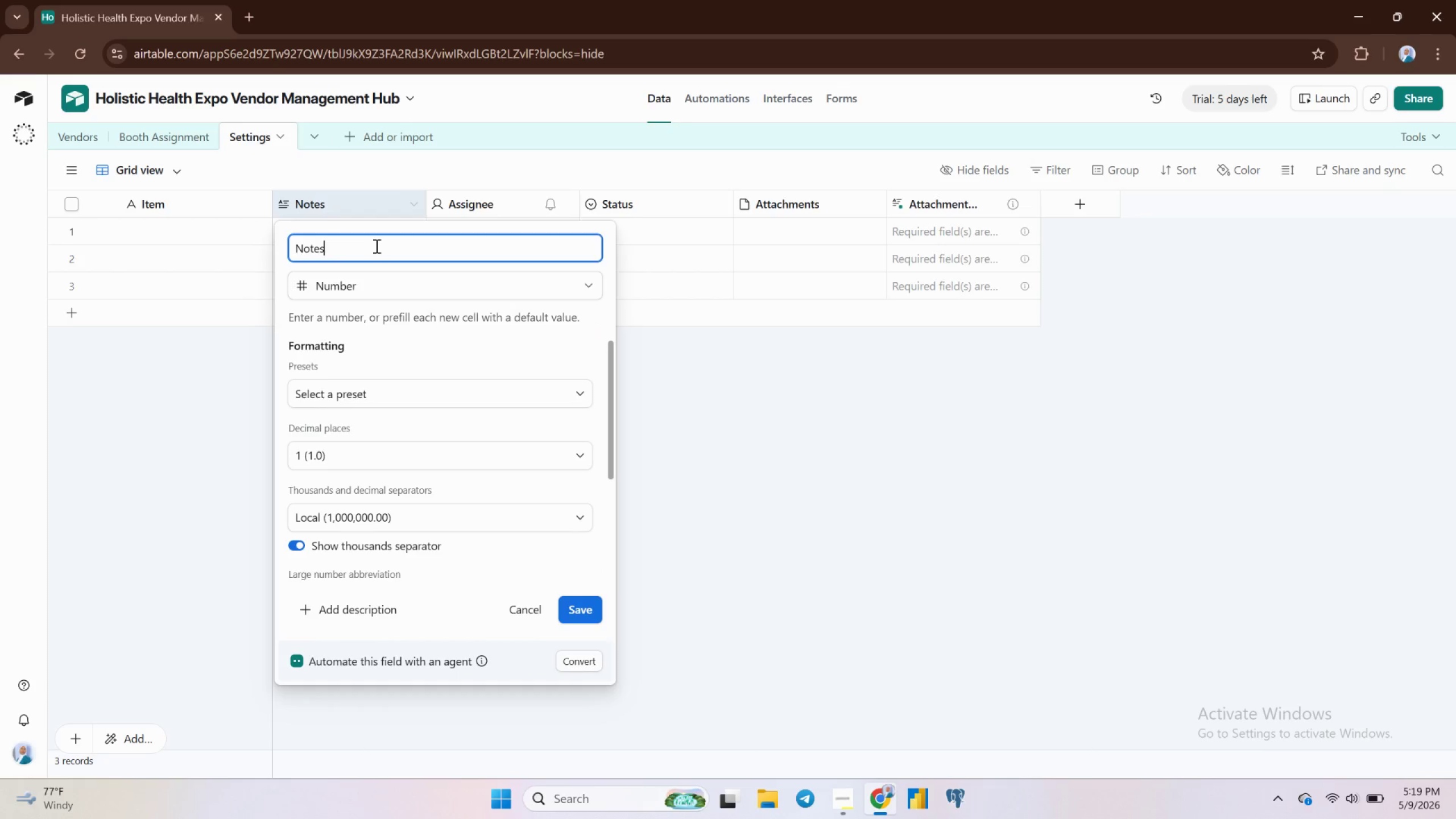 
double_click([375, 246])
 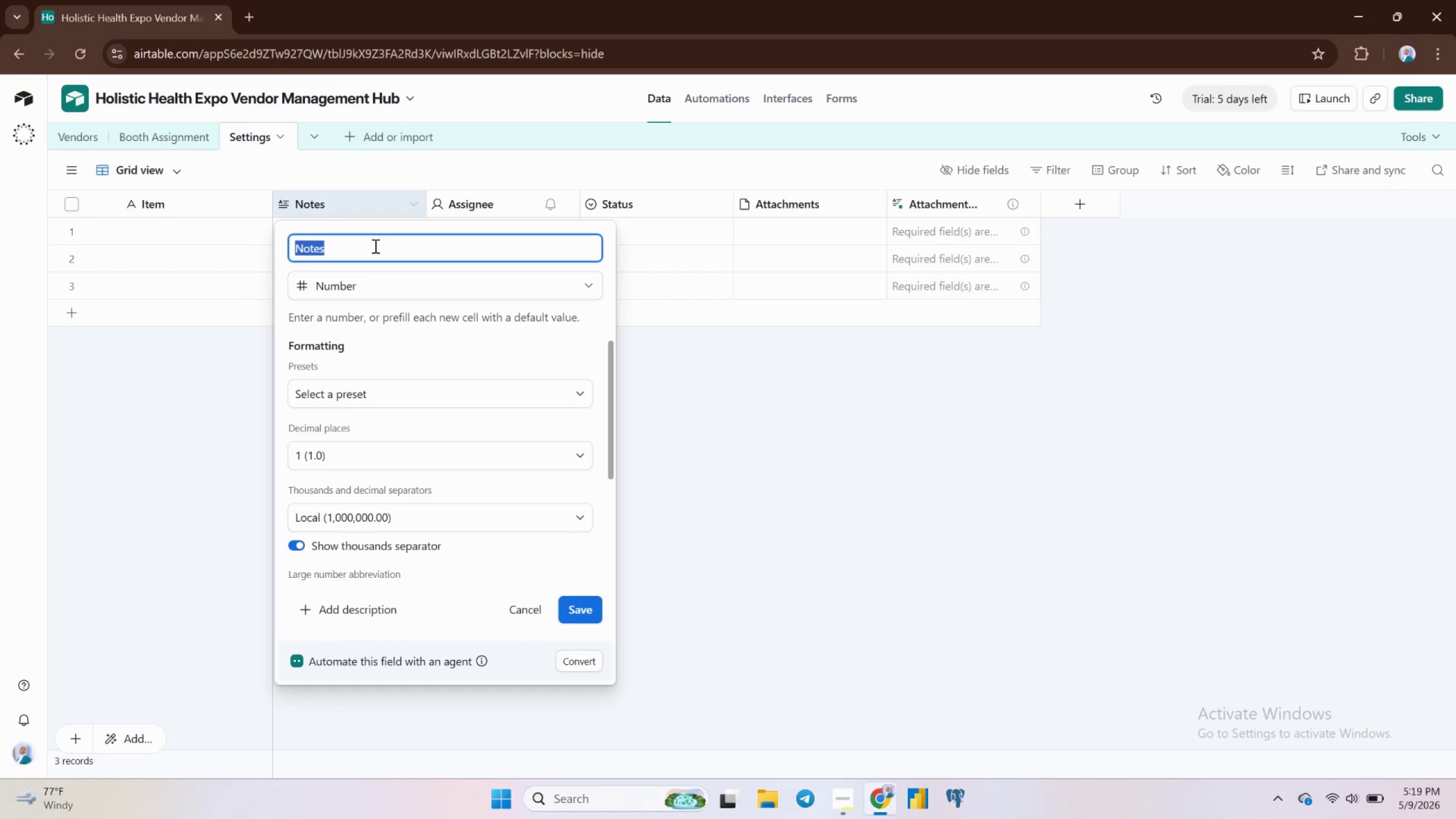 
triple_click([374, 246])
 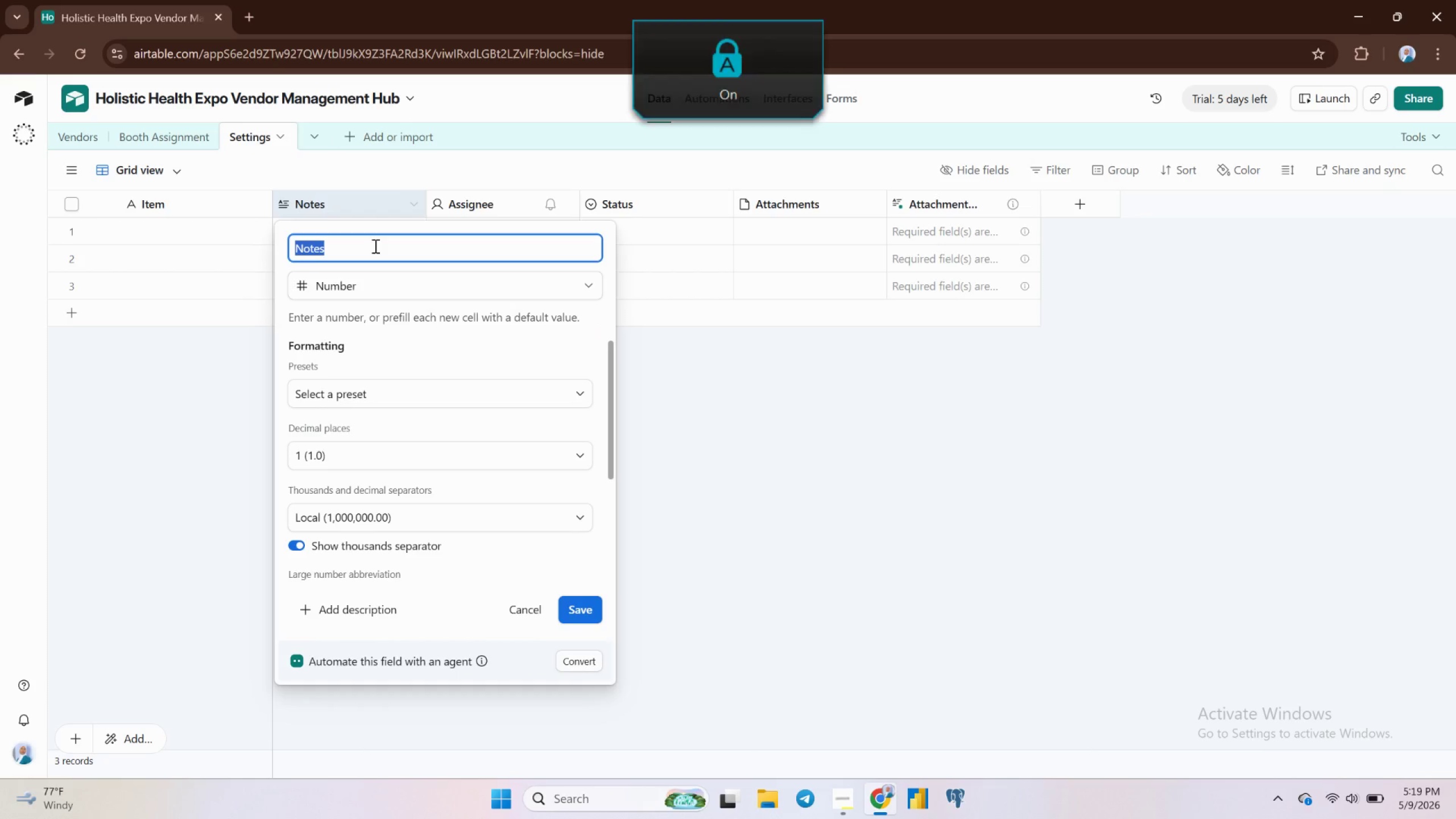 
type(Price)
 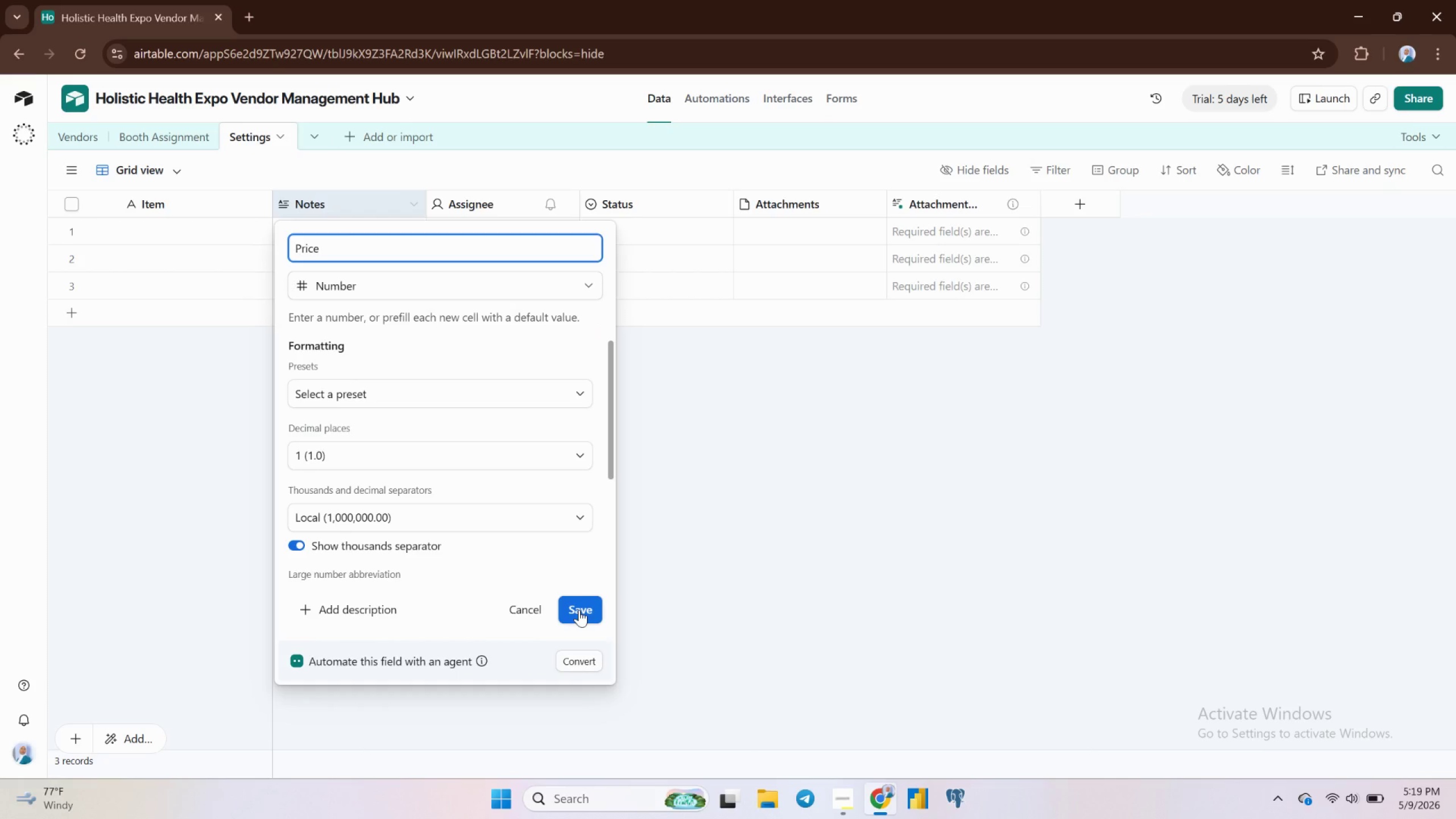 
left_click([580, 610])
 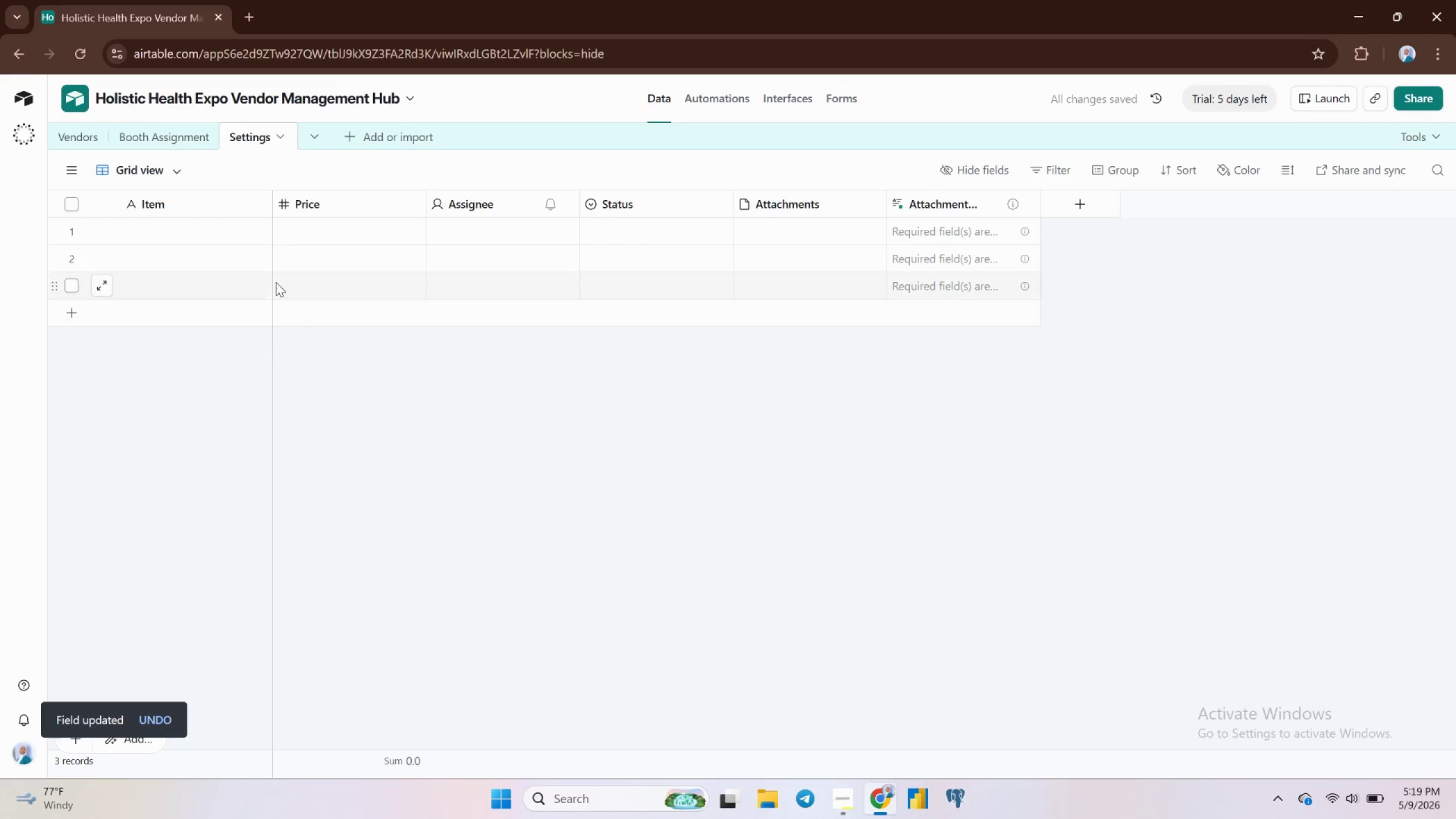 
double_click([326, 211])
 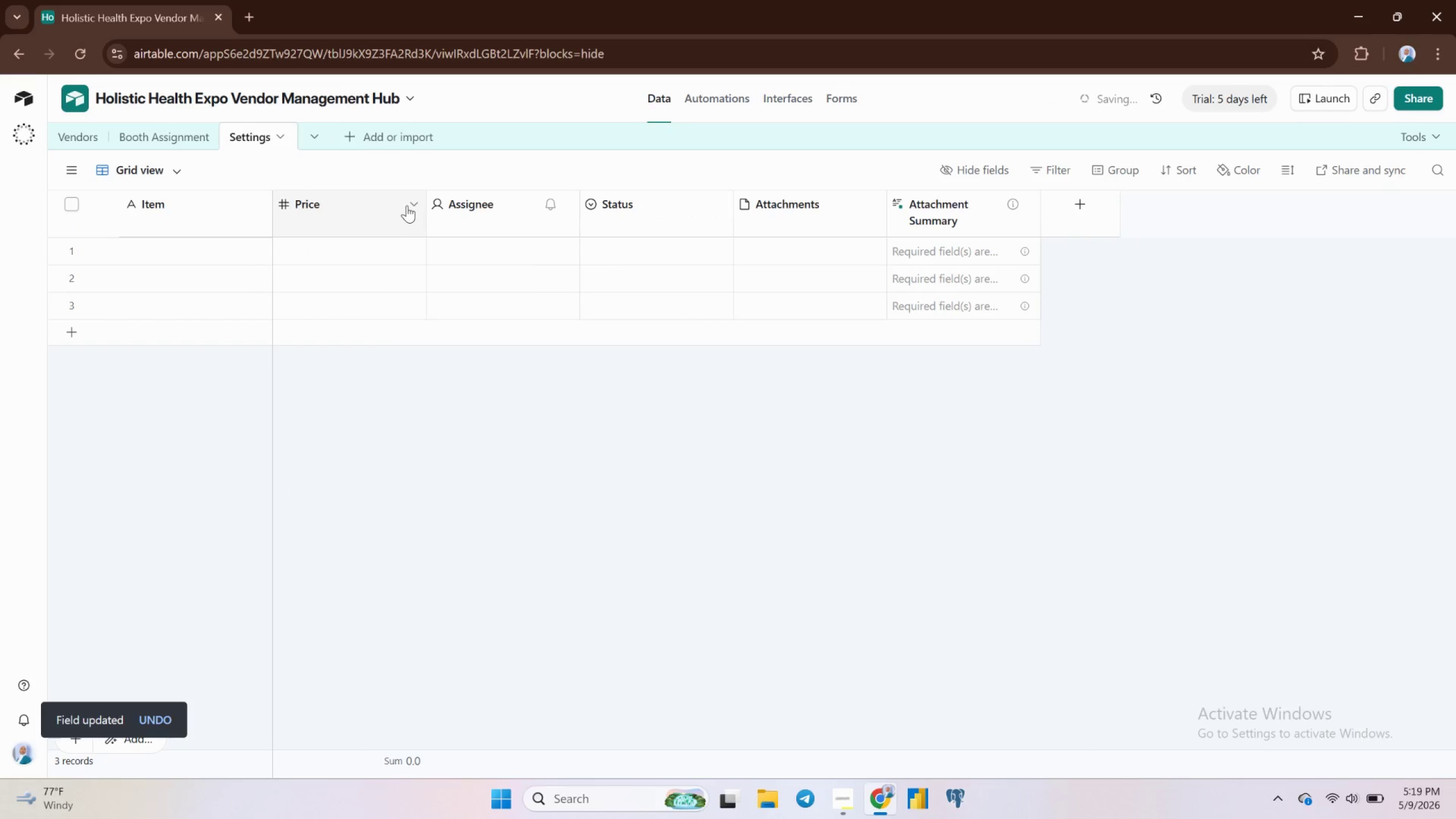 
double_click([407, 205])
 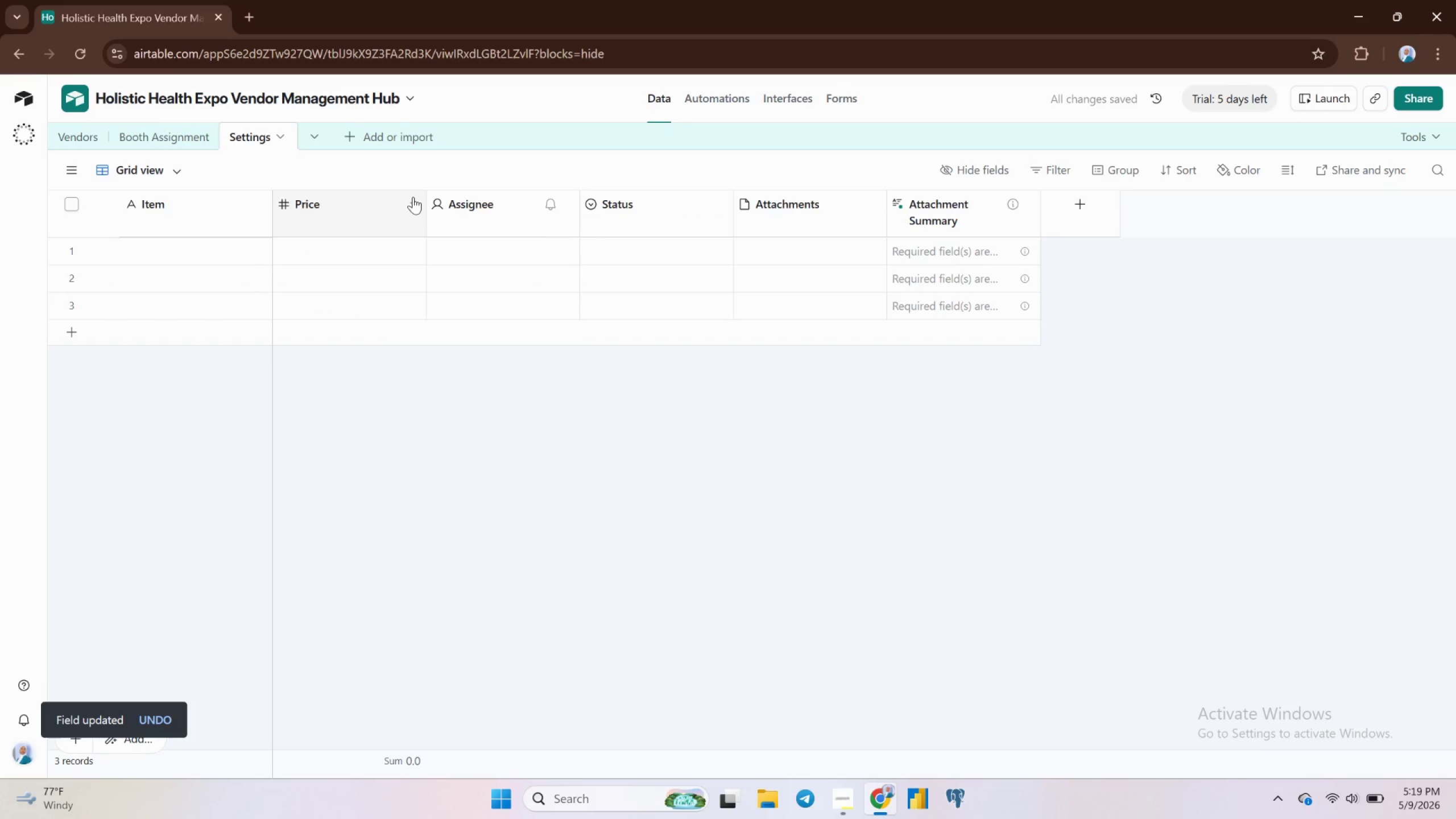 
double_click([413, 205])
 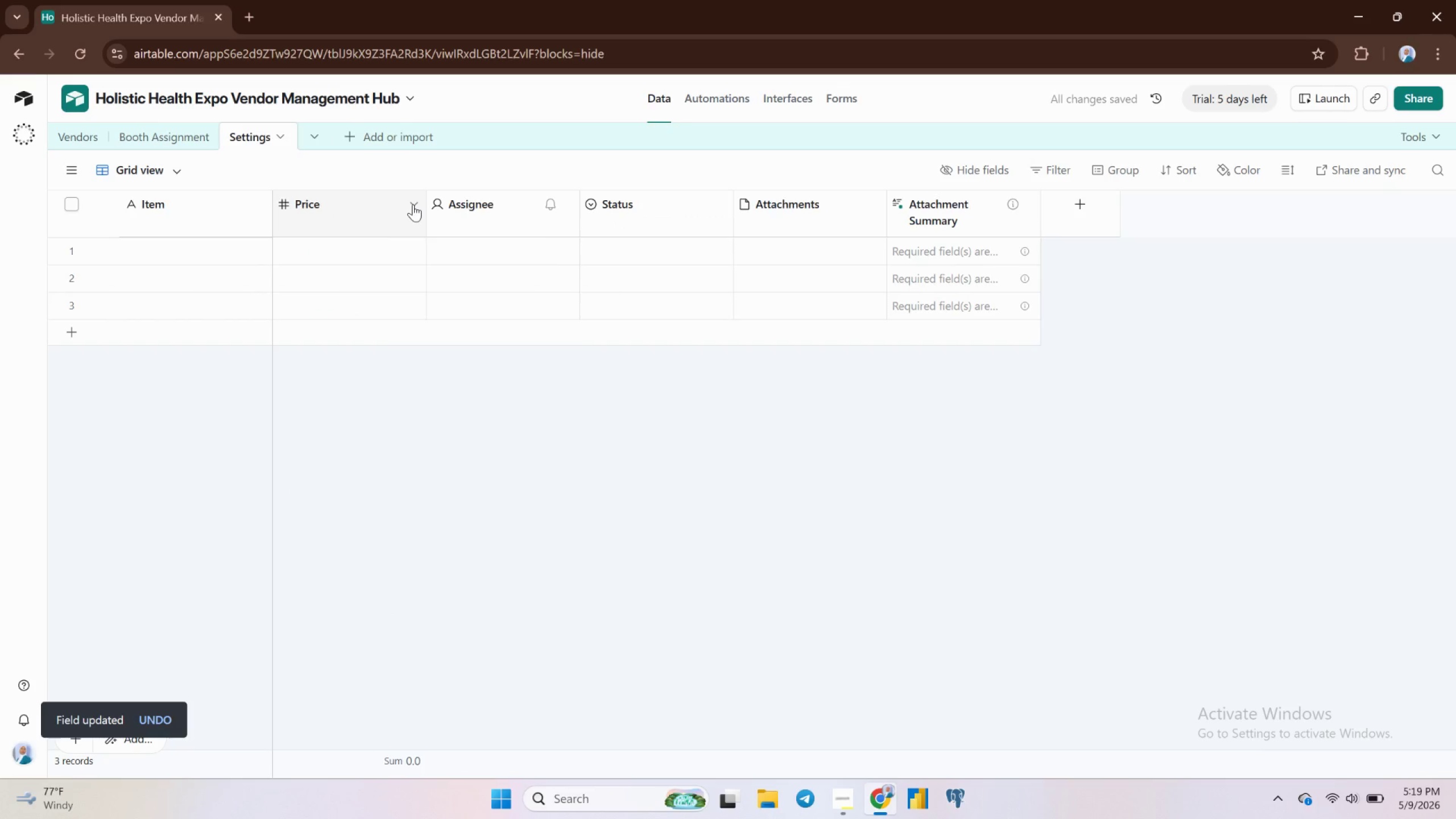 
left_click([413, 204])
 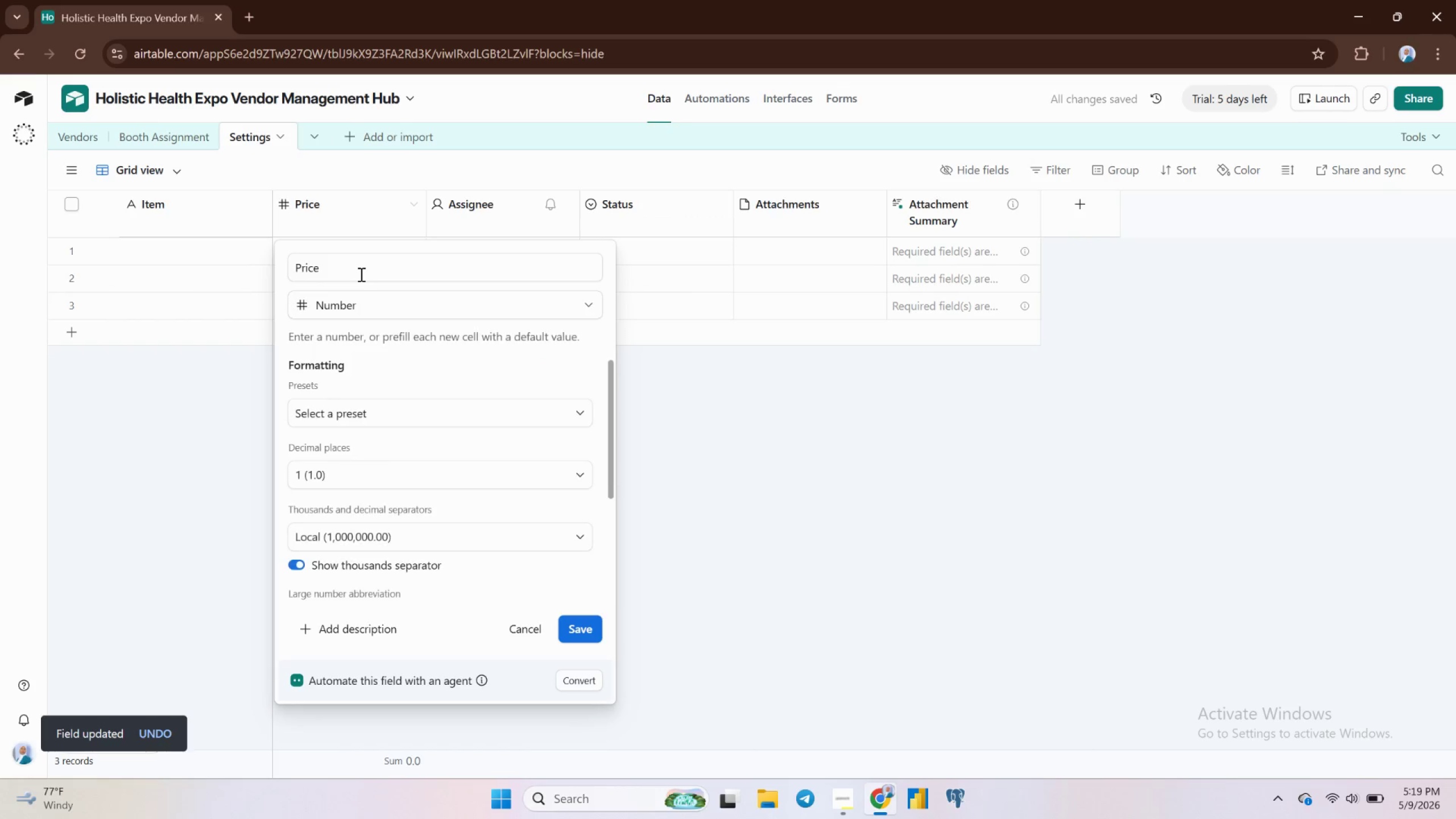 
left_click([370, 297])
 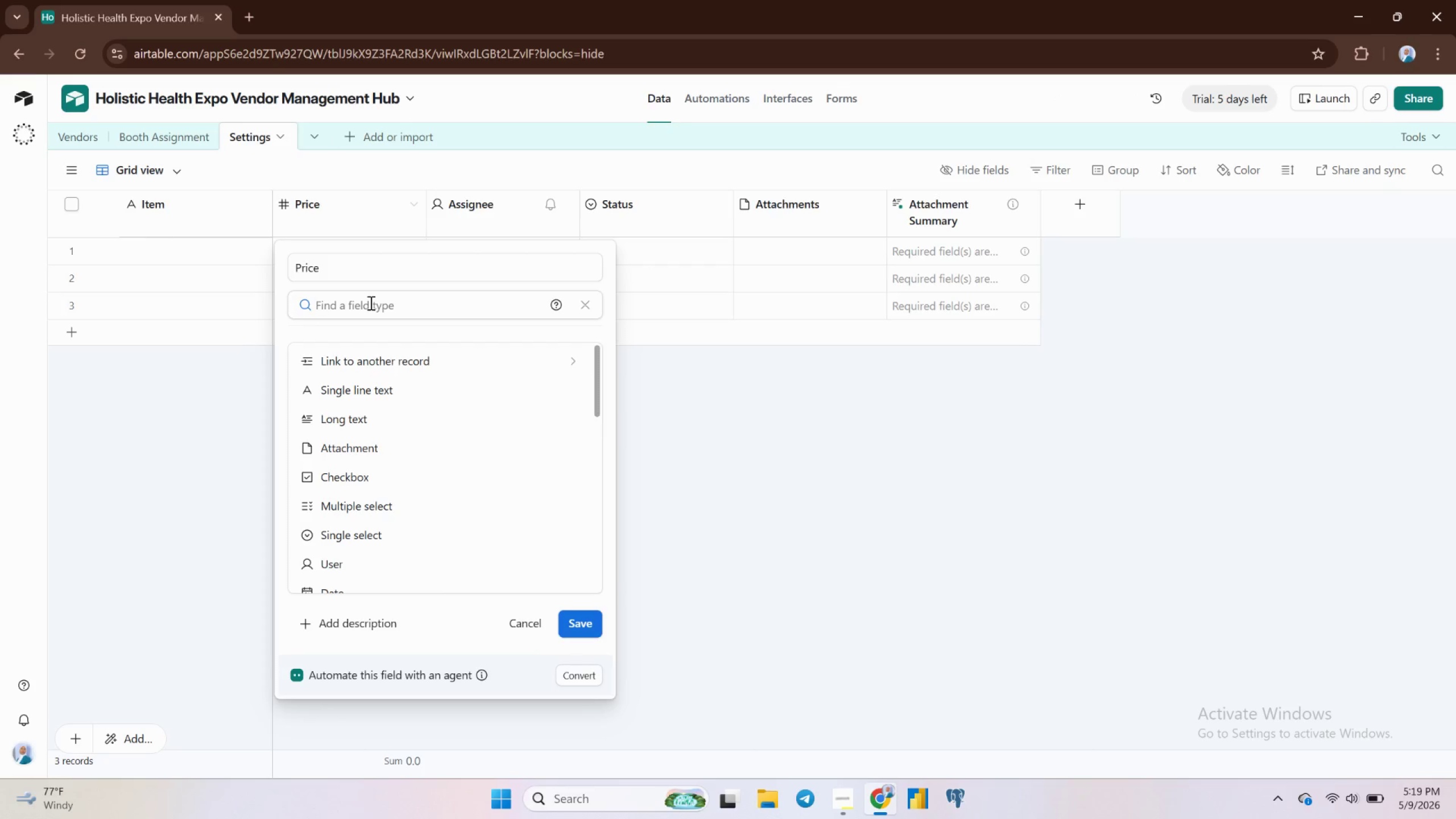 
type(cur)
 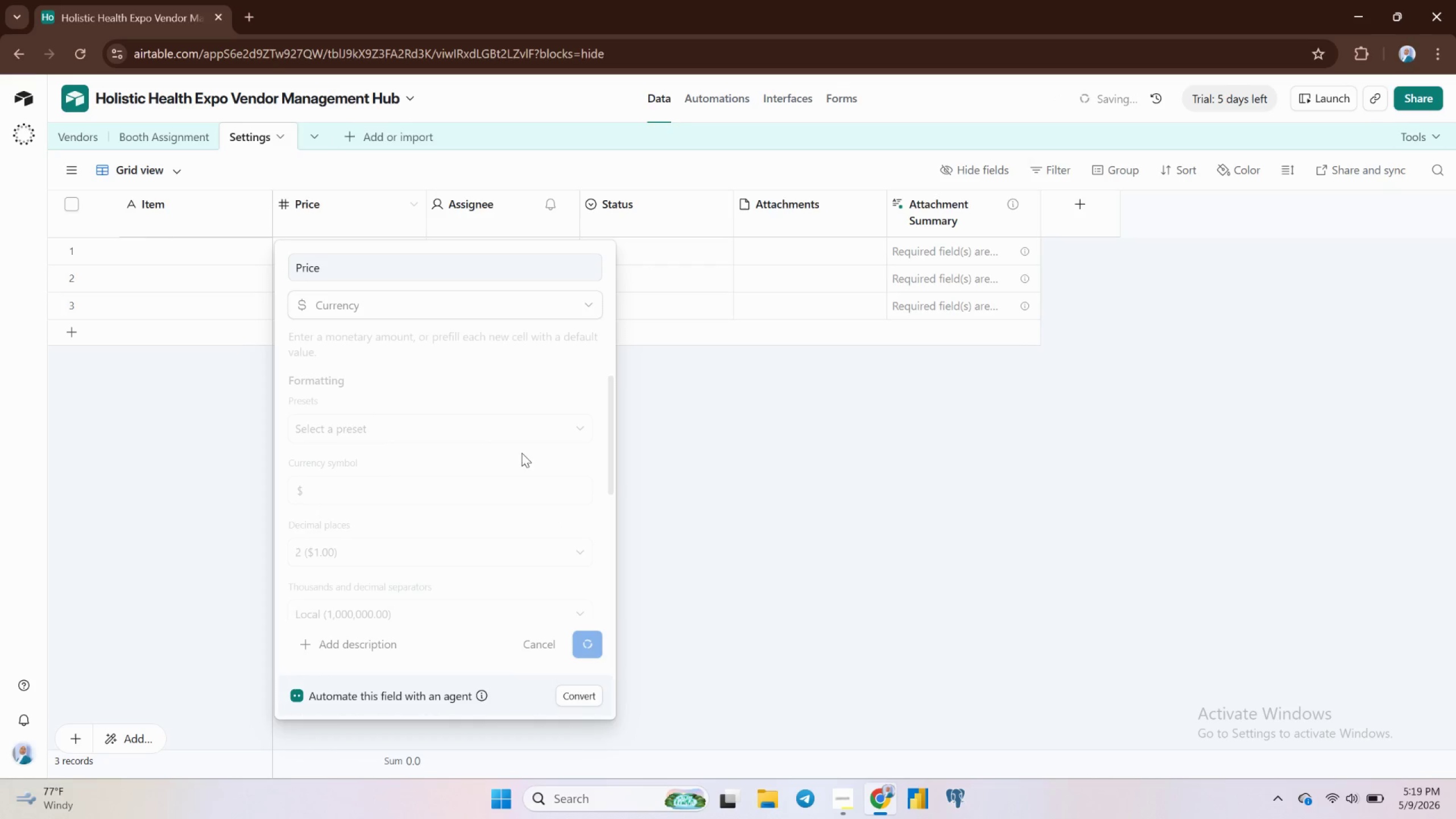 
left_click([452, 198])
 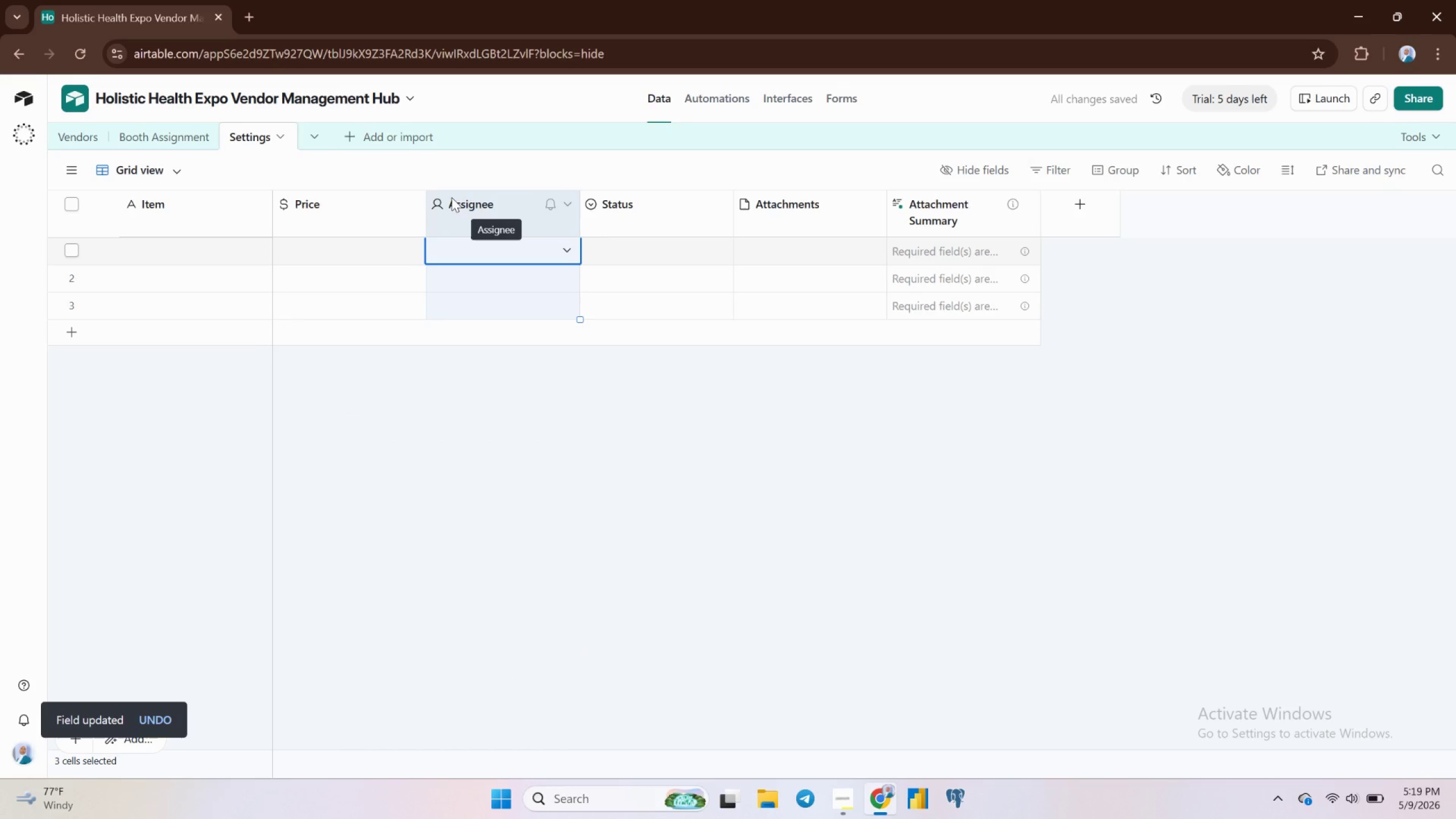 
key(Control+Shift+ArrowDown)
 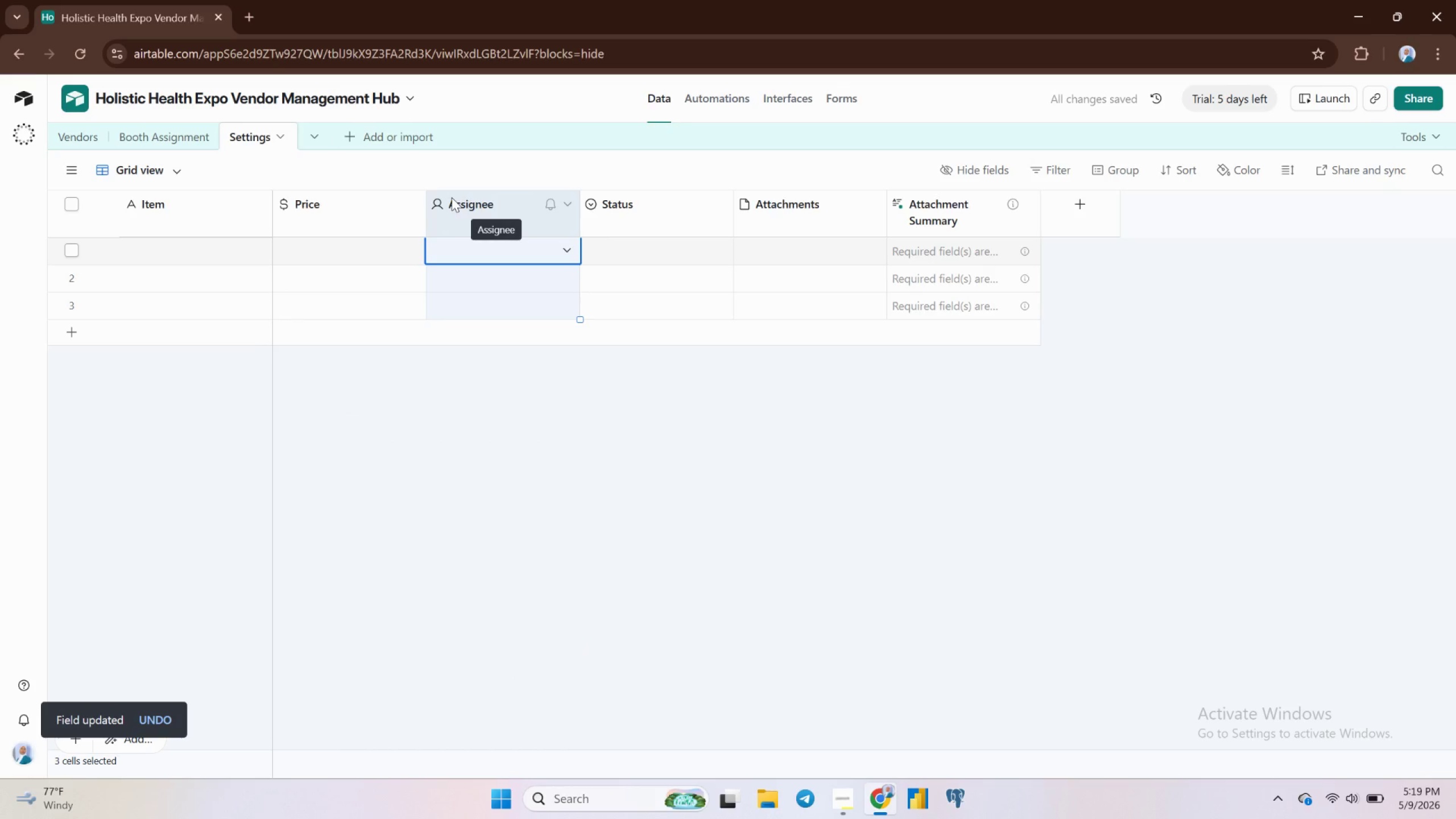 
key(Control+Shift+ArrowRight)
 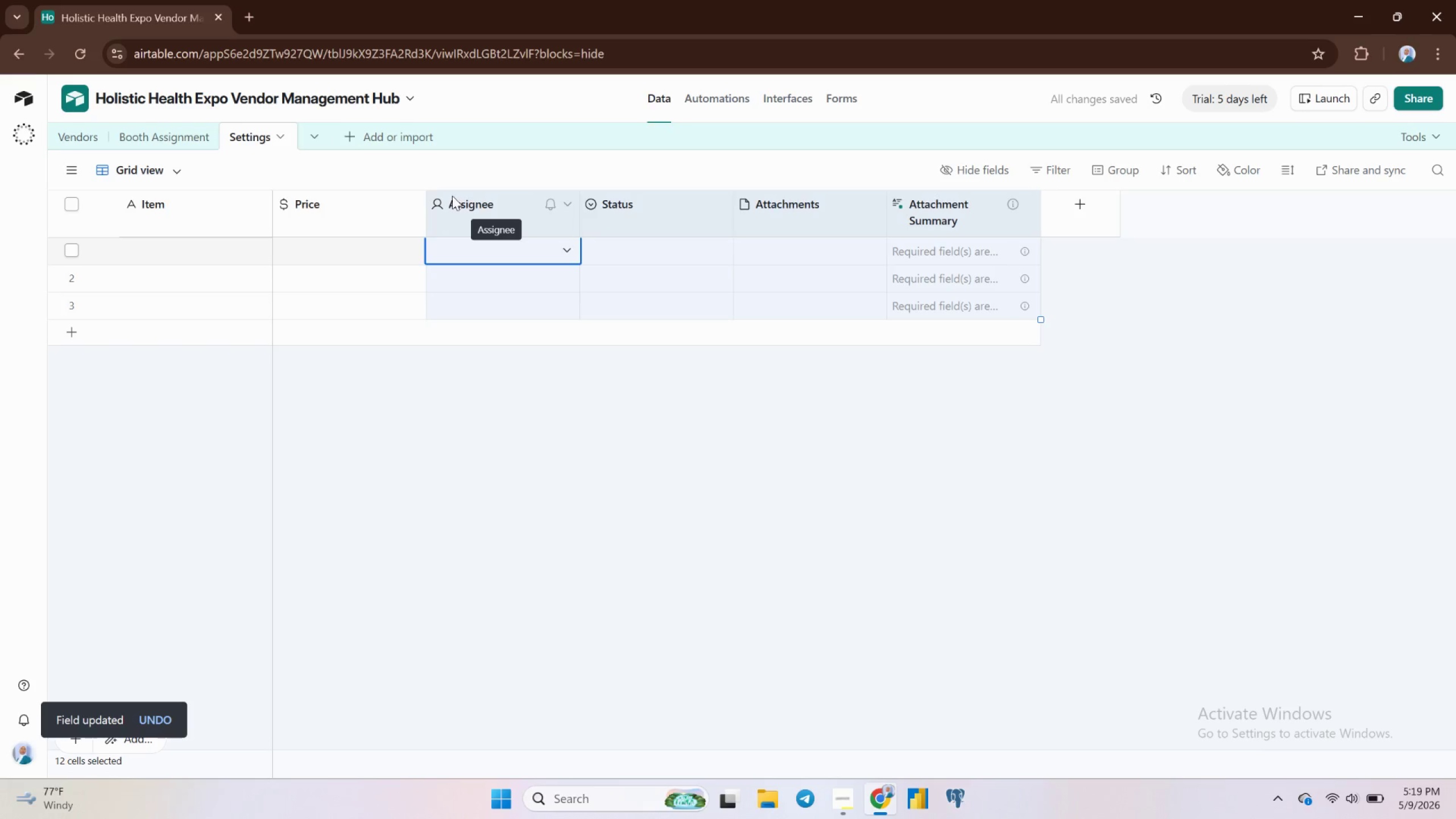 
right_click([452, 196])
 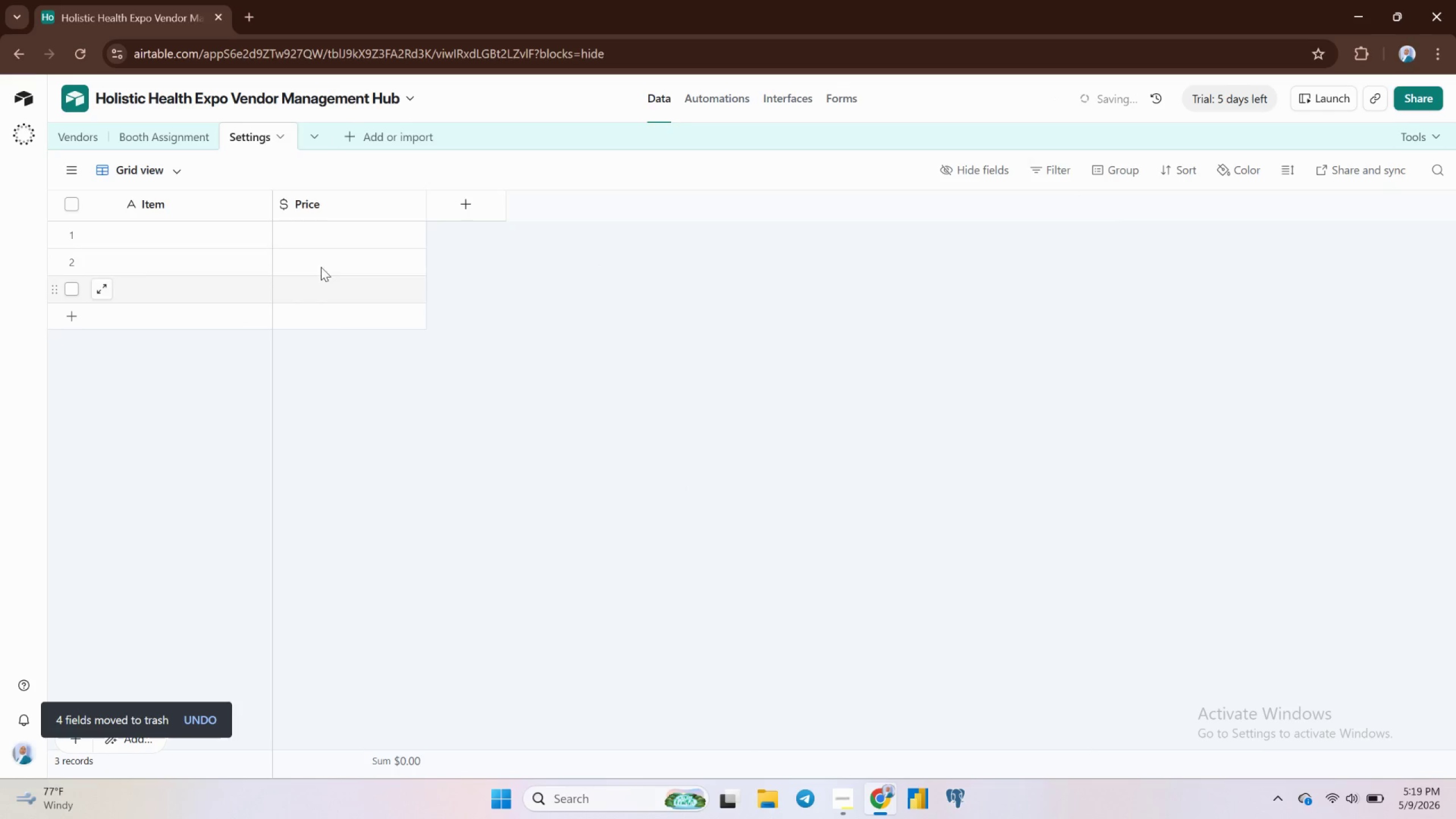 
left_click([169, 236])
 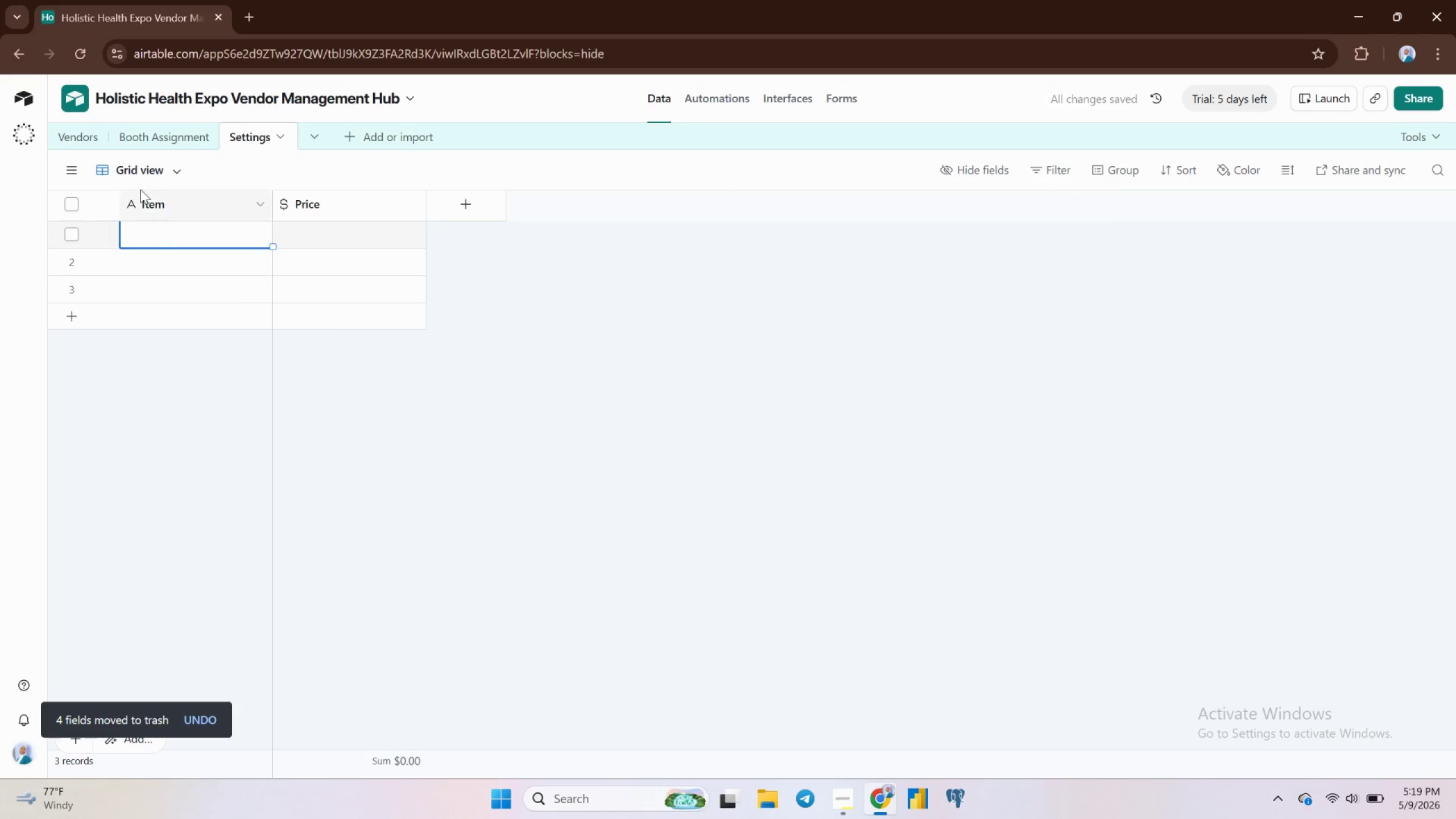 
left_click([77, 137])
 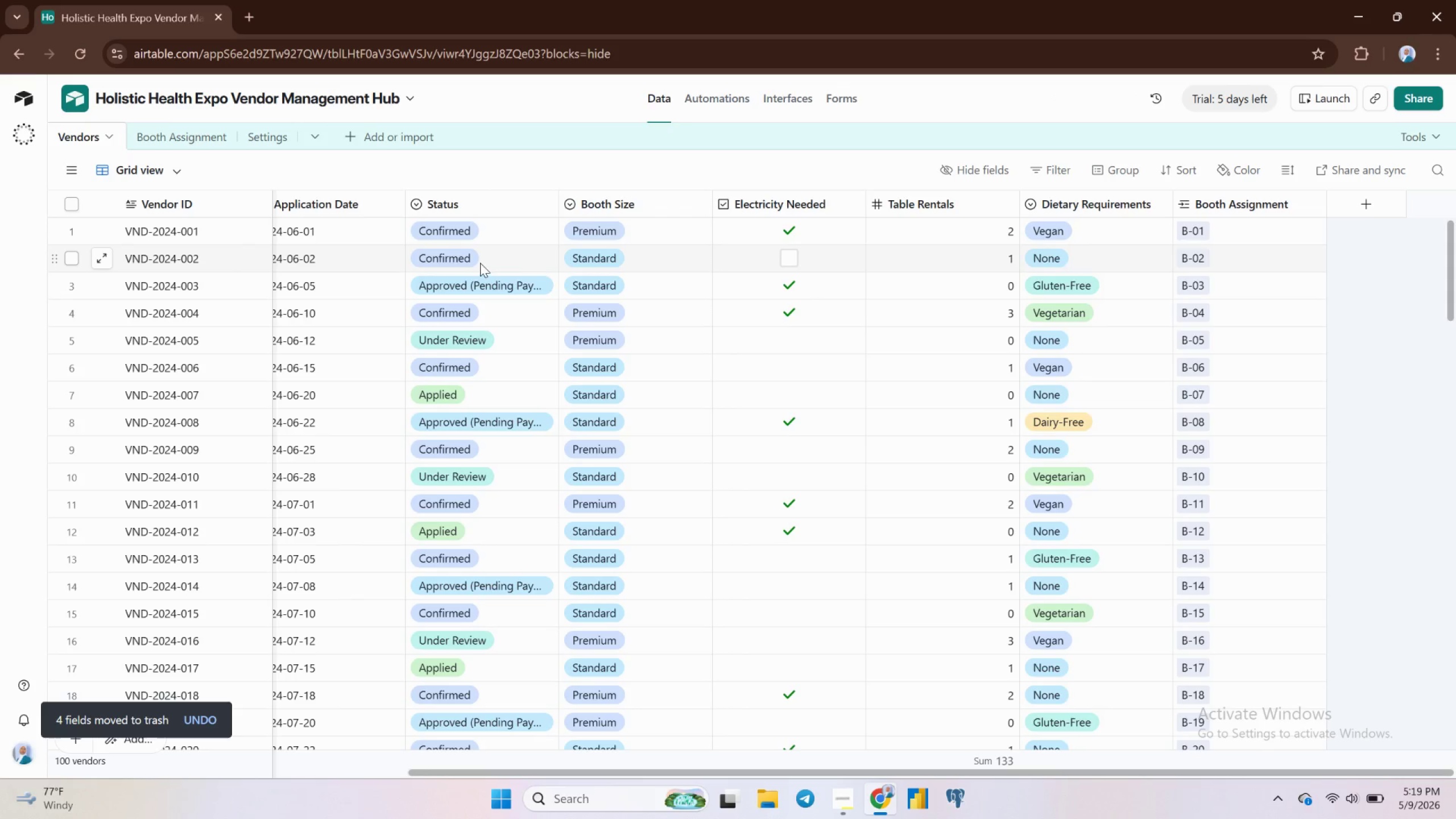 
scroll: coordinate [480, 262], scroll_direction: up, amount: 4.0
 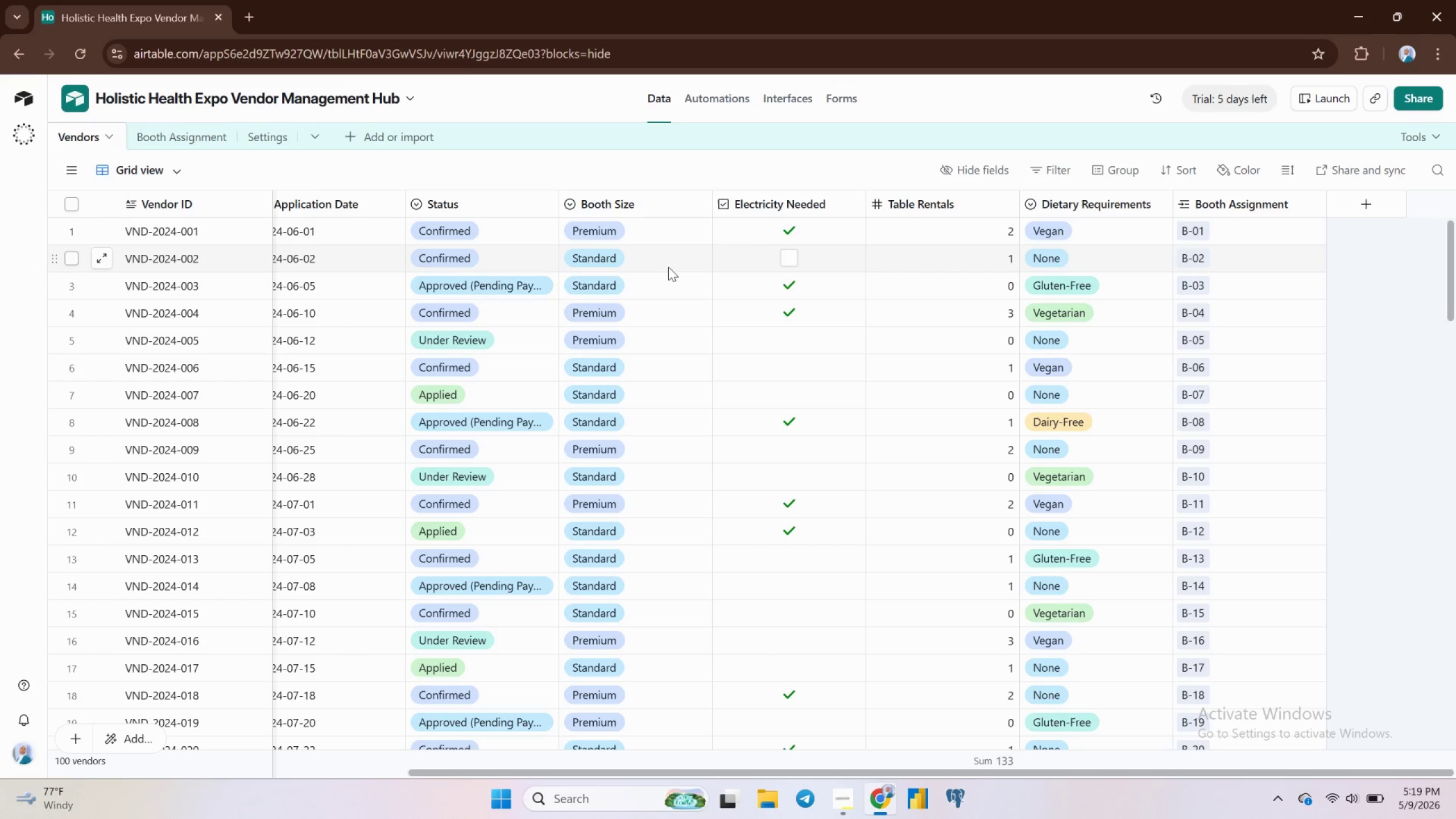 
mouse_move([326, 270])
 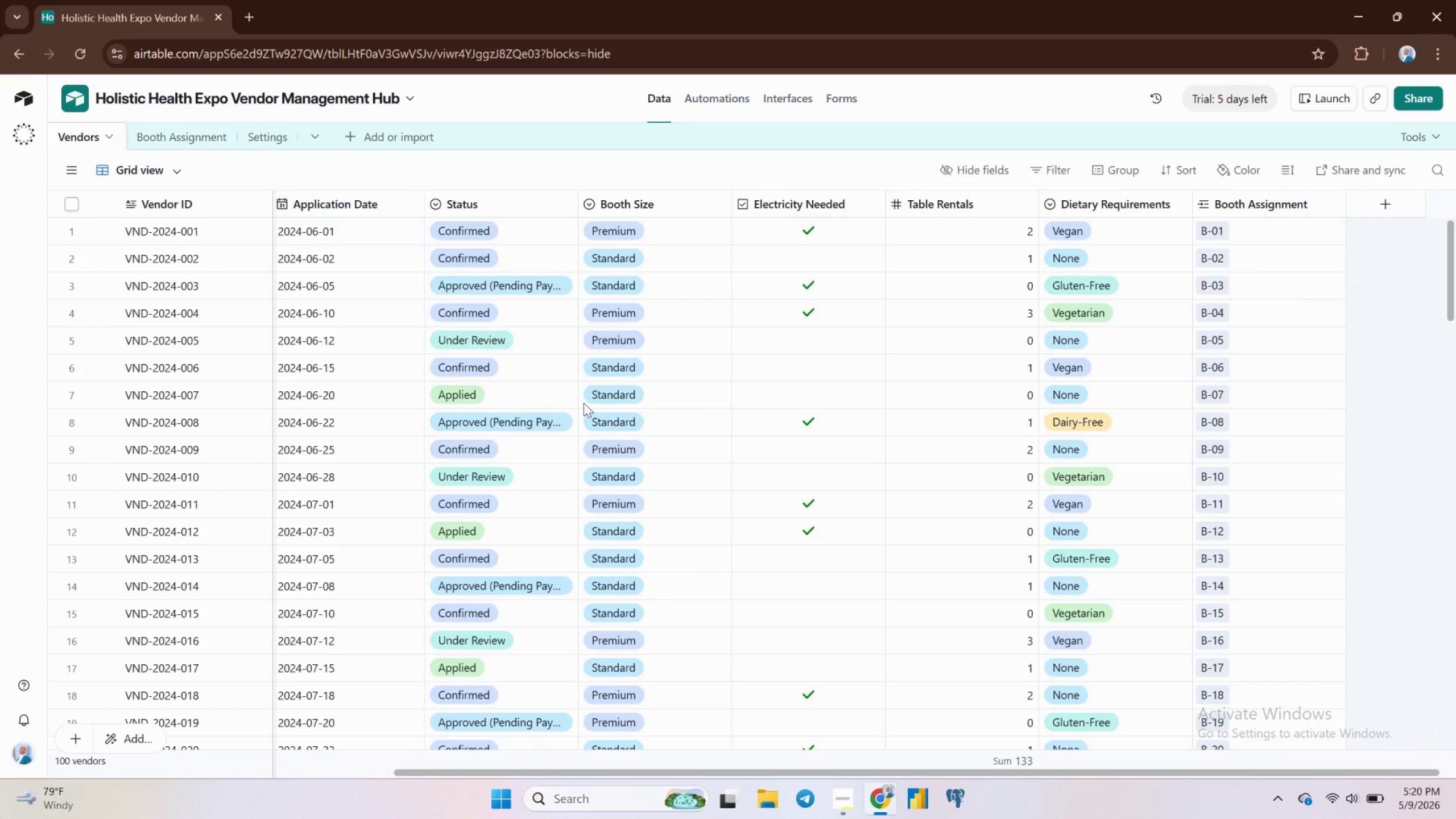 
wait(36.77)
 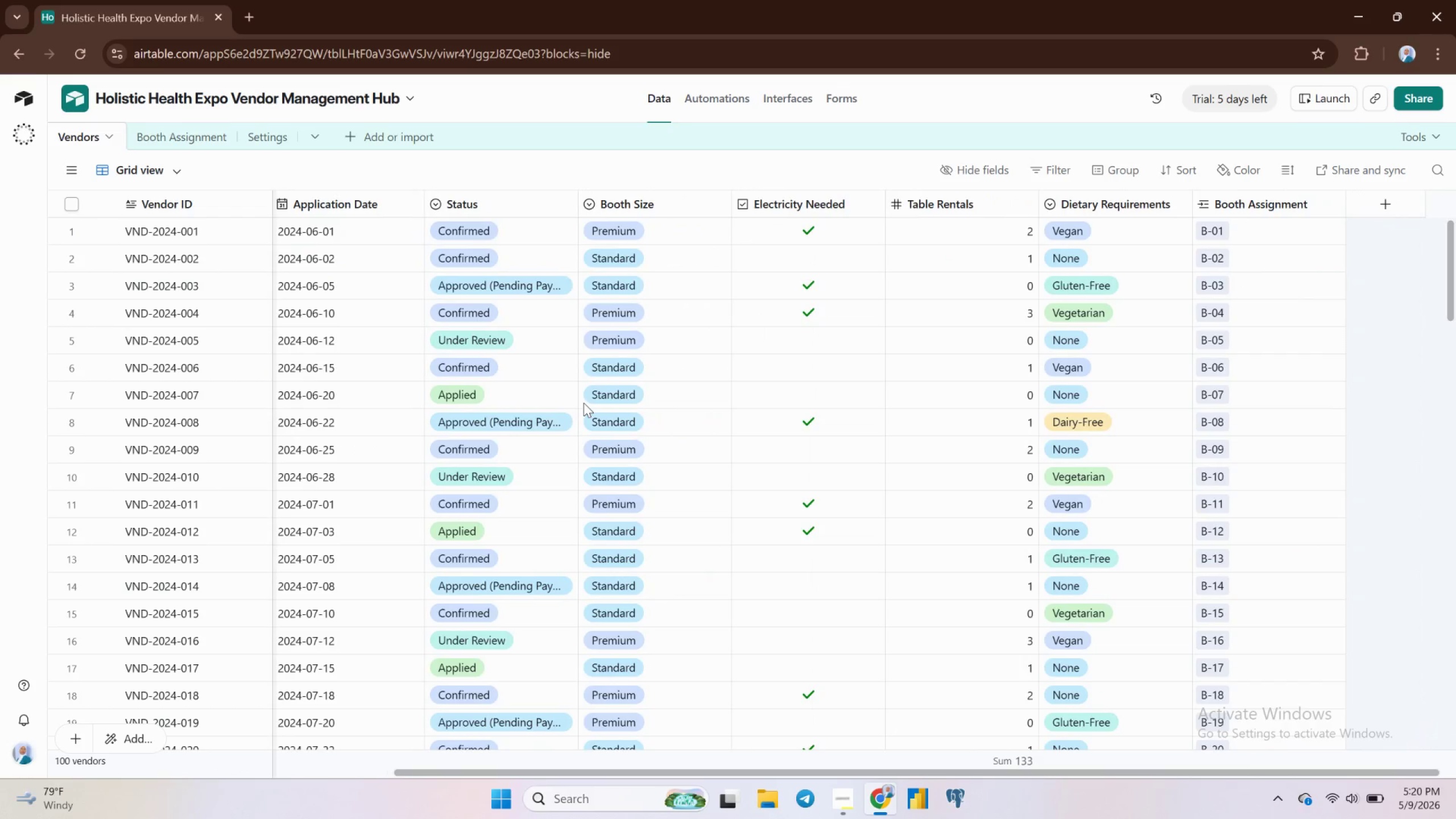 
left_click([717, 205])
 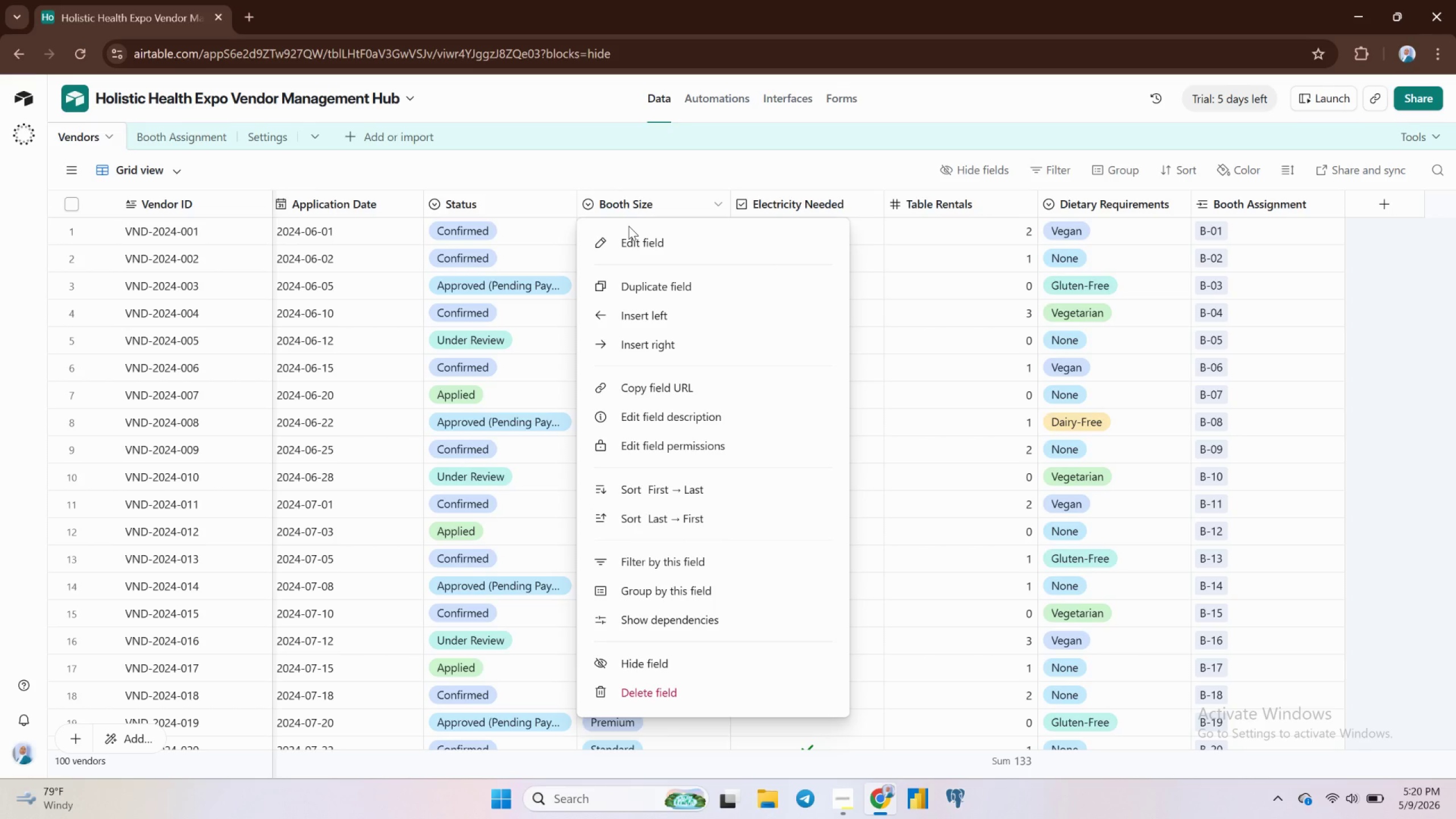 
wait(12.92)
 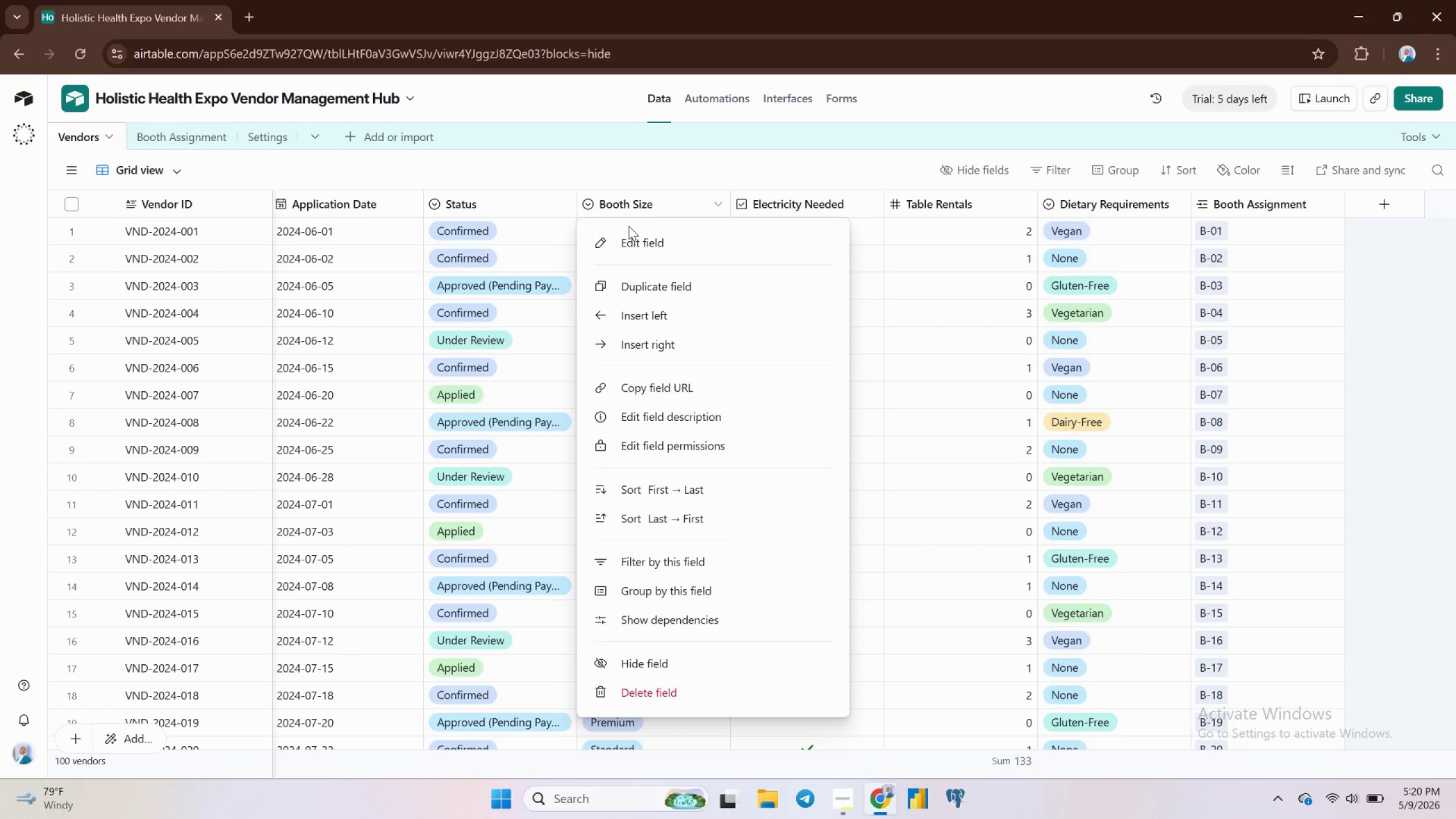 
left_click([880, 277])
 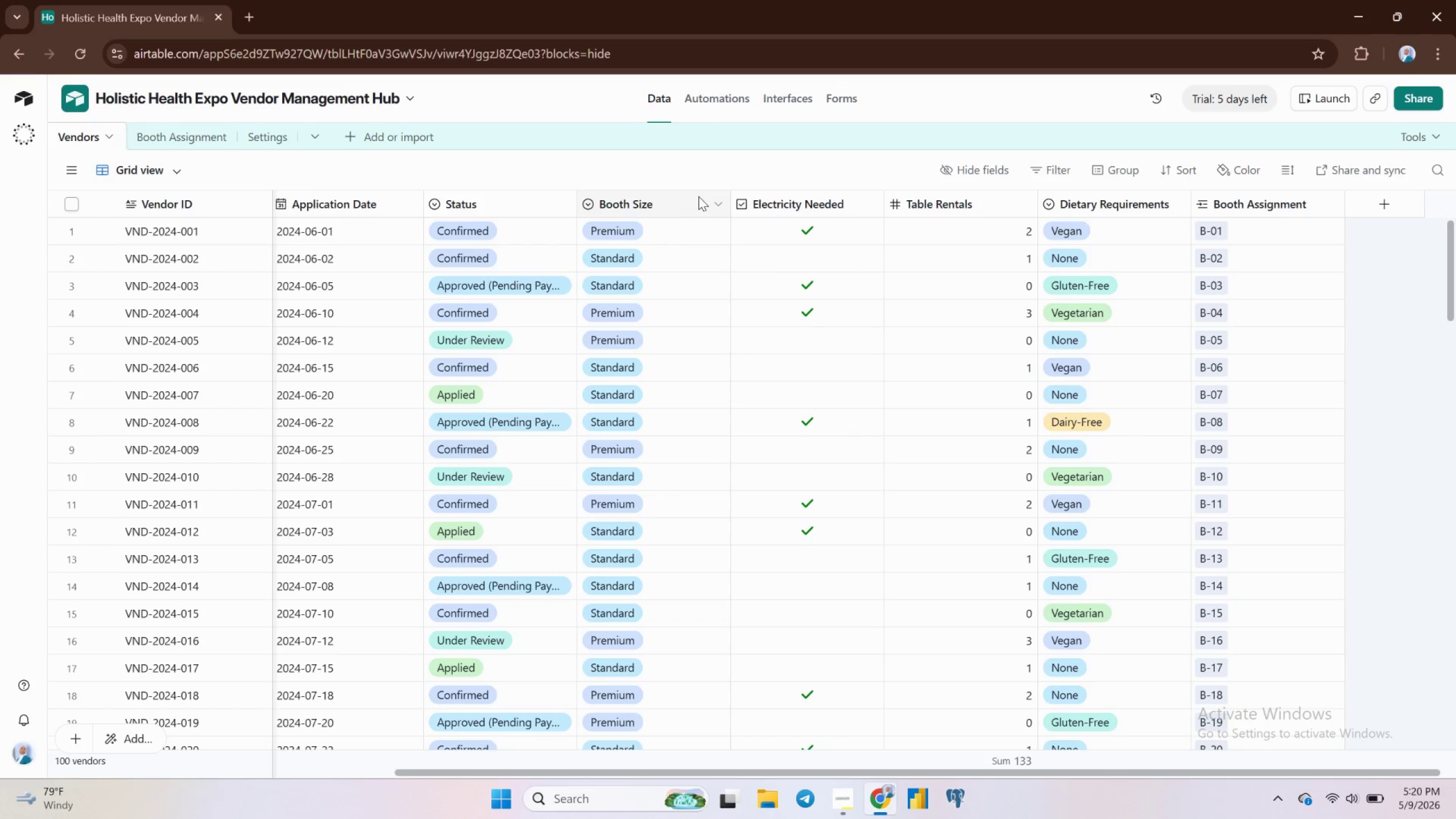 
double_click([714, 205])
 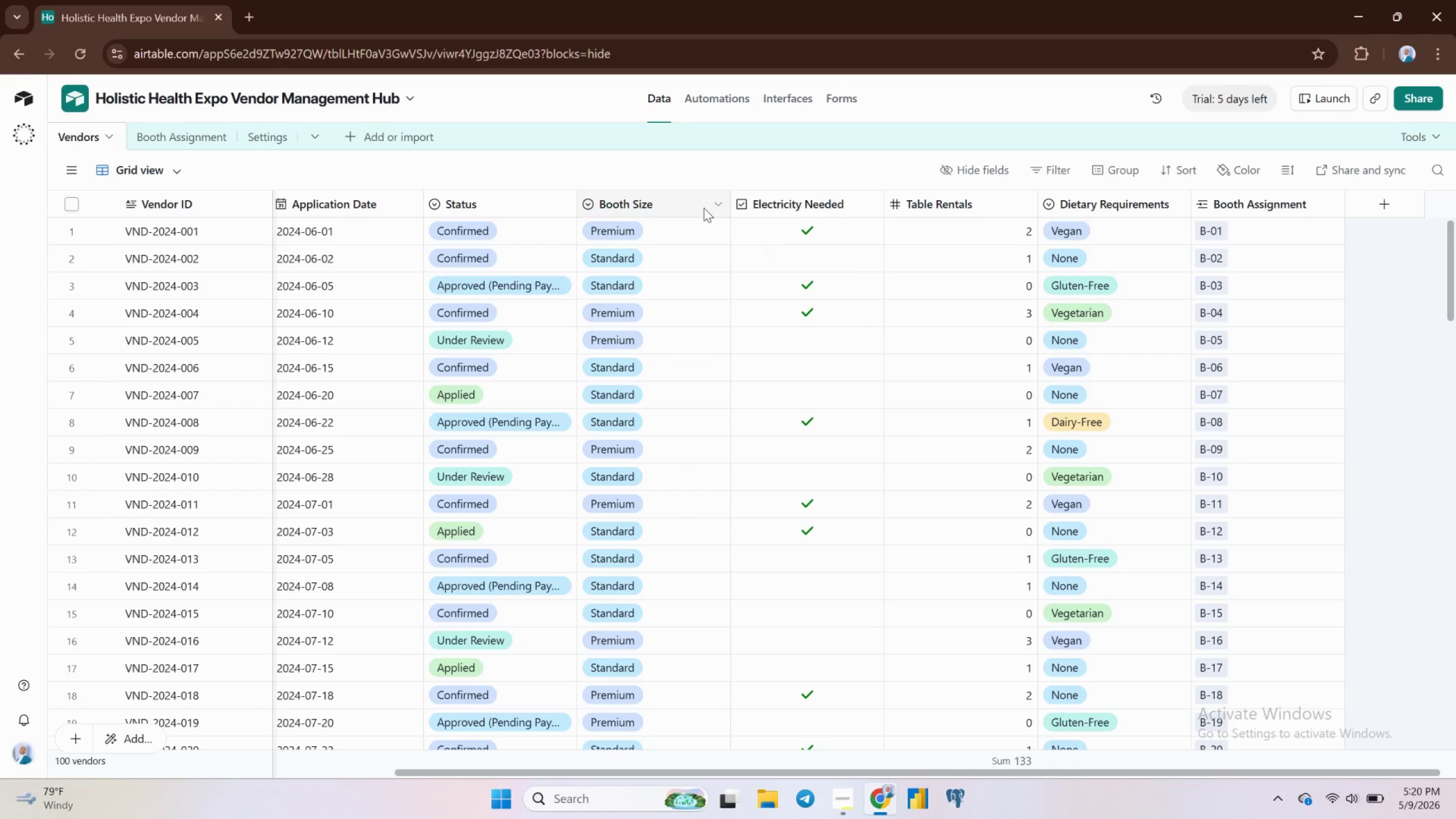 
left_click([704, 208])
 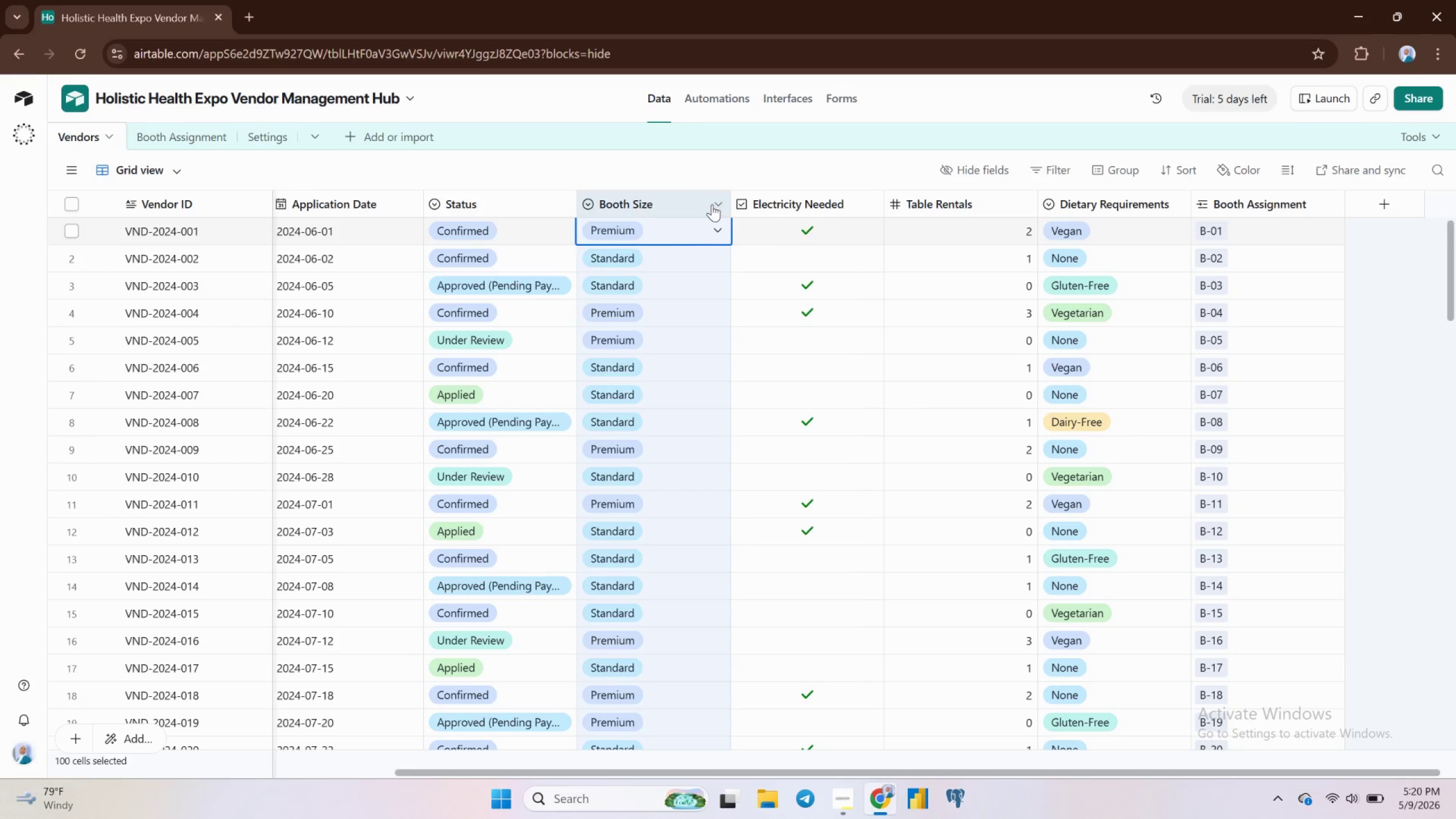 
double_click([712, 204])
 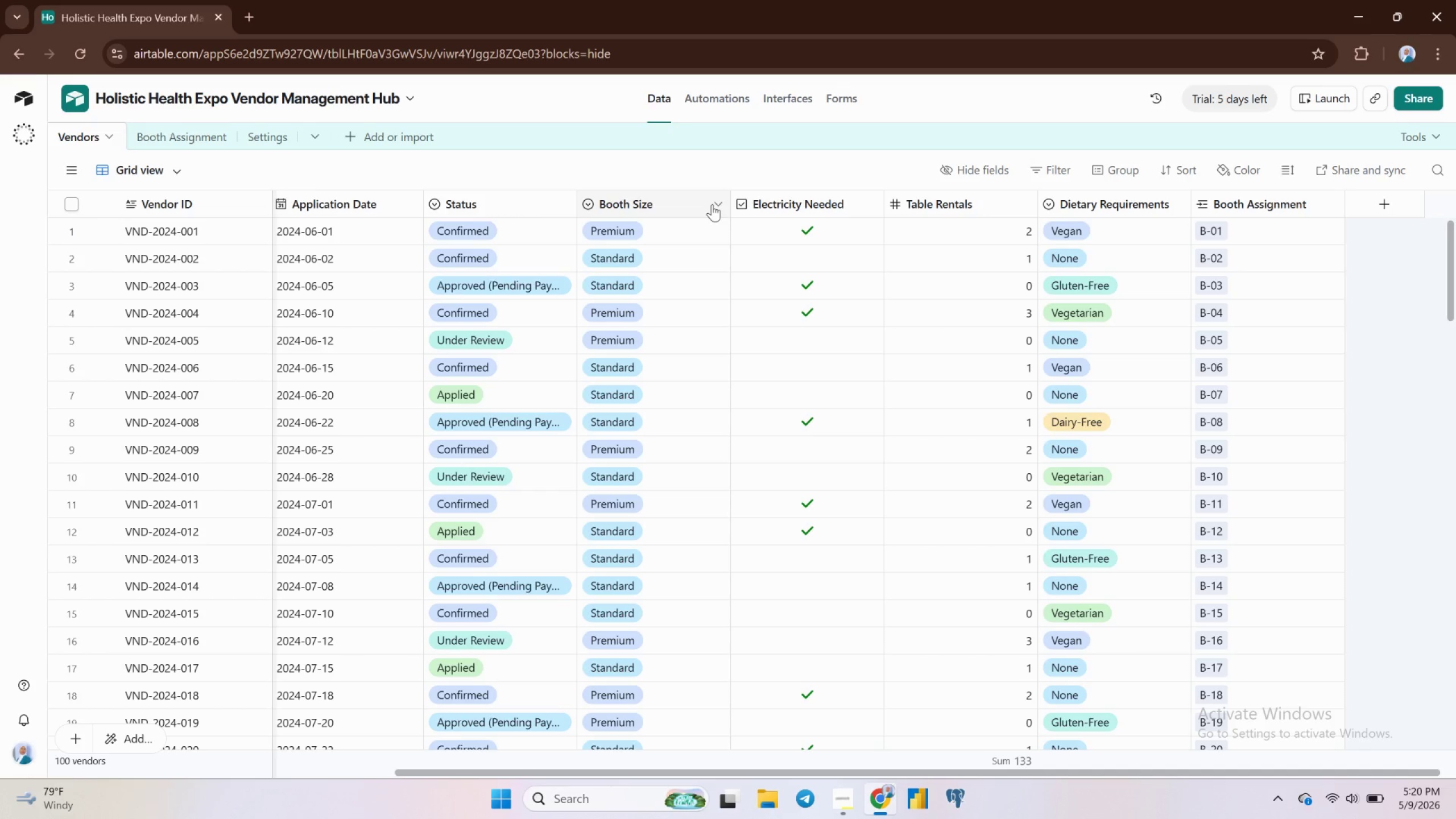 
left_click([712, 204])
 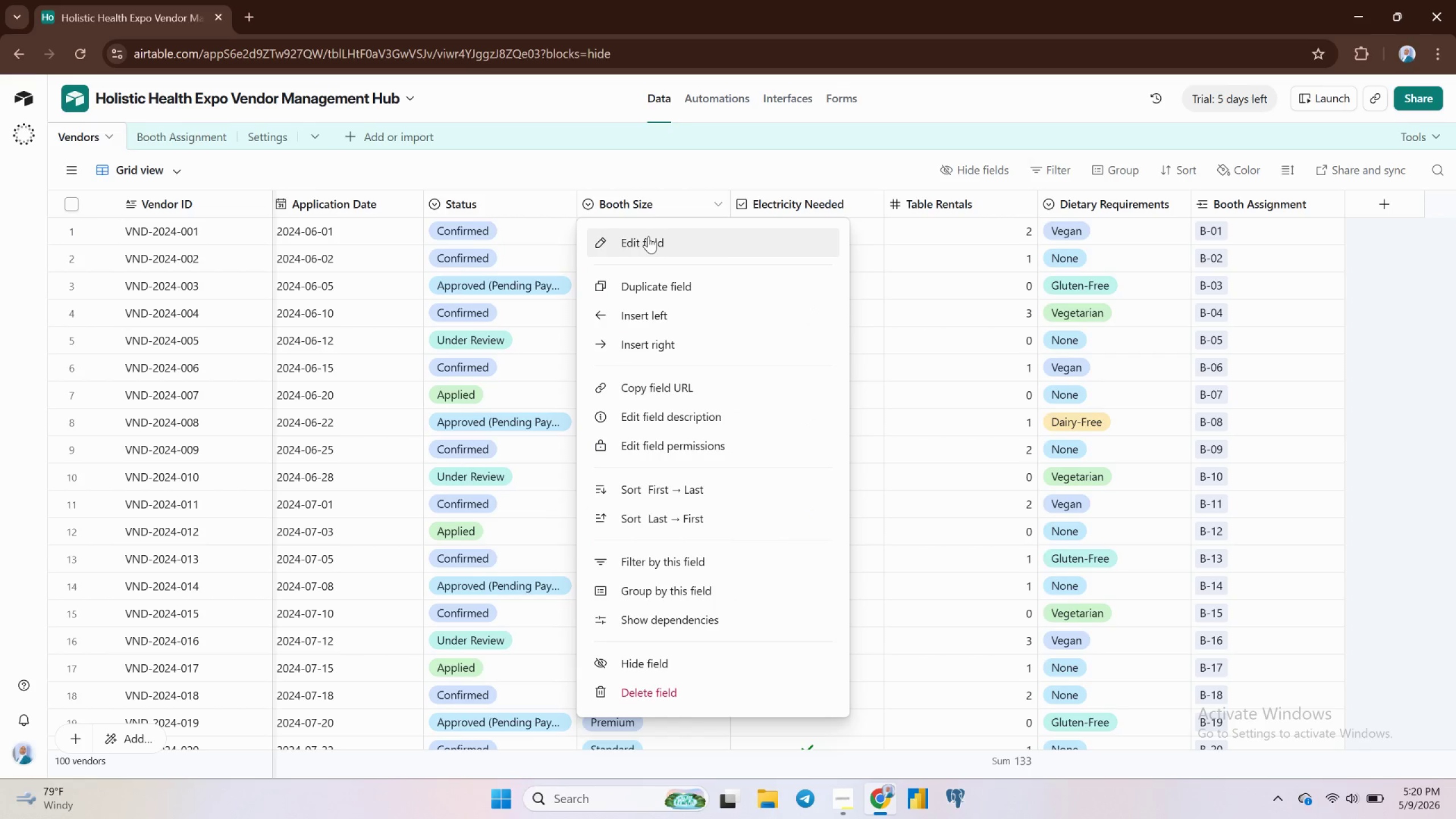 
left_click([648, 237])
 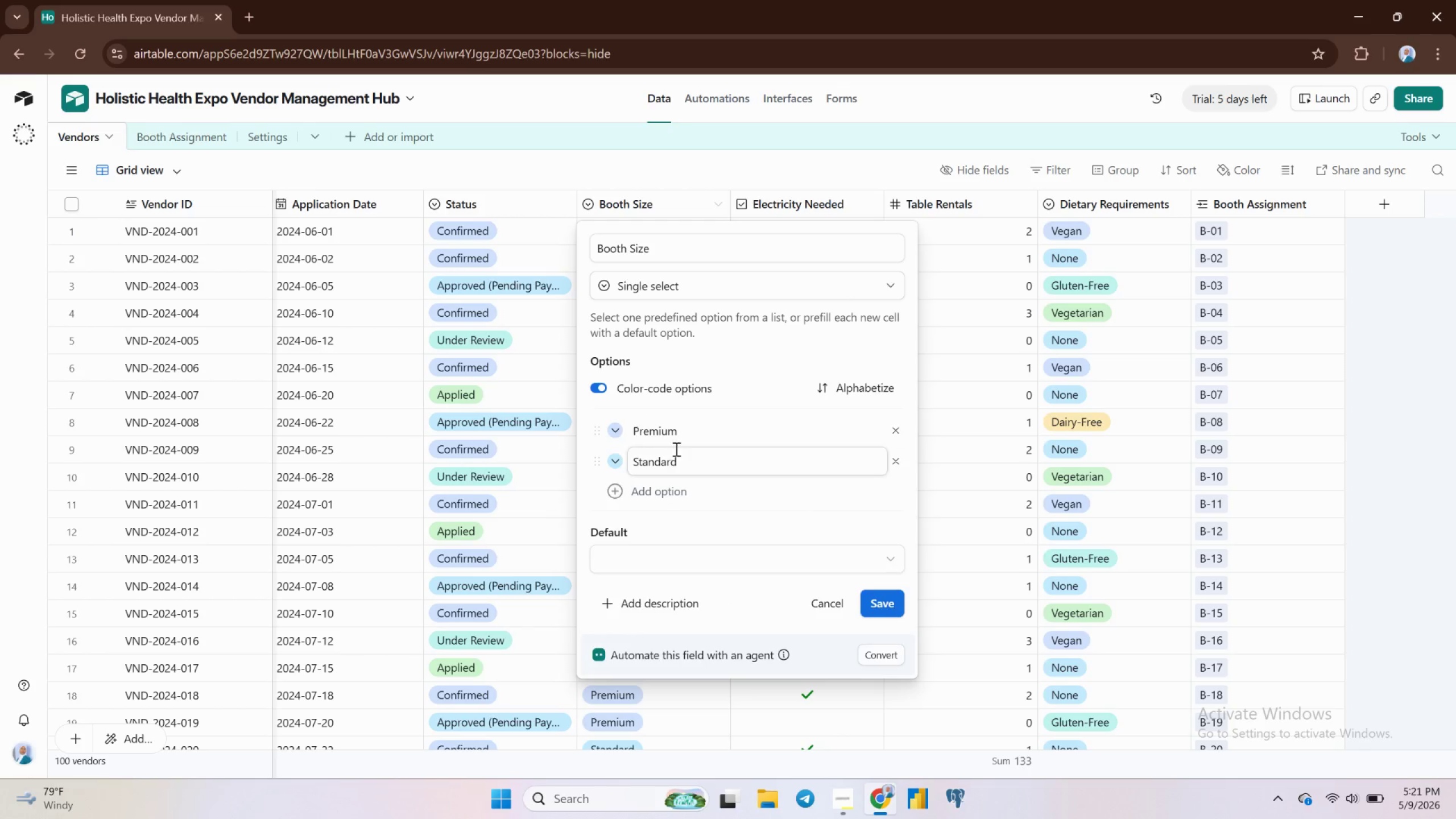 
double_click([679, 429])
 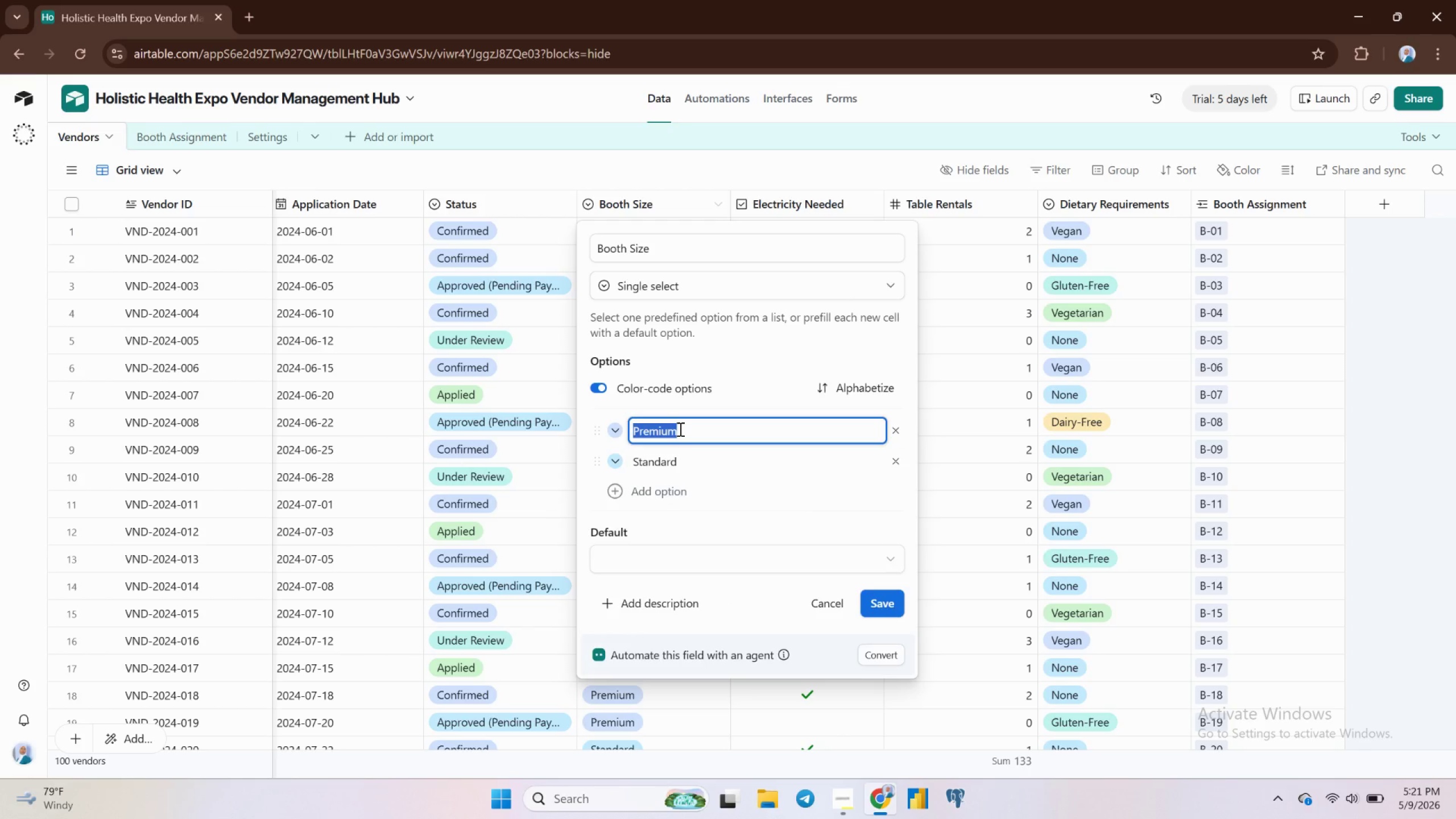 
key(Control+C)
 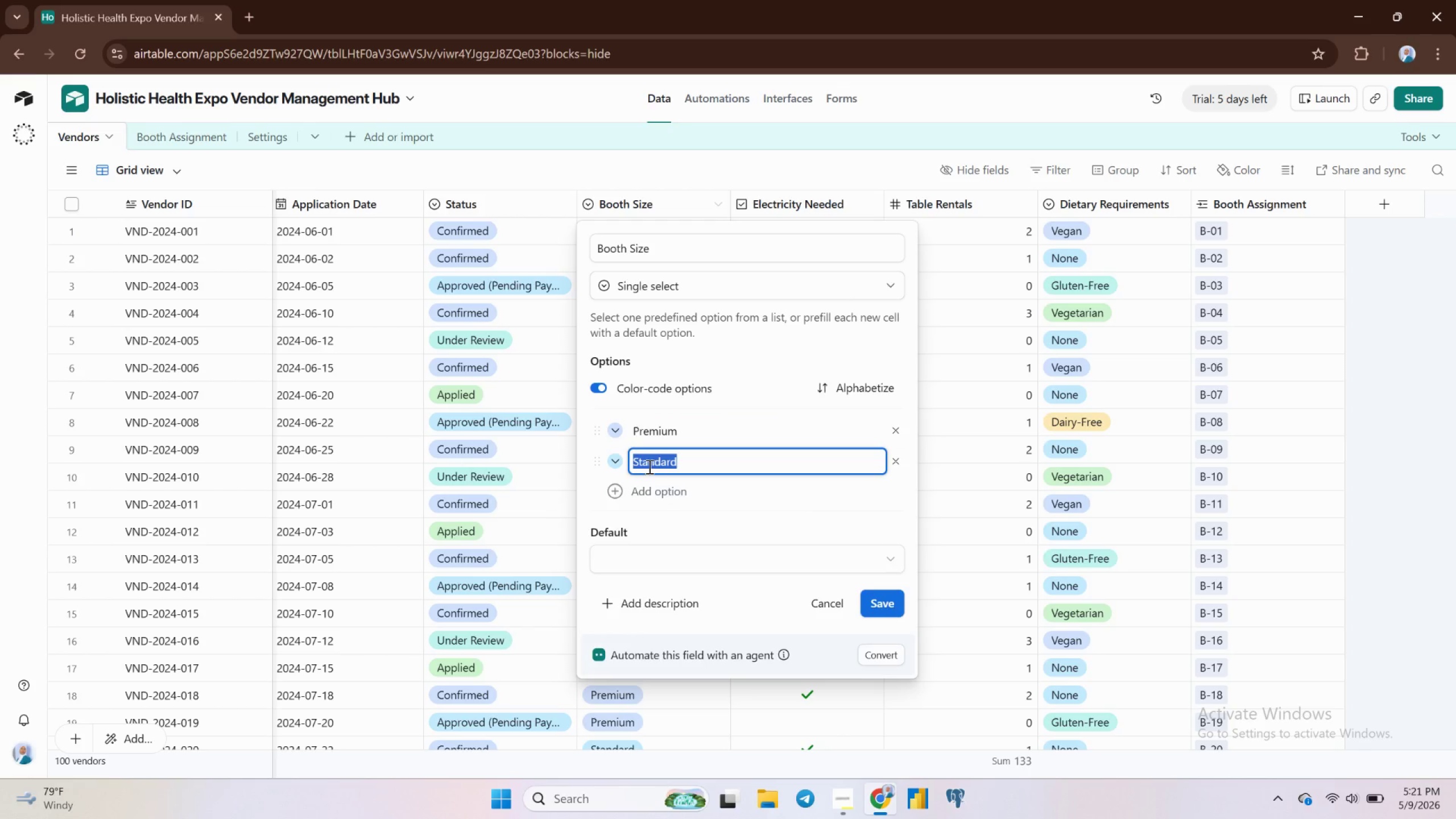 
key(Control+C)
 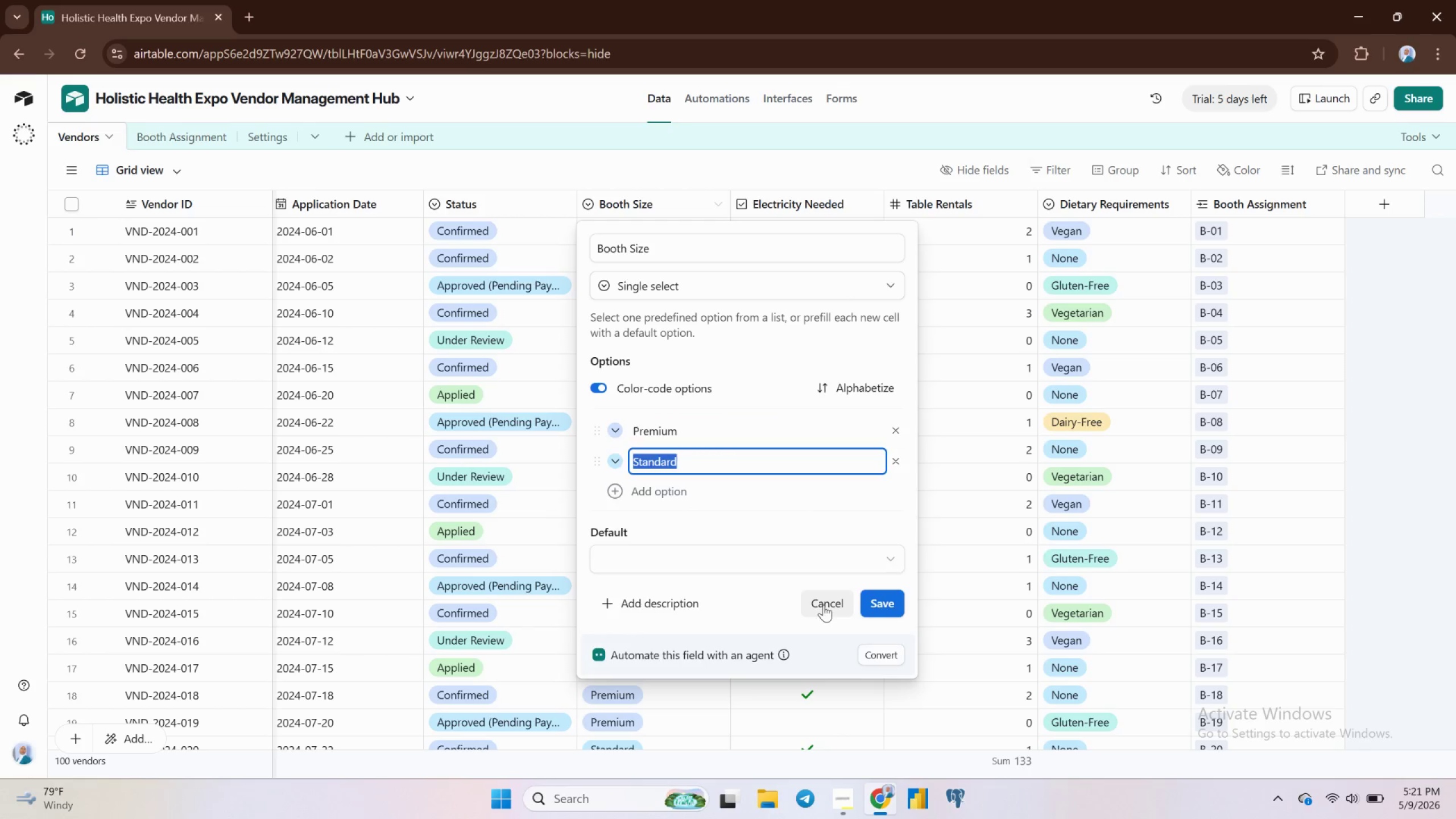 
left_click([826, 605])
 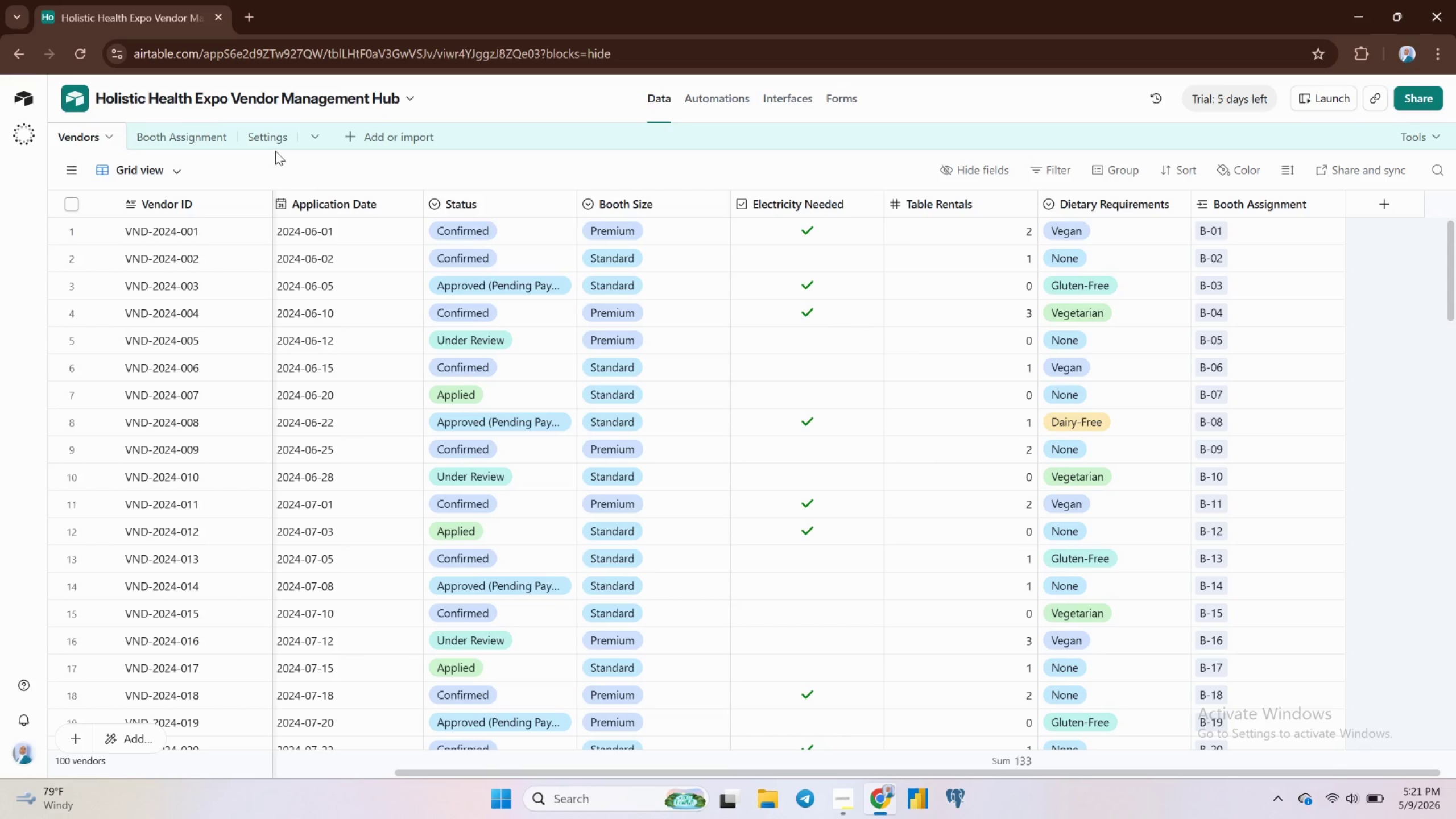 
left_click([262, 134])
 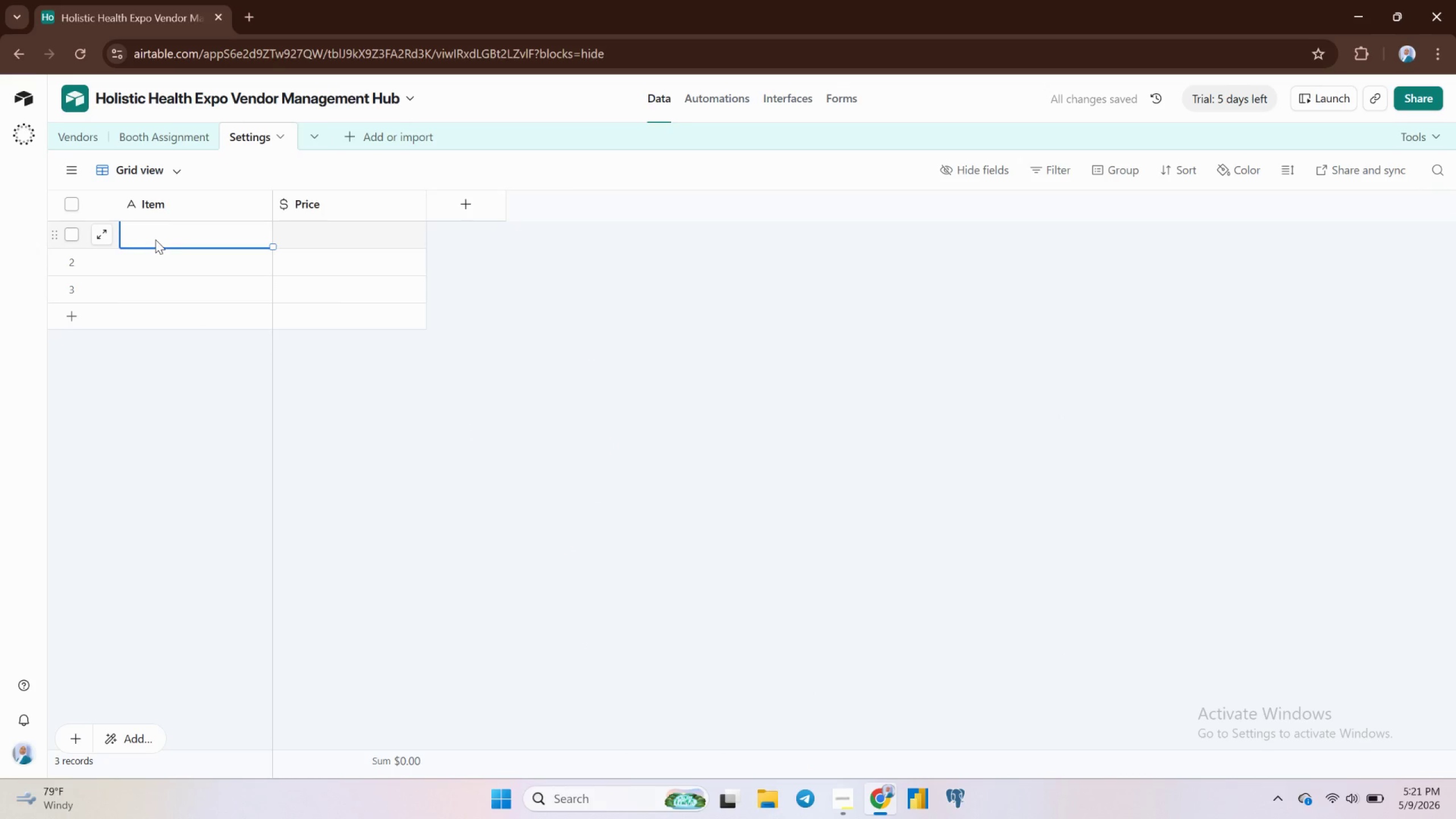 
key(Meta+V)
 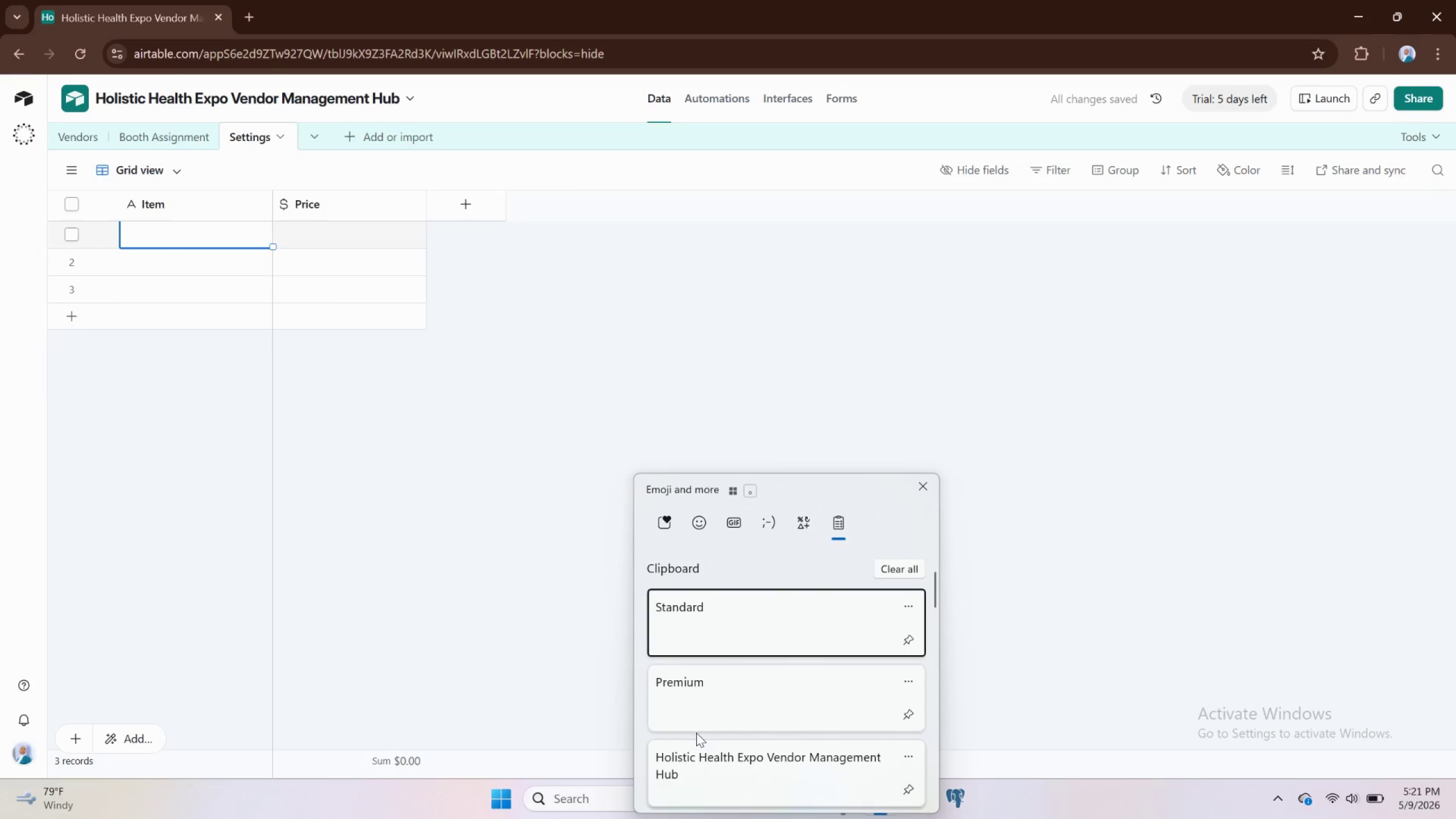 
left_click([701, 708])
 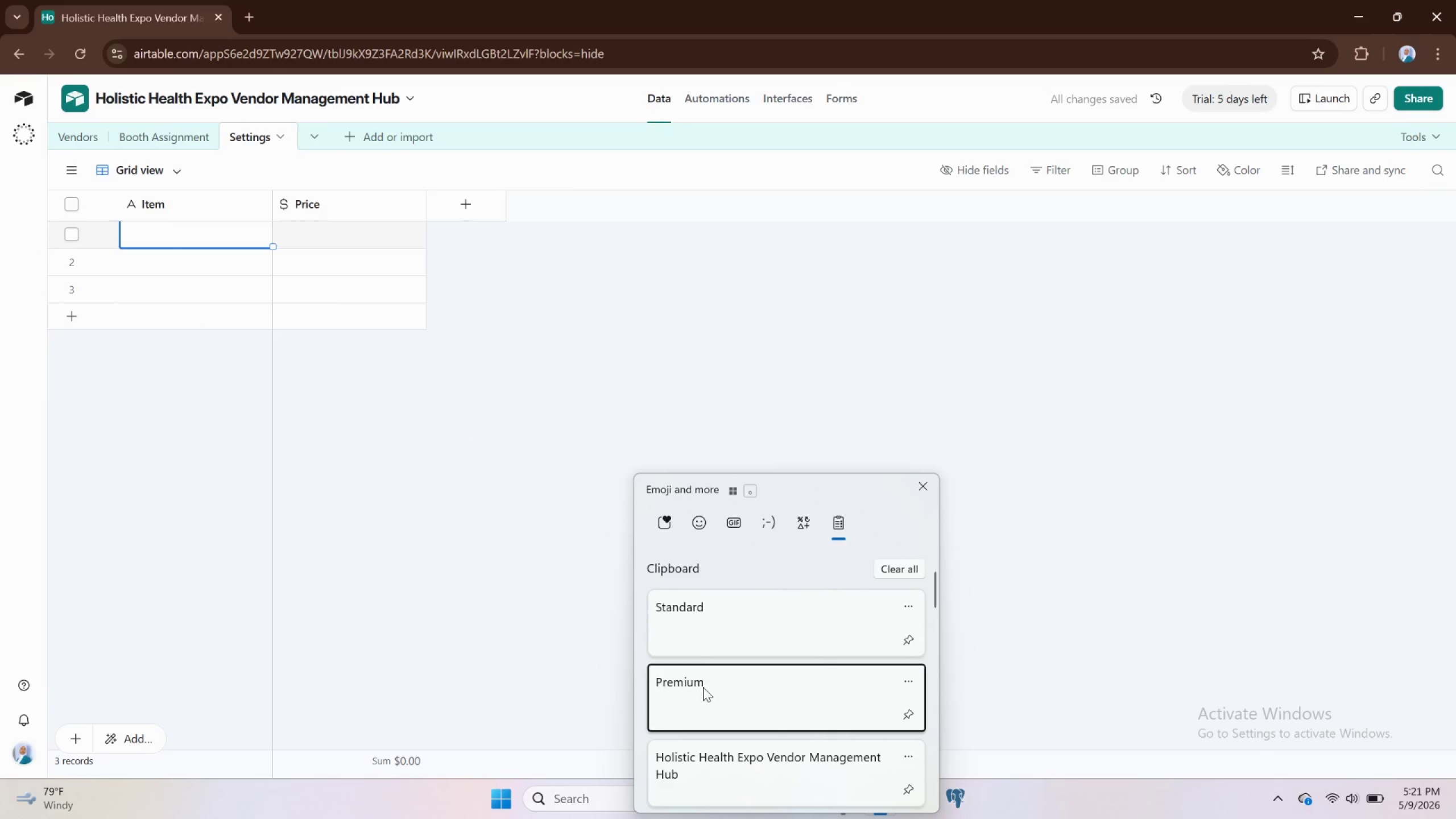 
key(Control+ControlLeft)
 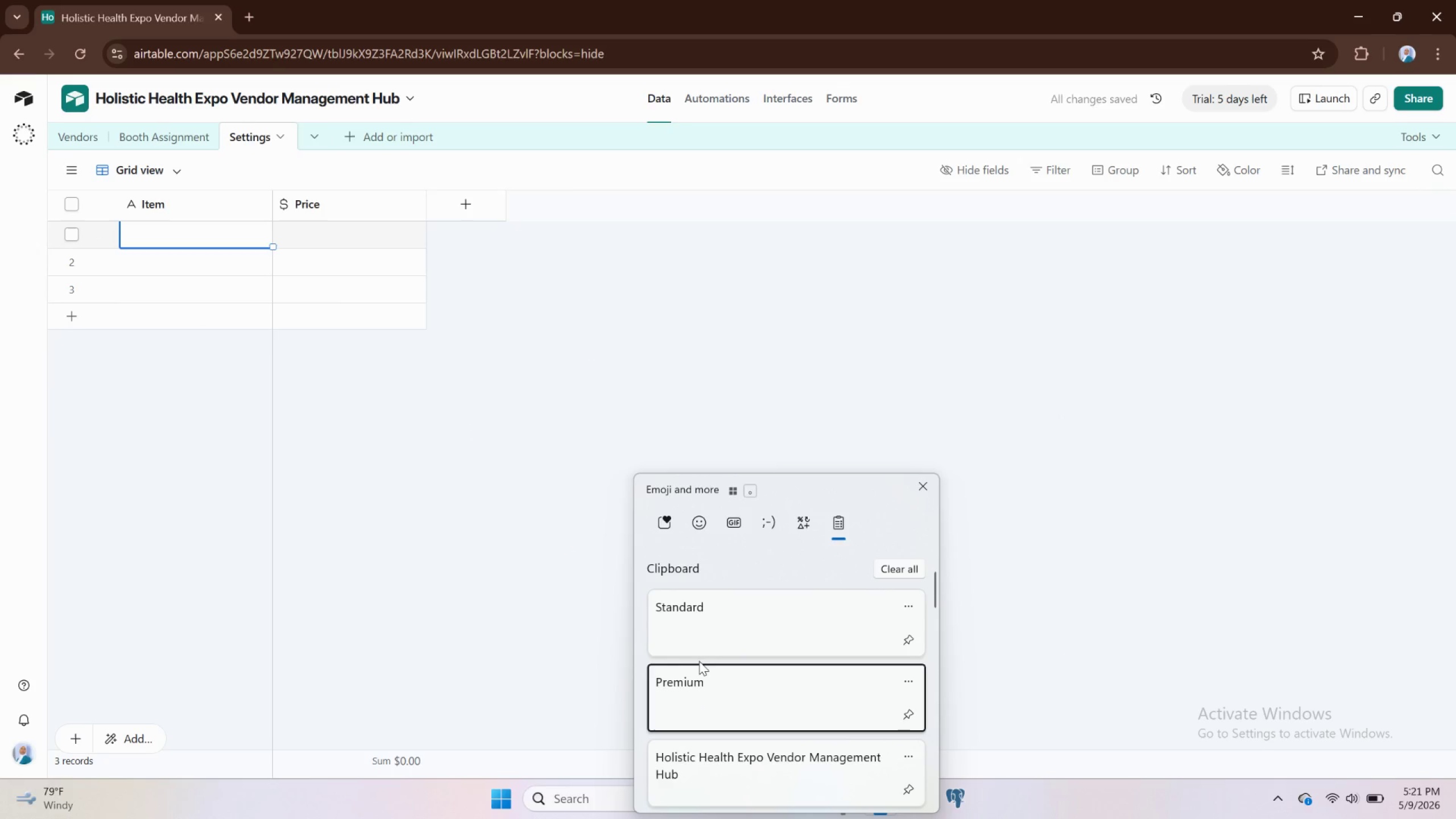 
key(Control+V)
 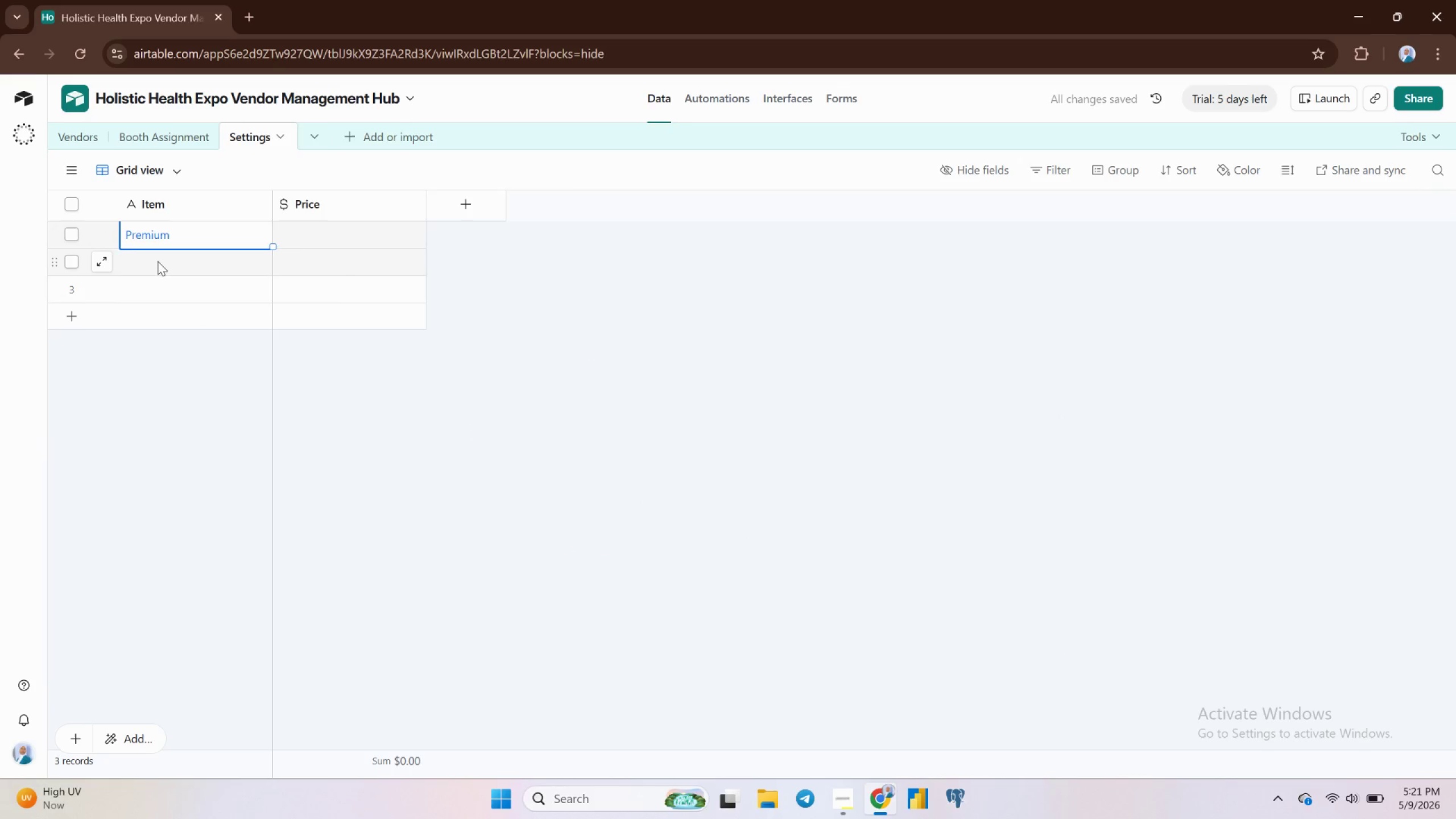 
left_click([159, 258])
 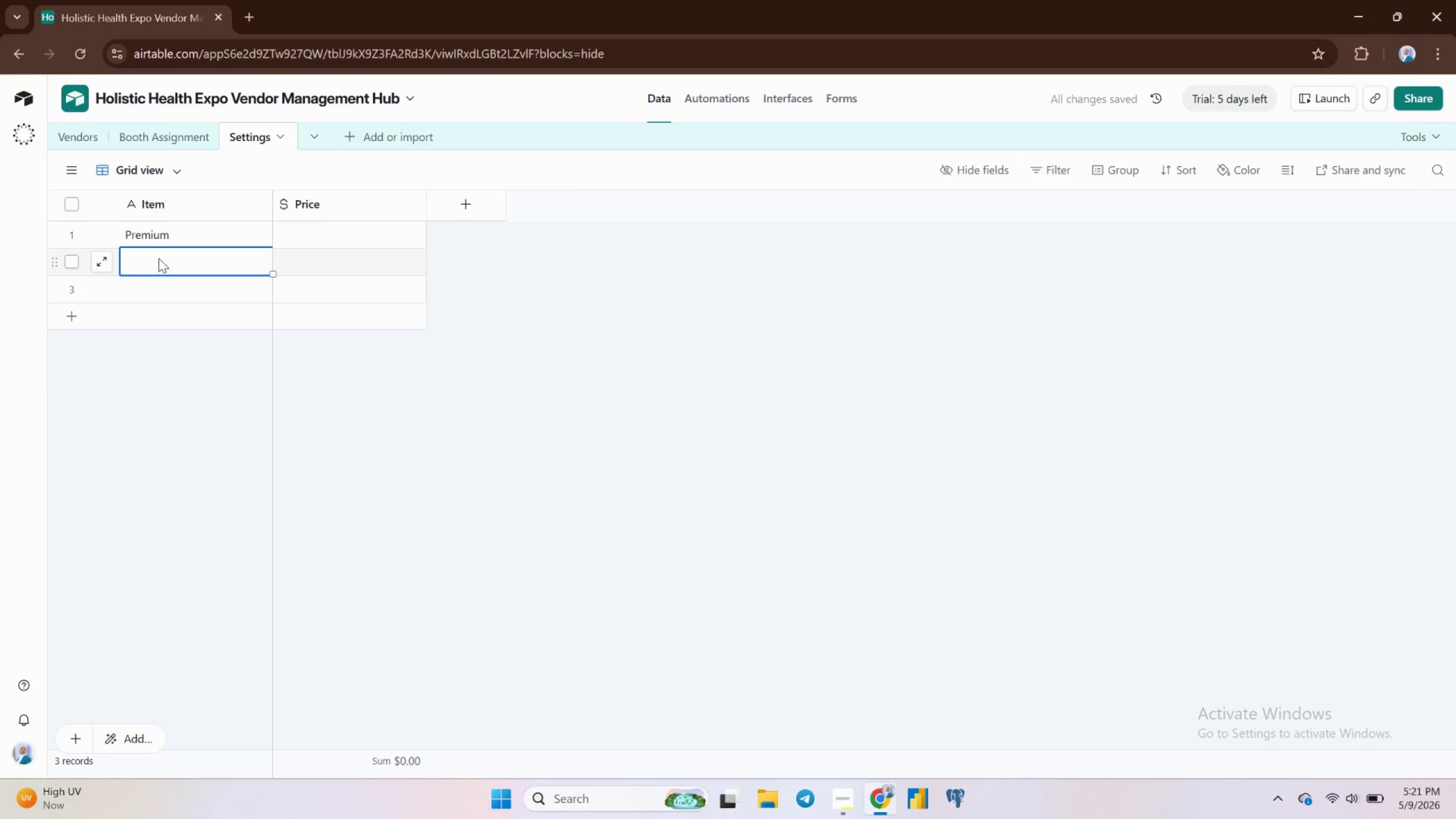 
hold_key(key=MetaLeft, duration=1.09)
 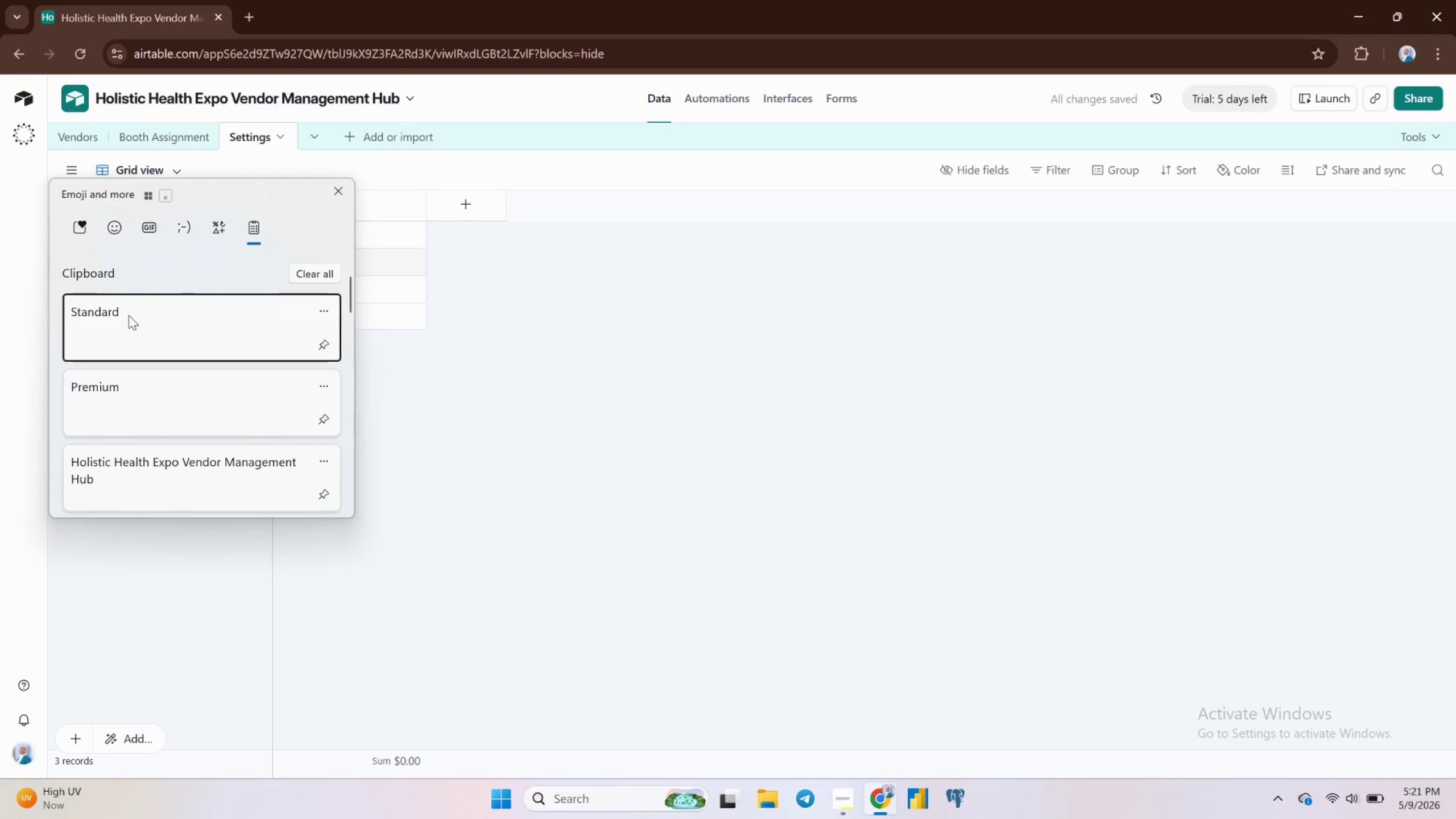 
hold_key(key=V, duration=0.31)
 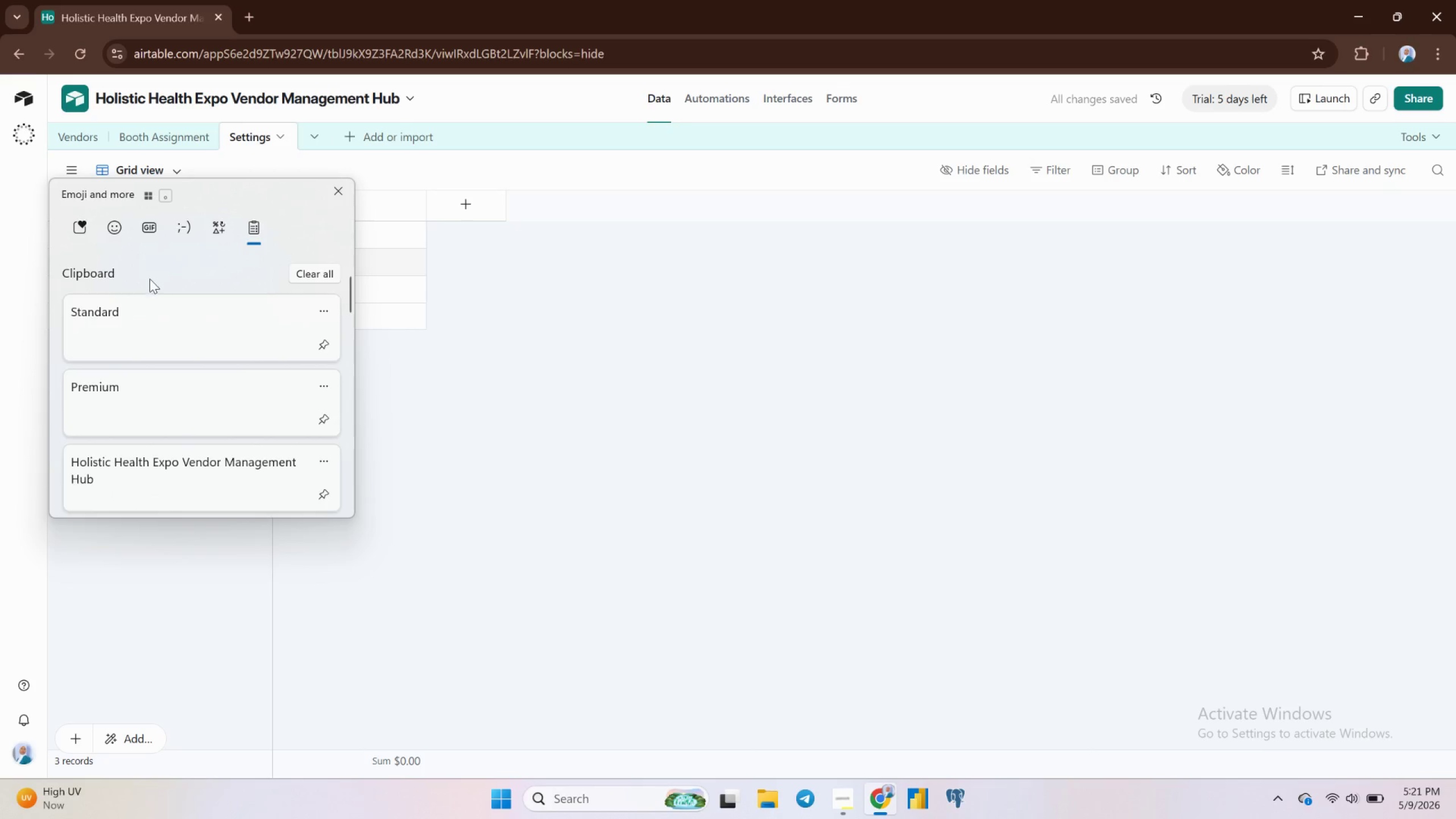 
left_click_drag(start_coordinate=[159, 269], to_coordinate=[134, 296])
 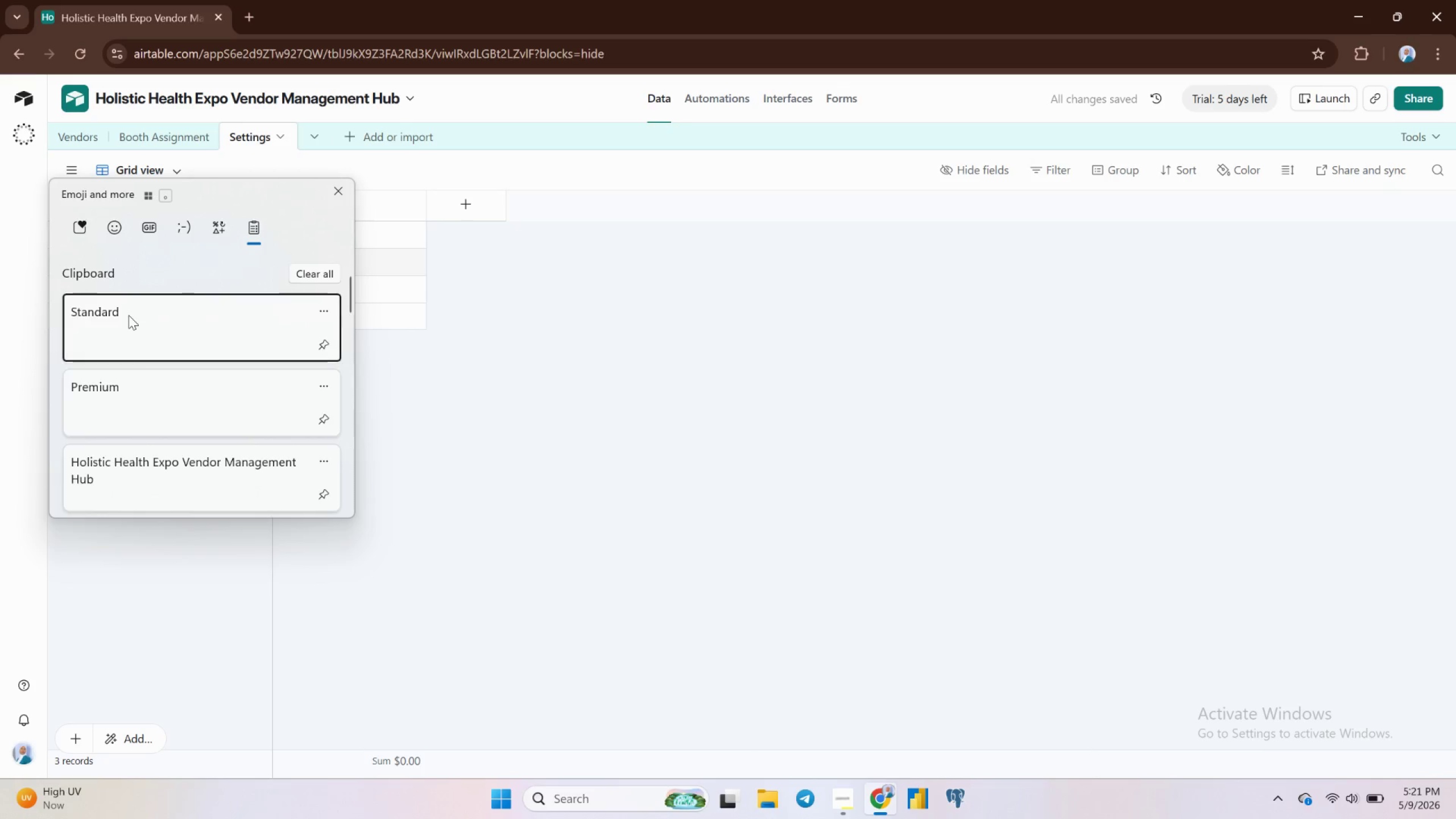 
double_click([129, 315])
 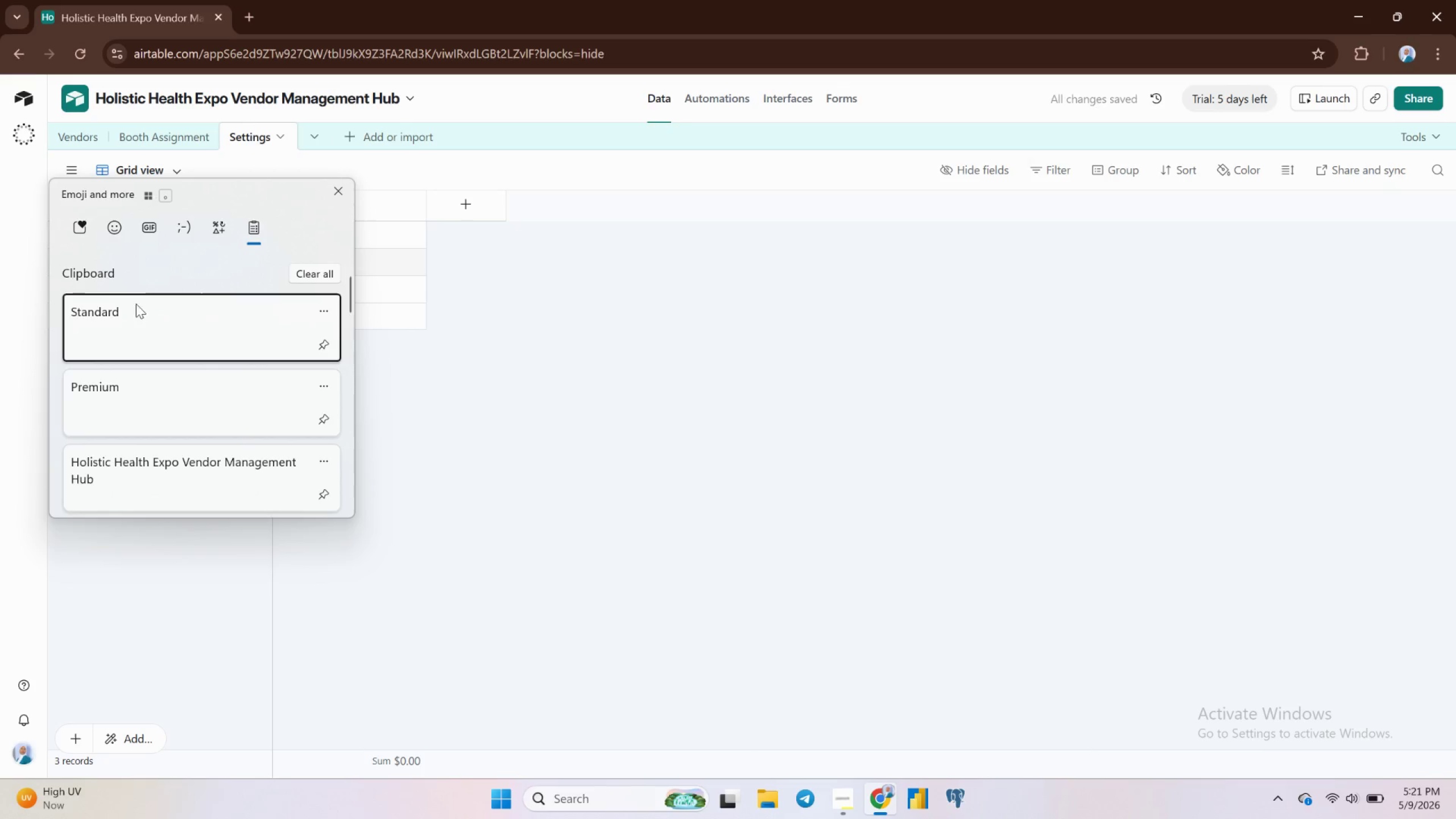 
key(Control+ControlLeft)
 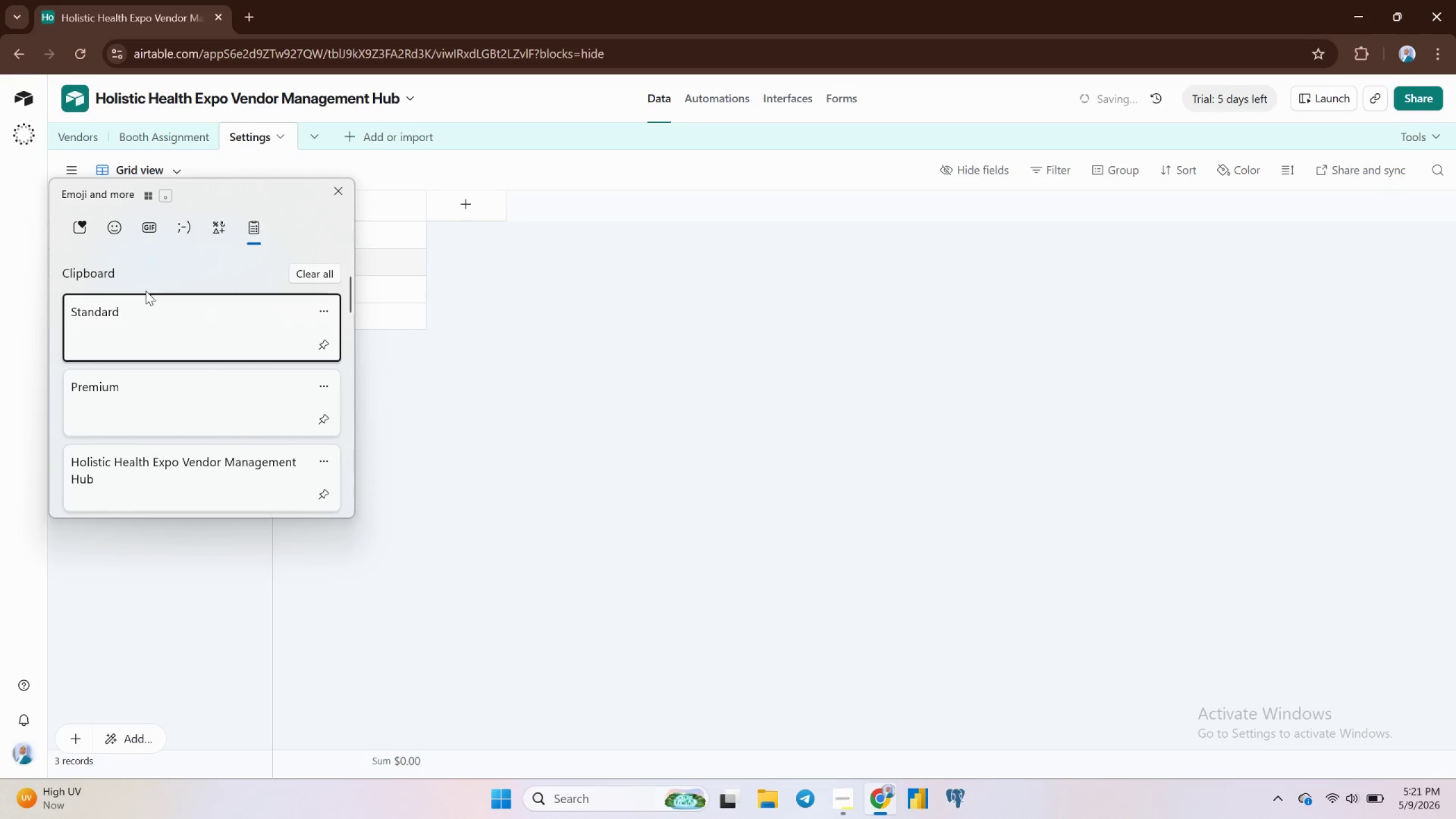 
left_click([147, 325])
 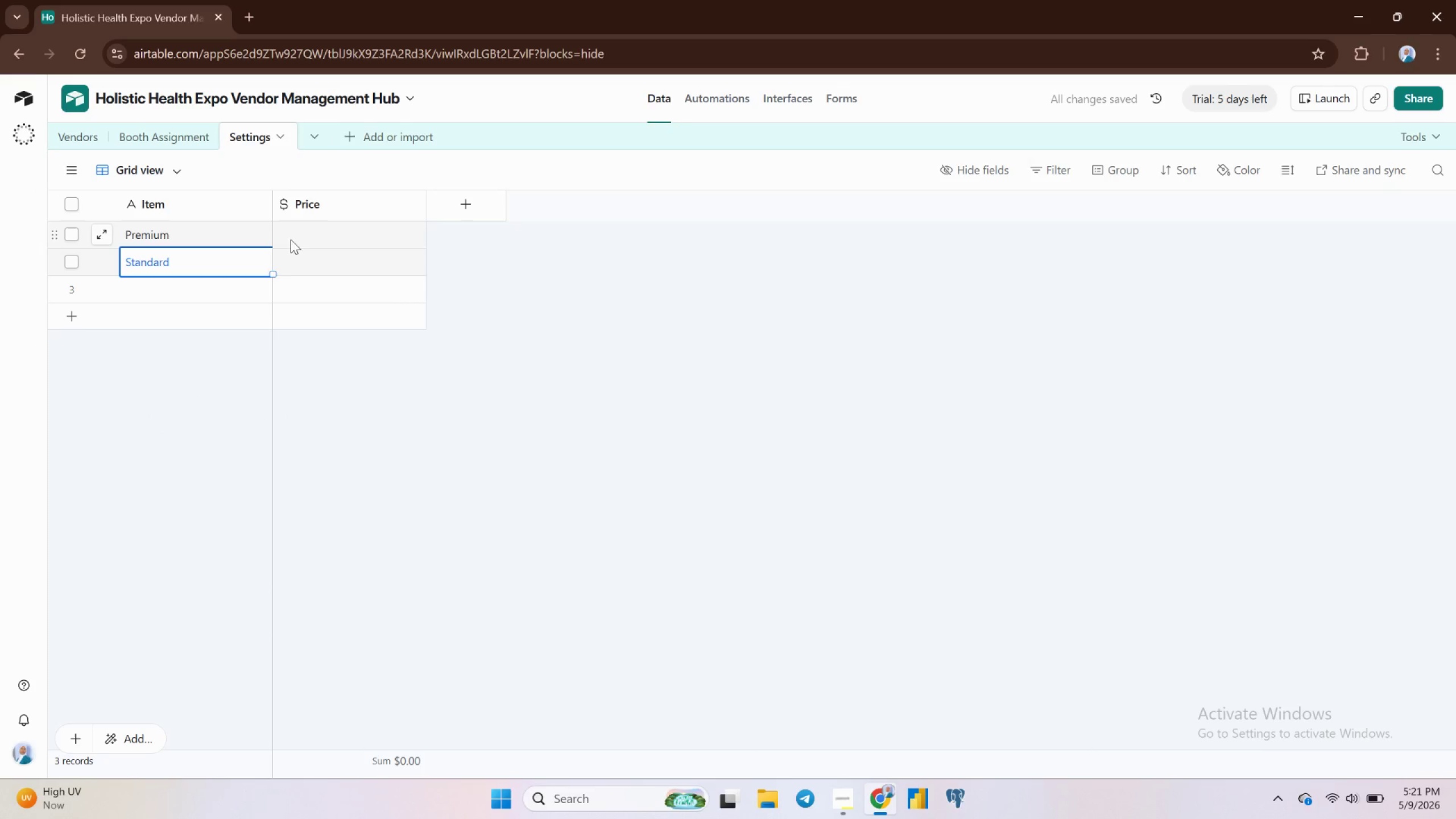 
left_click([298, 236])
 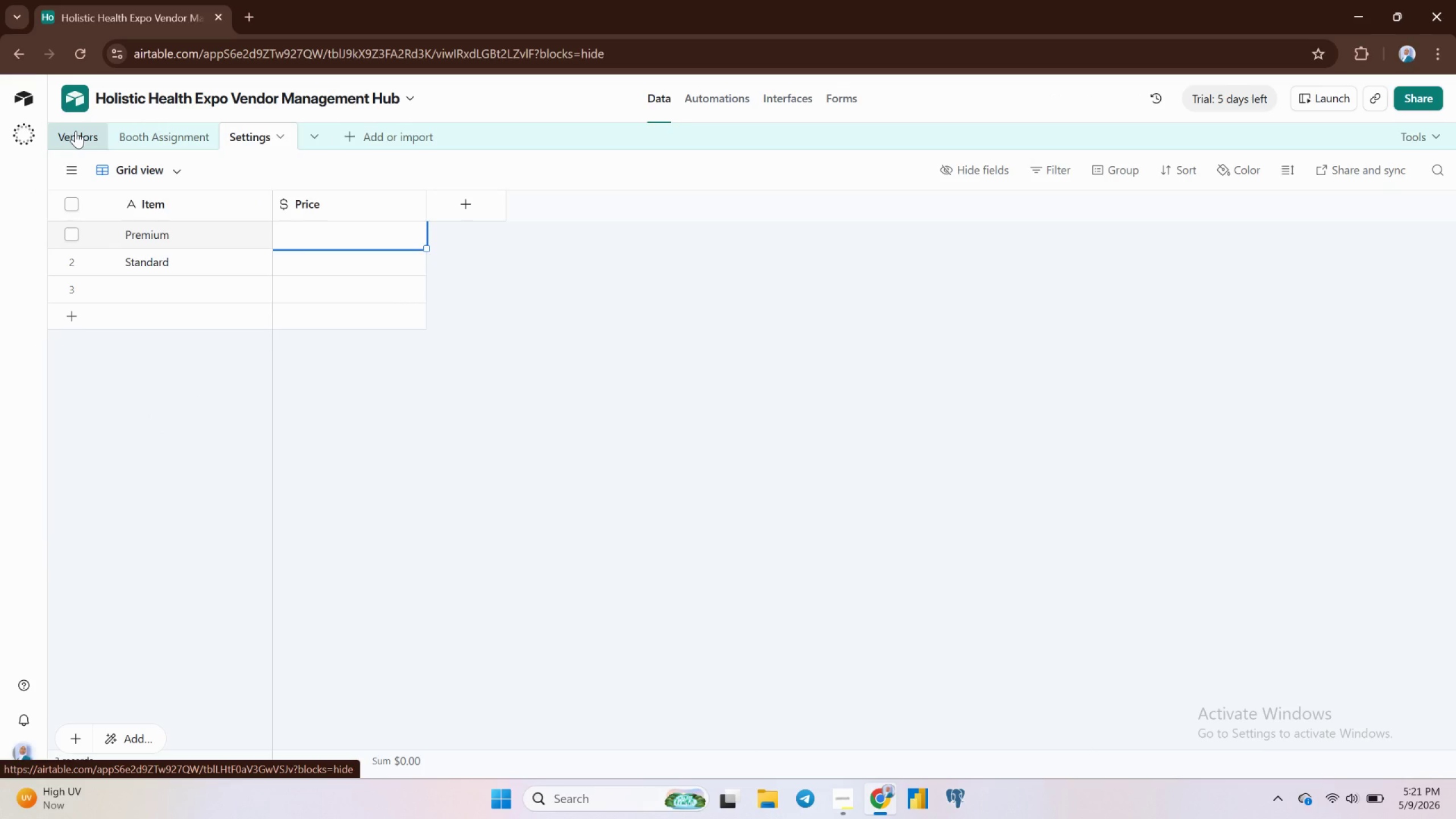 
wait(11.8)
 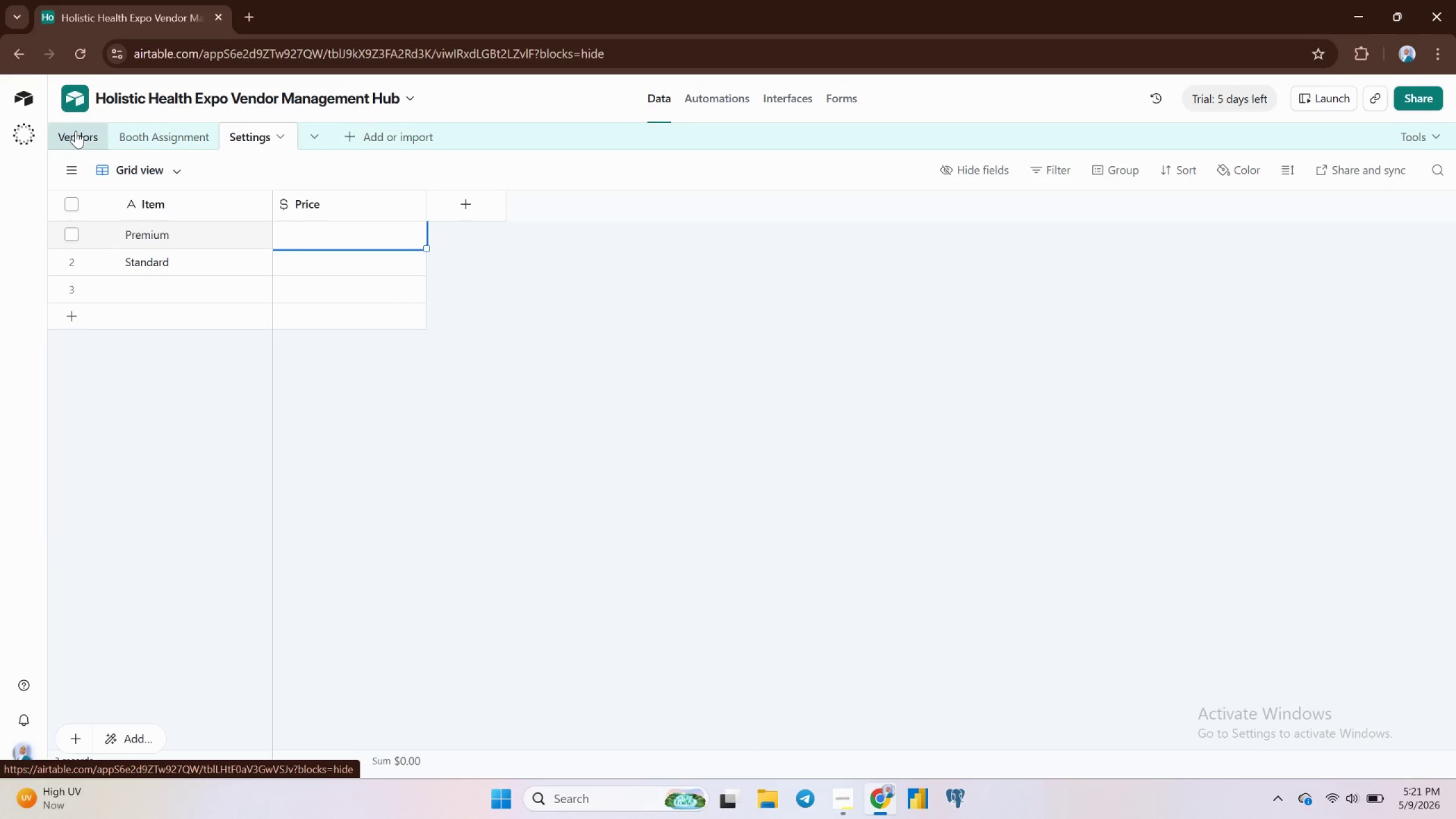 
scroll: coordinate [331, 245], scroll_direction: up, amount: 2.0
 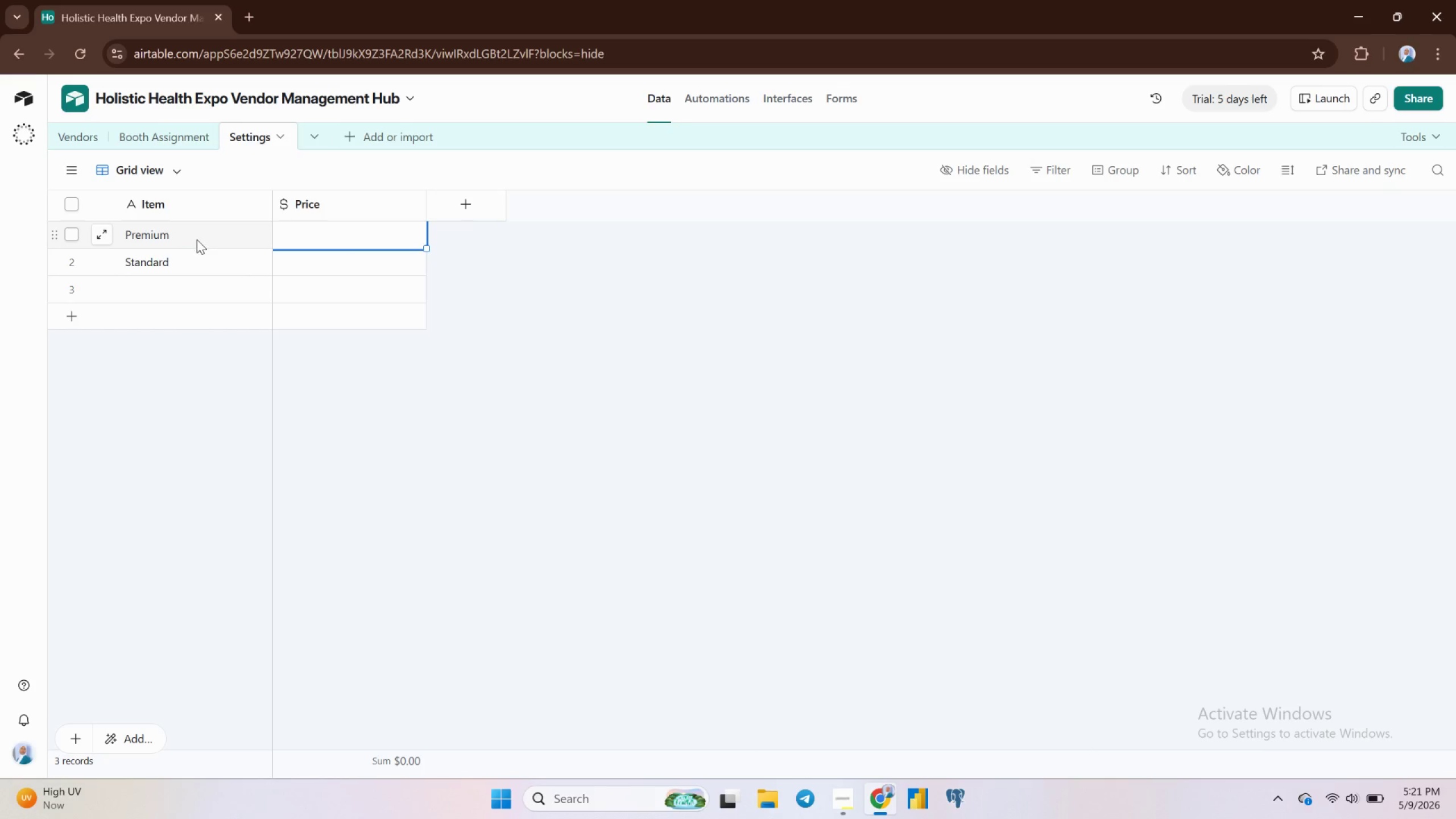 
left_click([73, 136])
 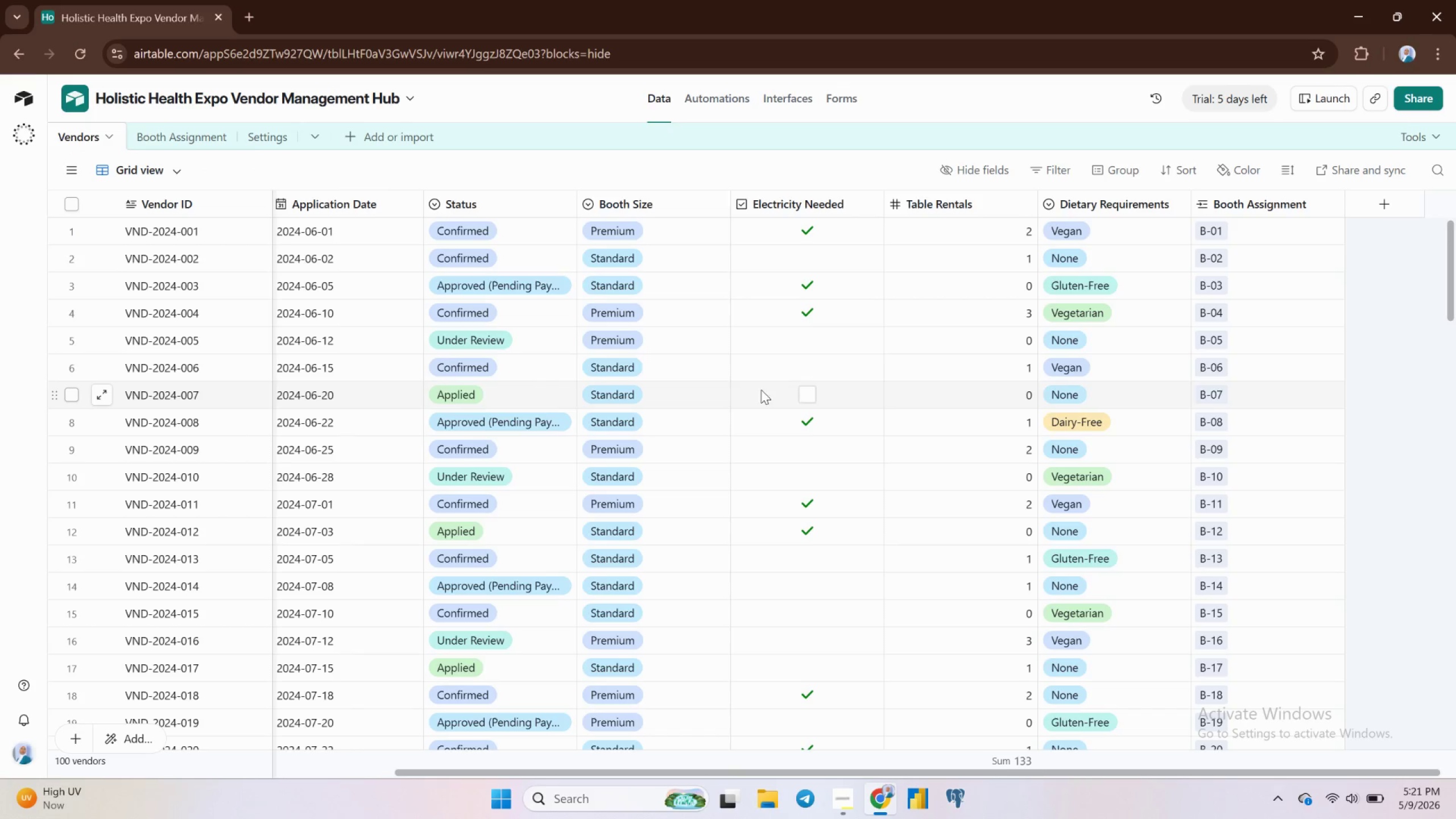 
scroll: coordinate [817, 367], scroll_direction: up, amount: 1.0
 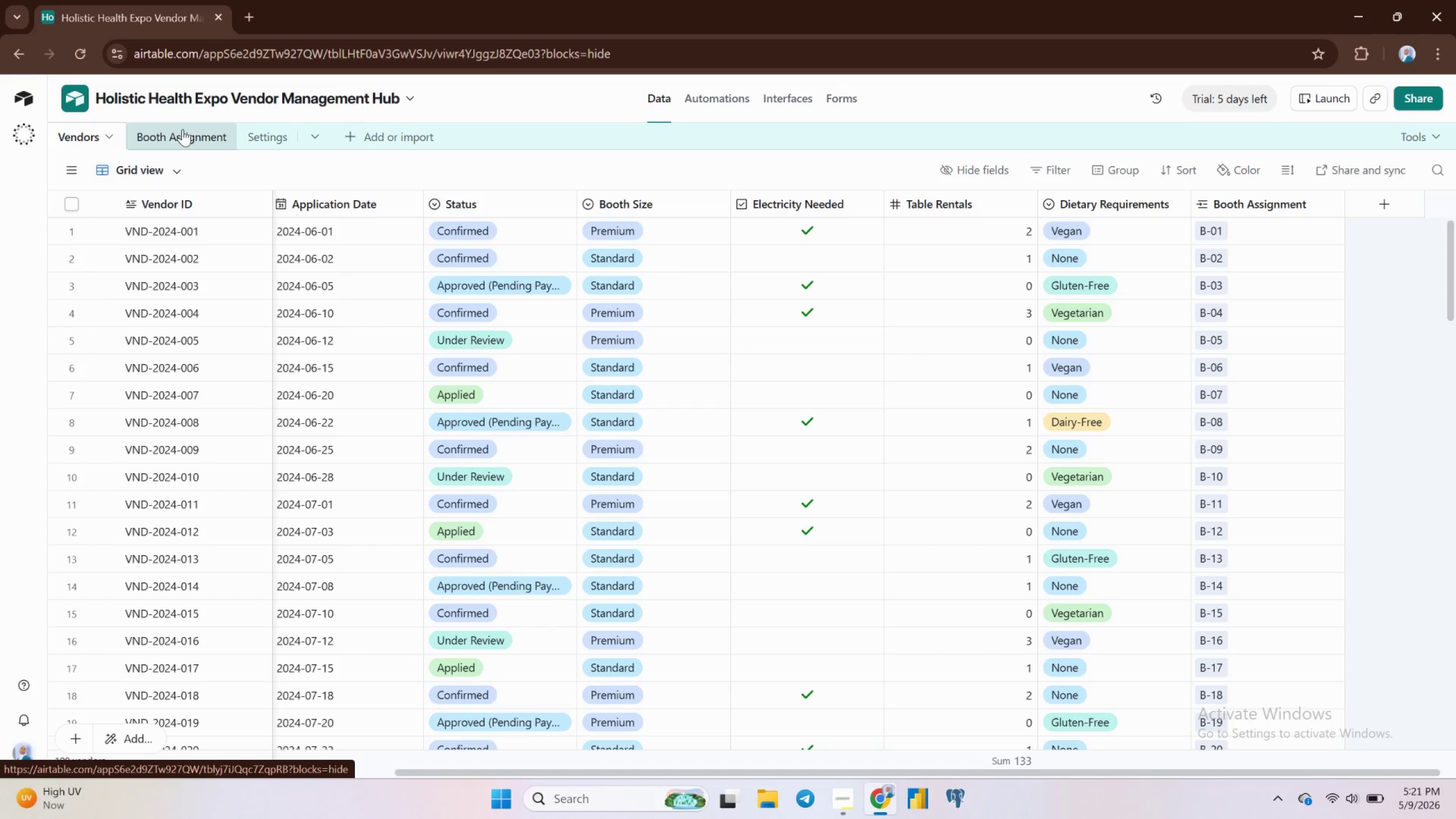 
left_click([276, 138])
 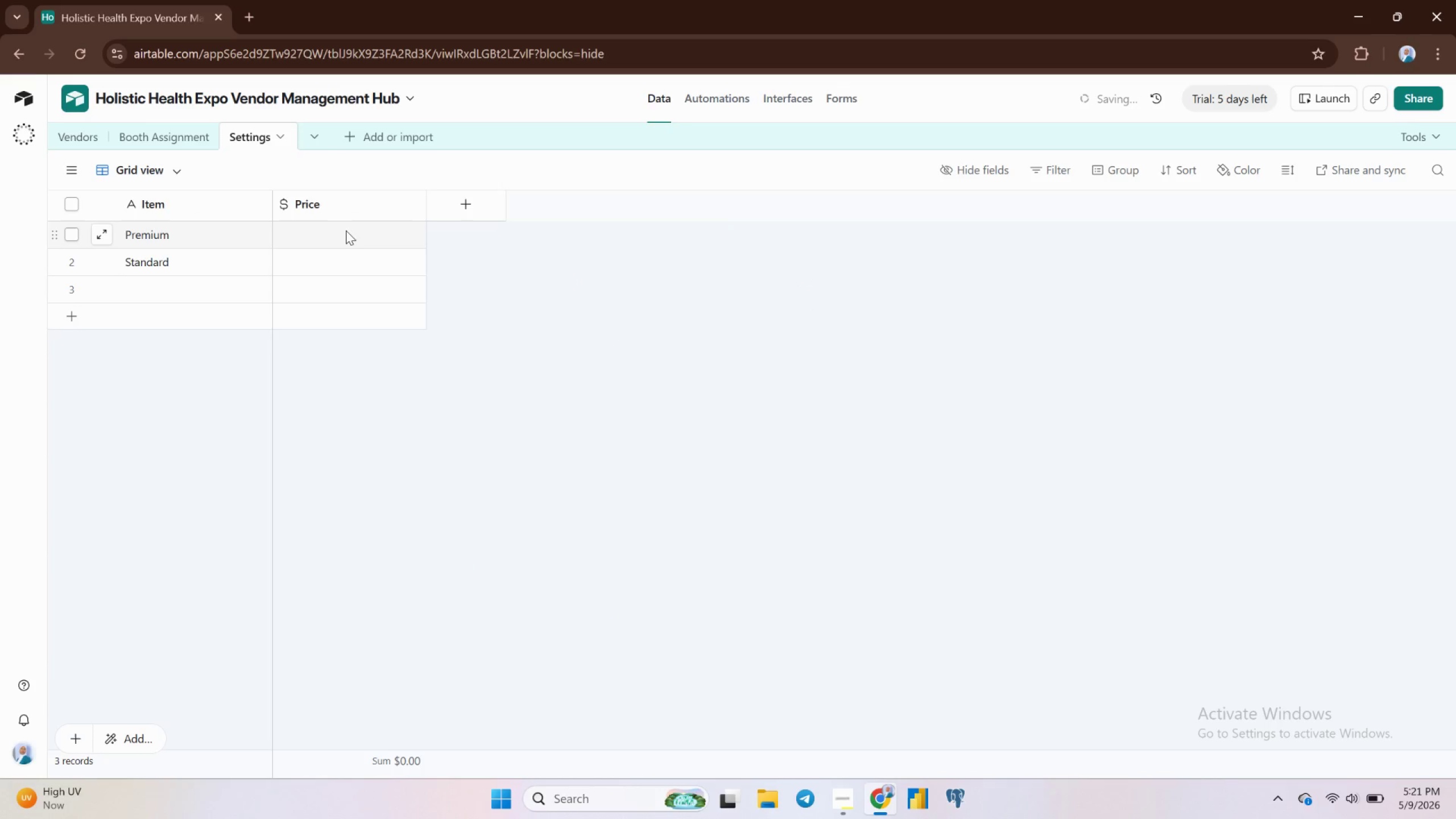 
left_click([344, 230])
 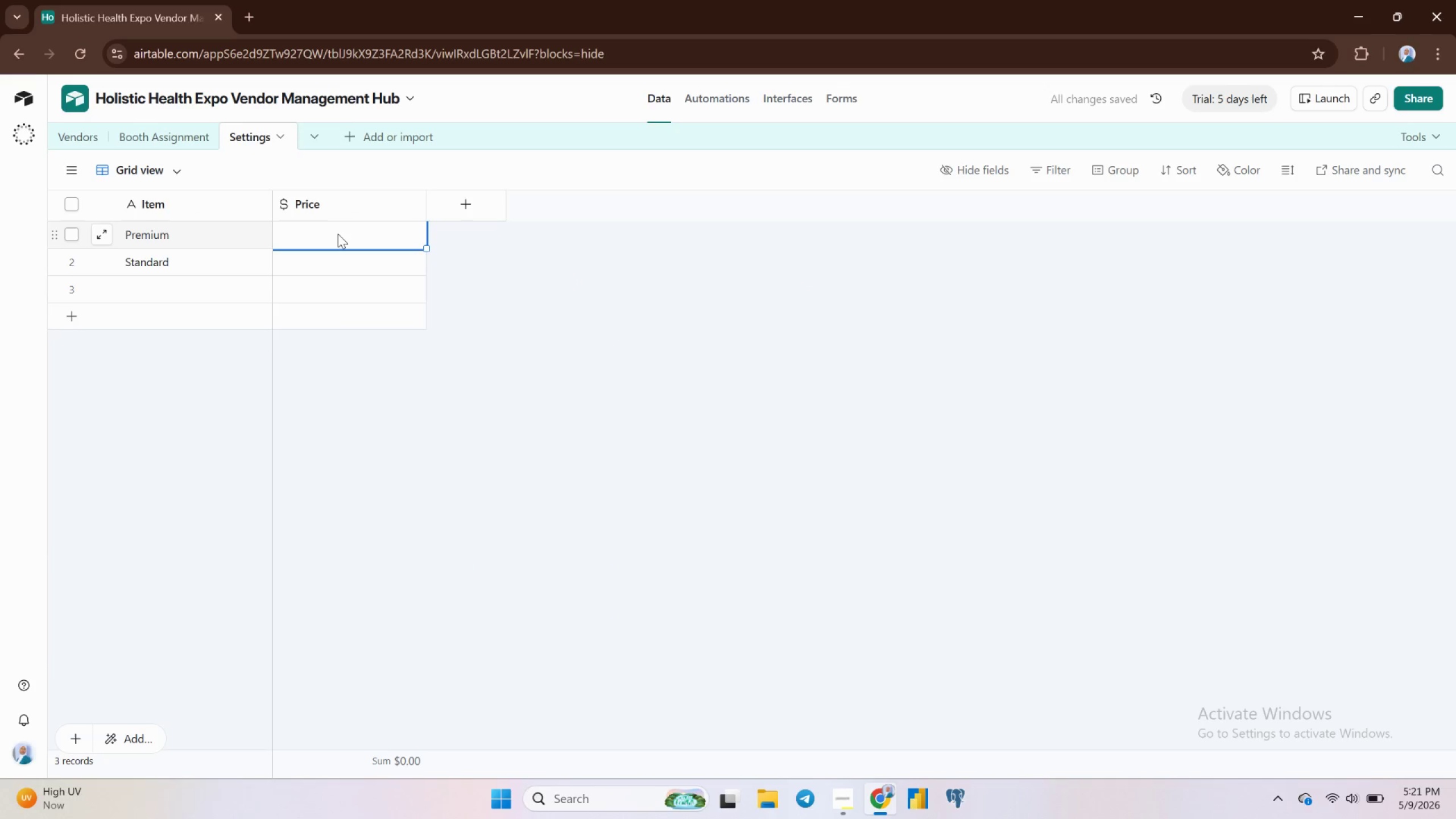 
wait(6.2)
 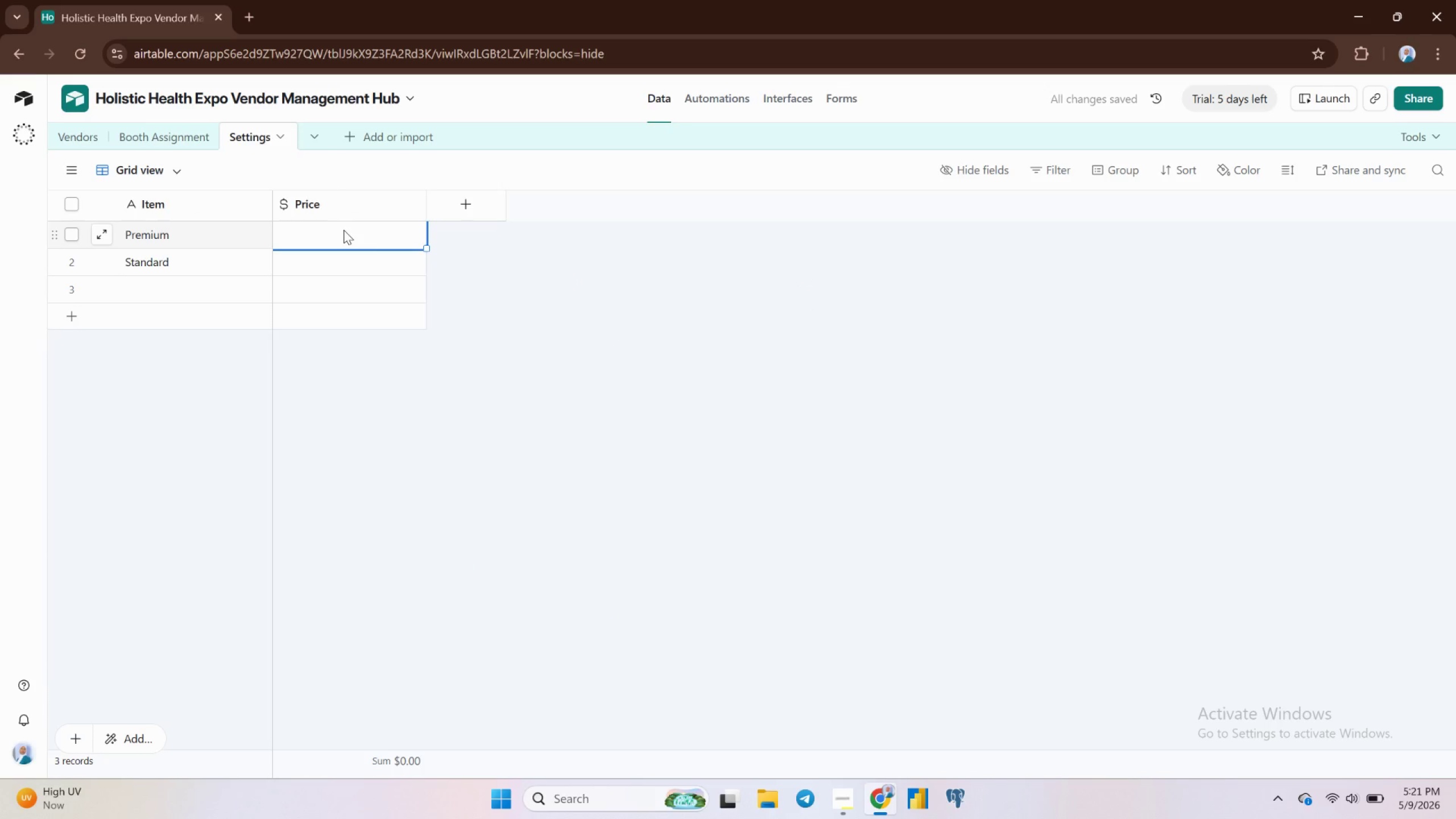 
type(300)
 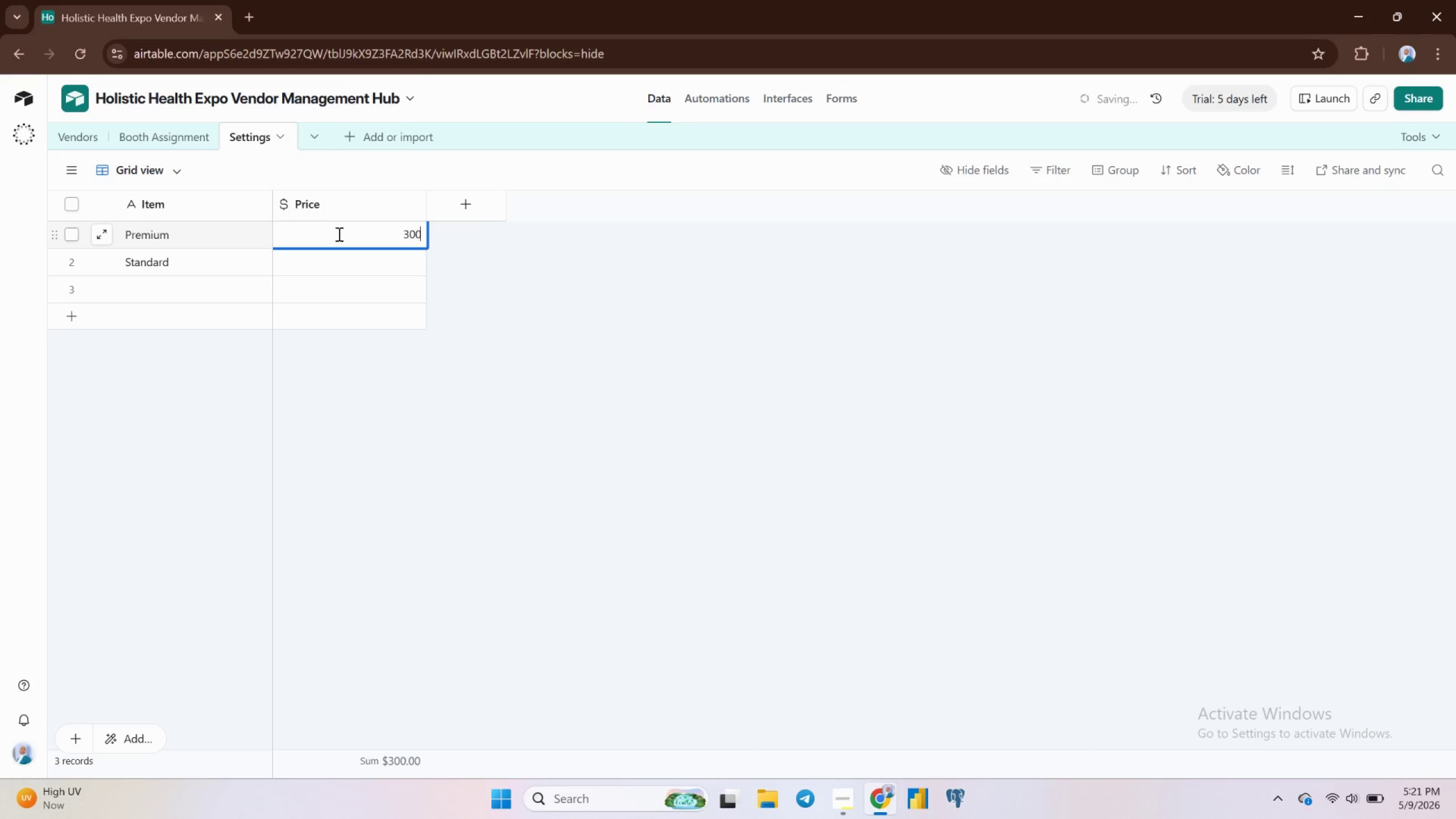 
key(Enter)
 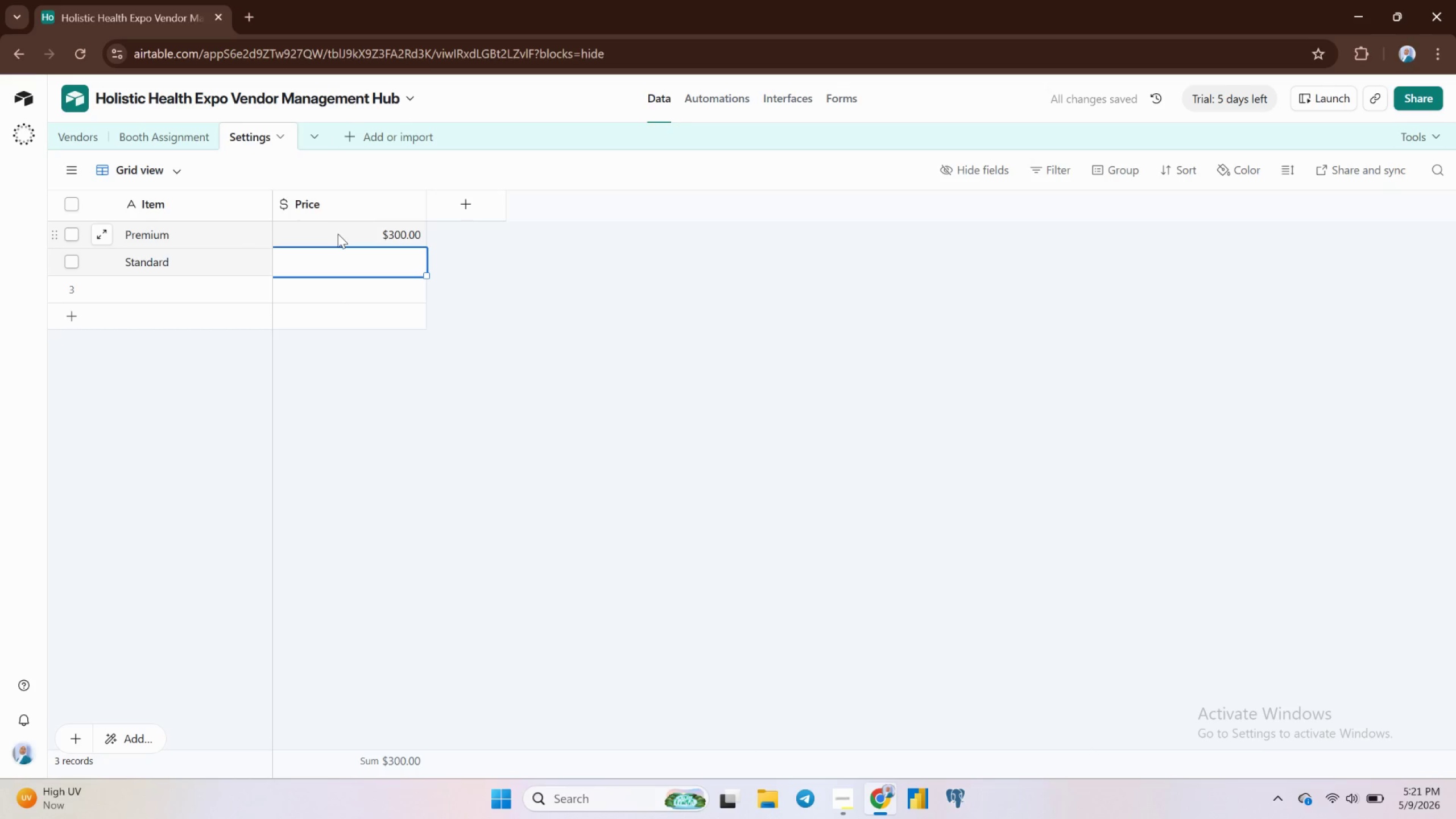 
wait(5.36)
 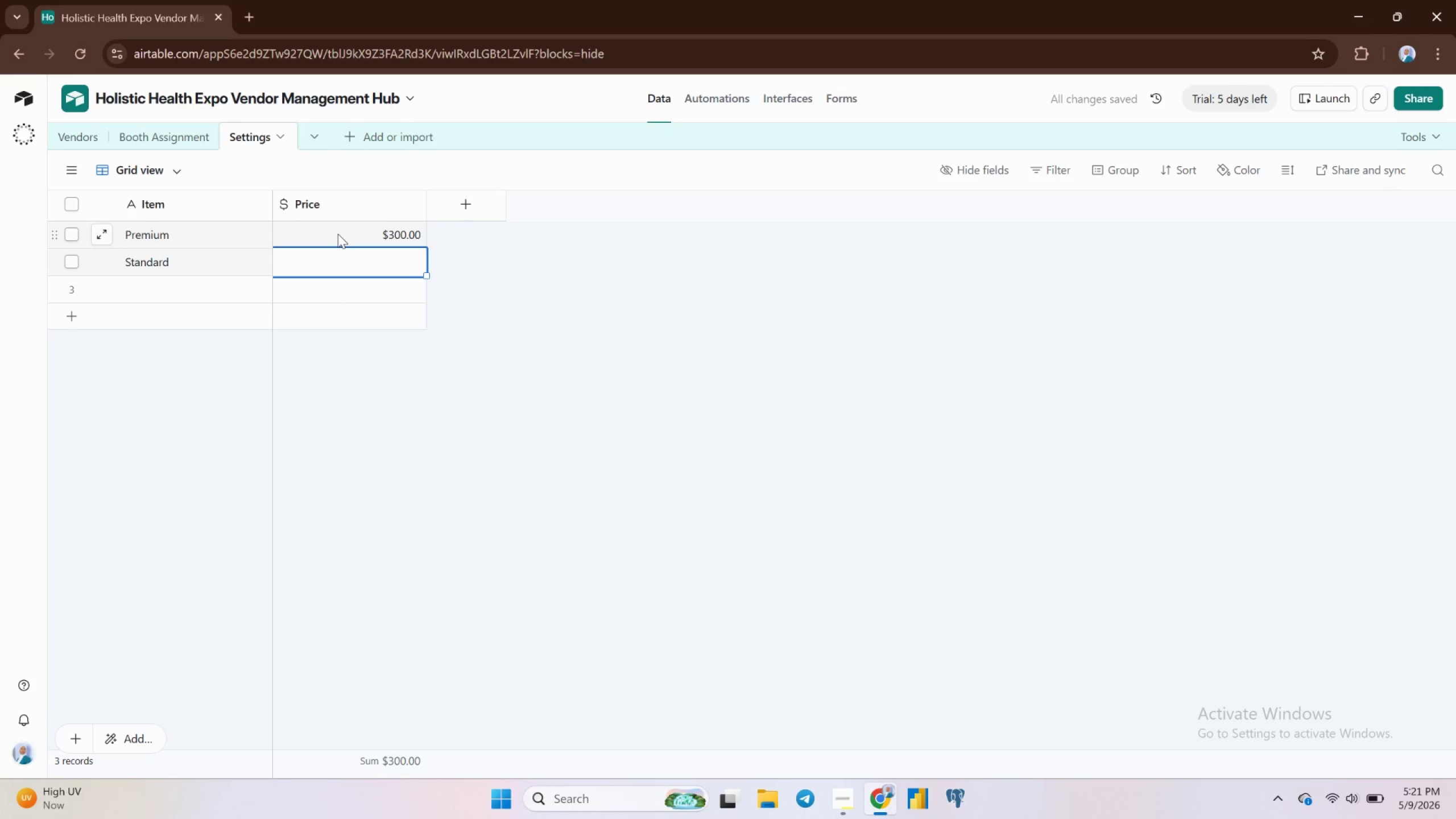 
type(150)
 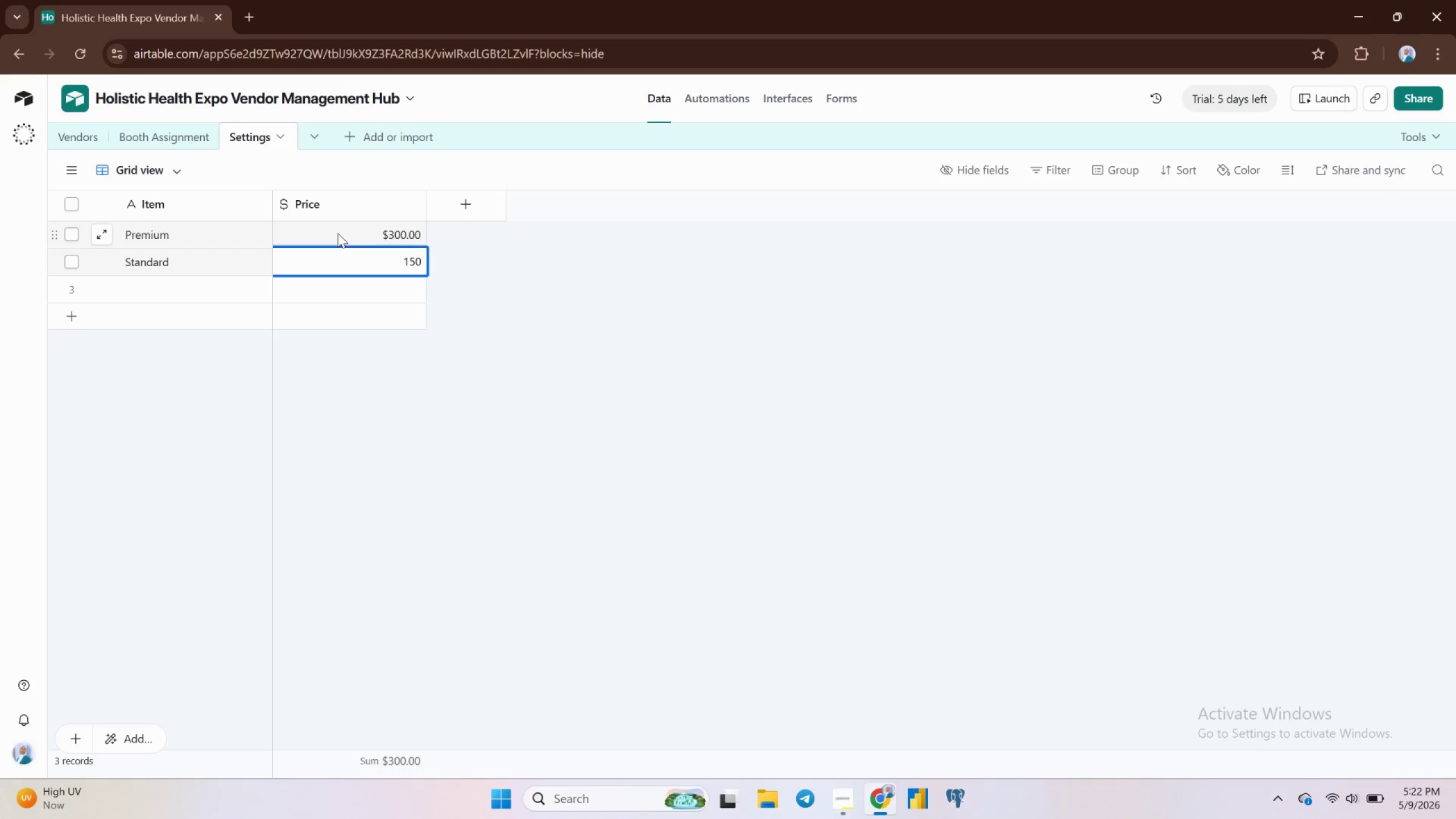 
key(Enter)
 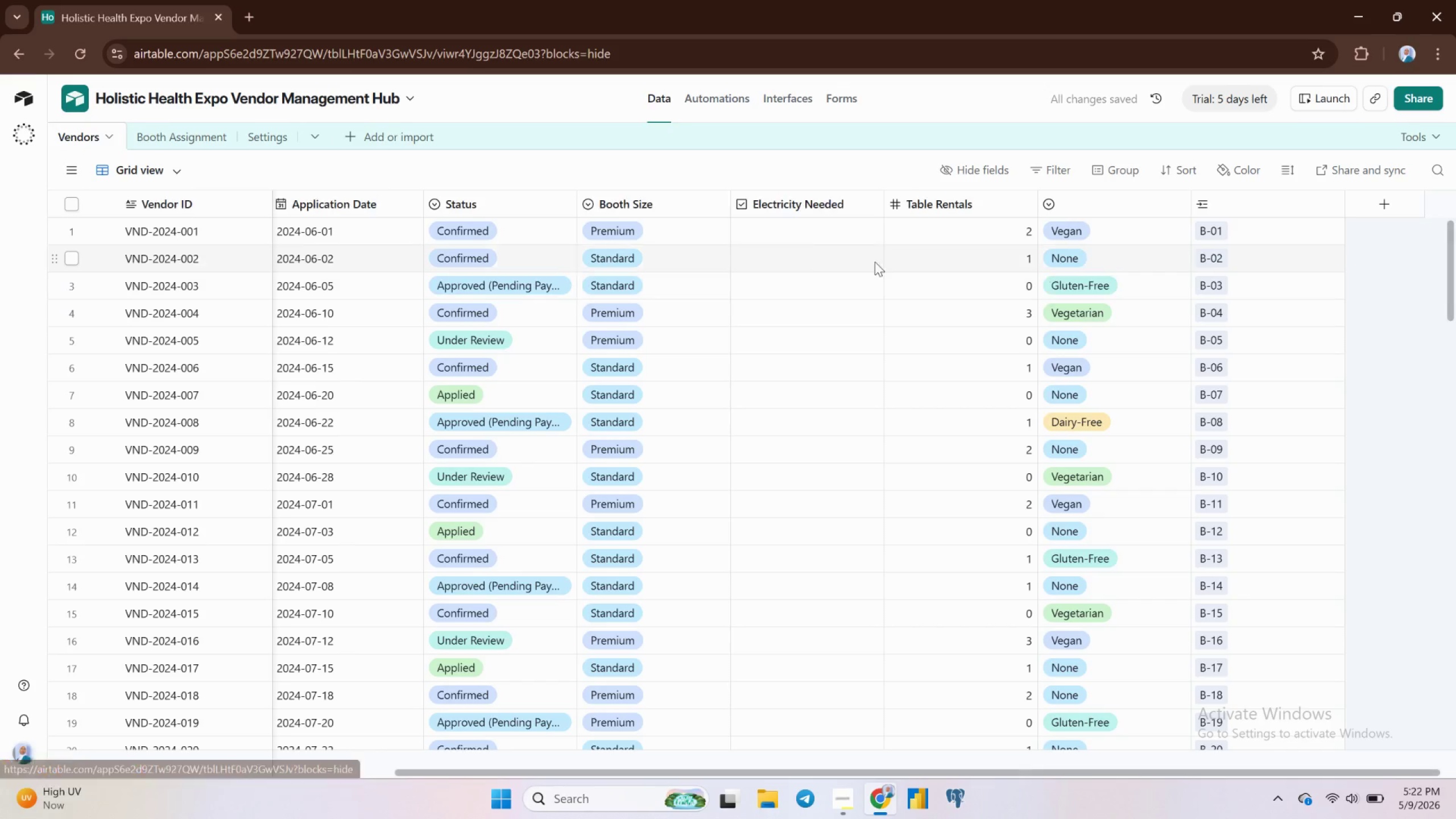 
wait(6.44)
 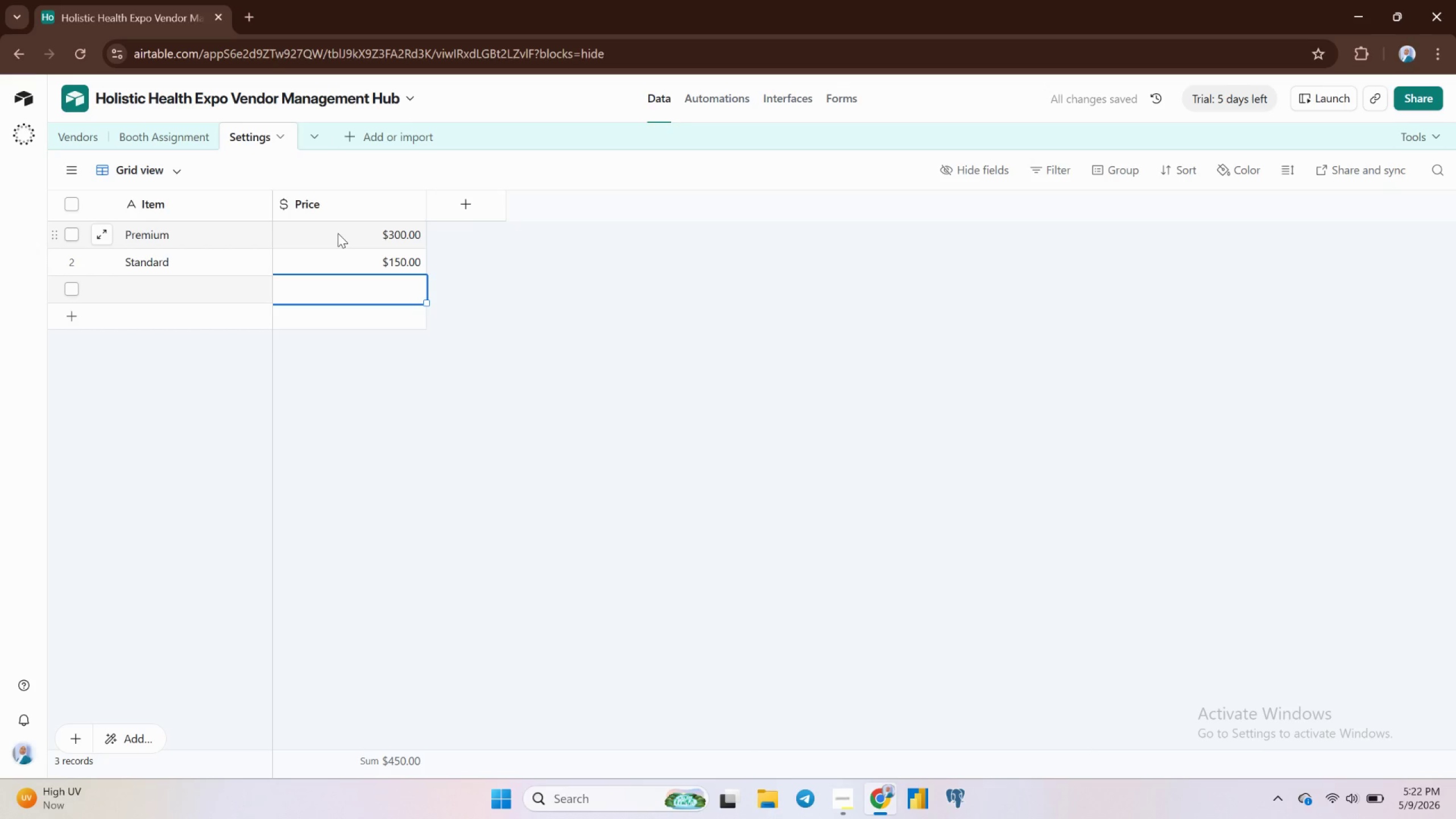 
scroll: coordinate [718, 271], scroll_direction: up, amount: 4.0
 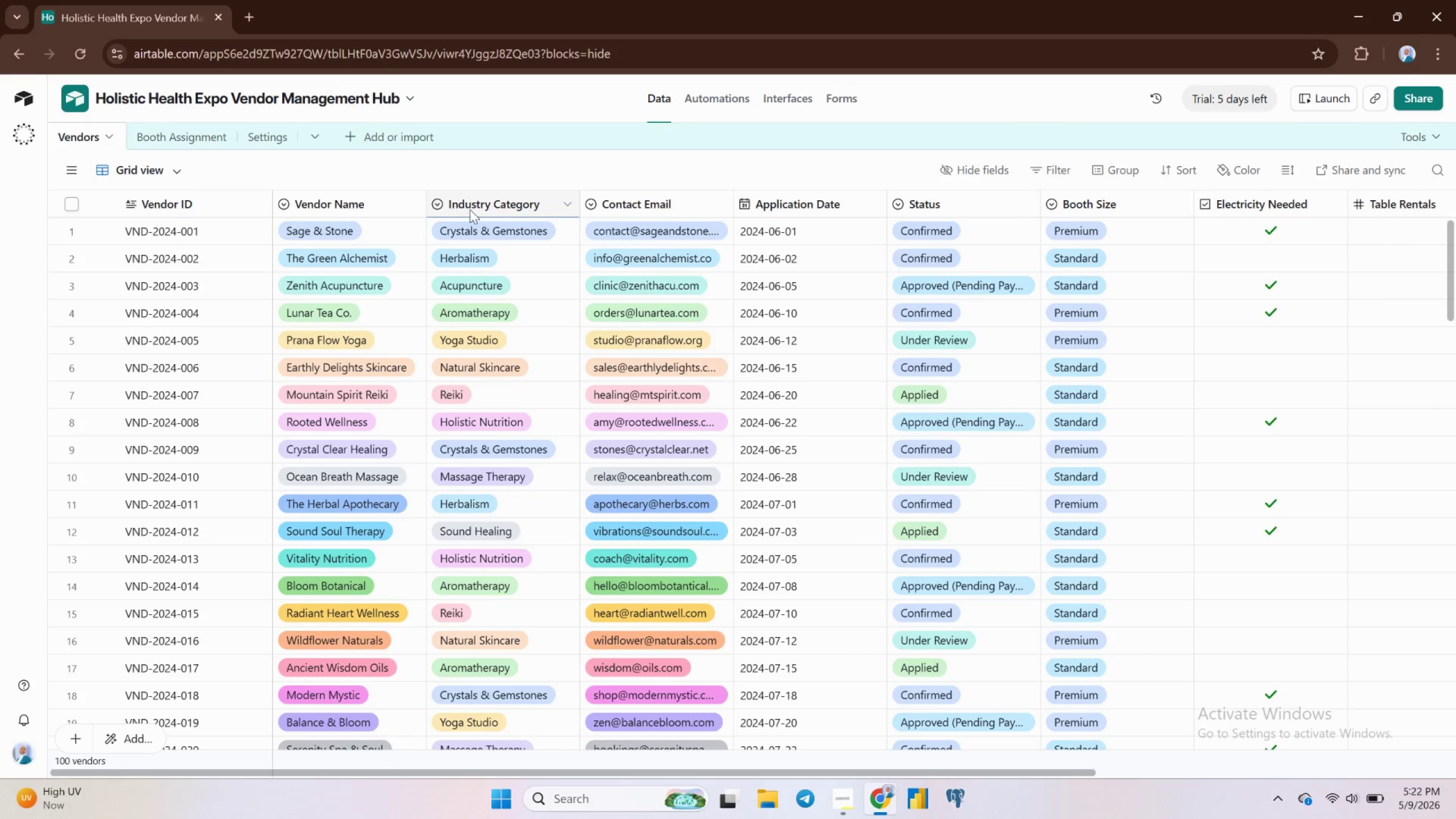 
left_click([265, 142])
 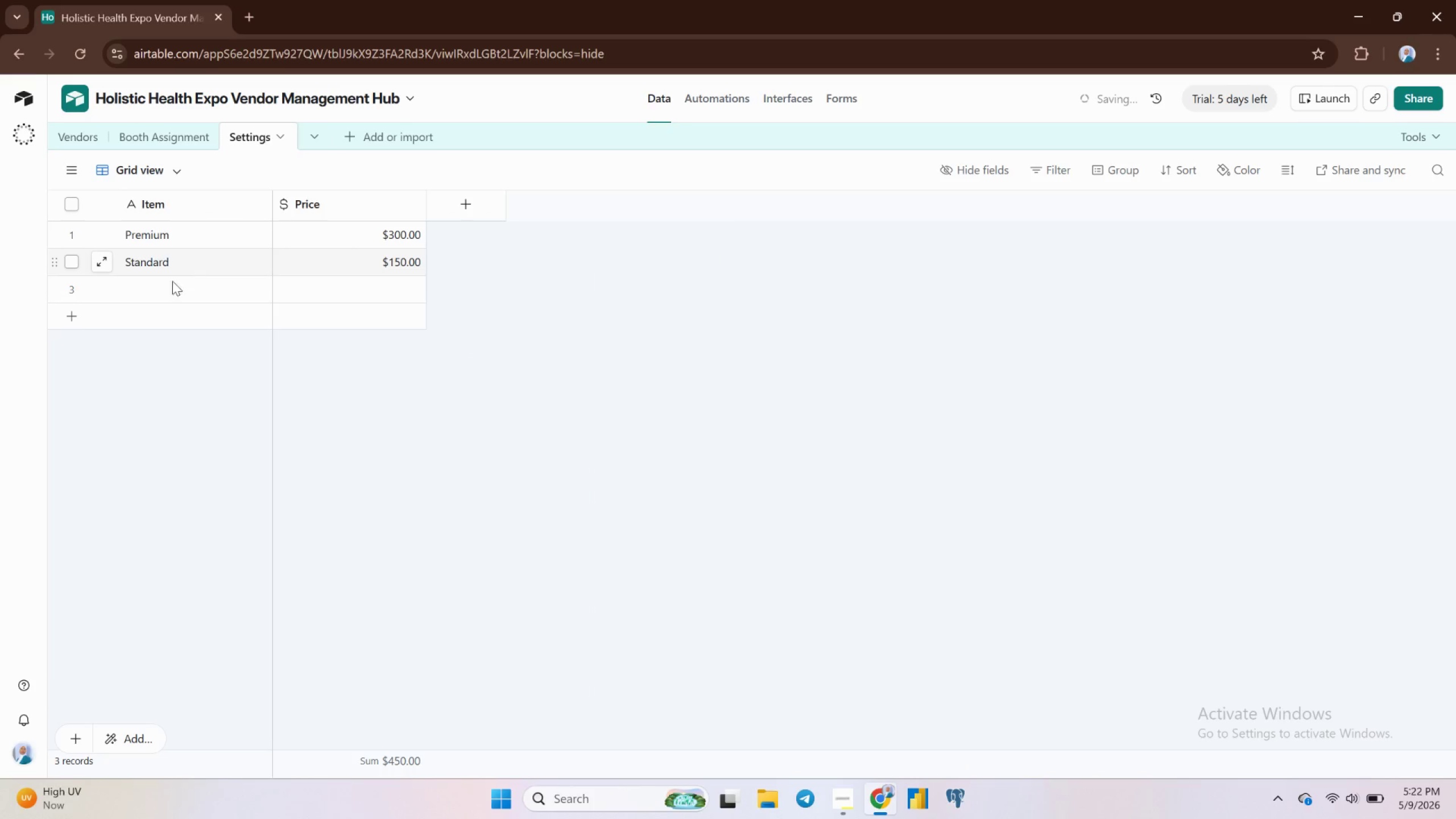 
left_click([164, 288])
 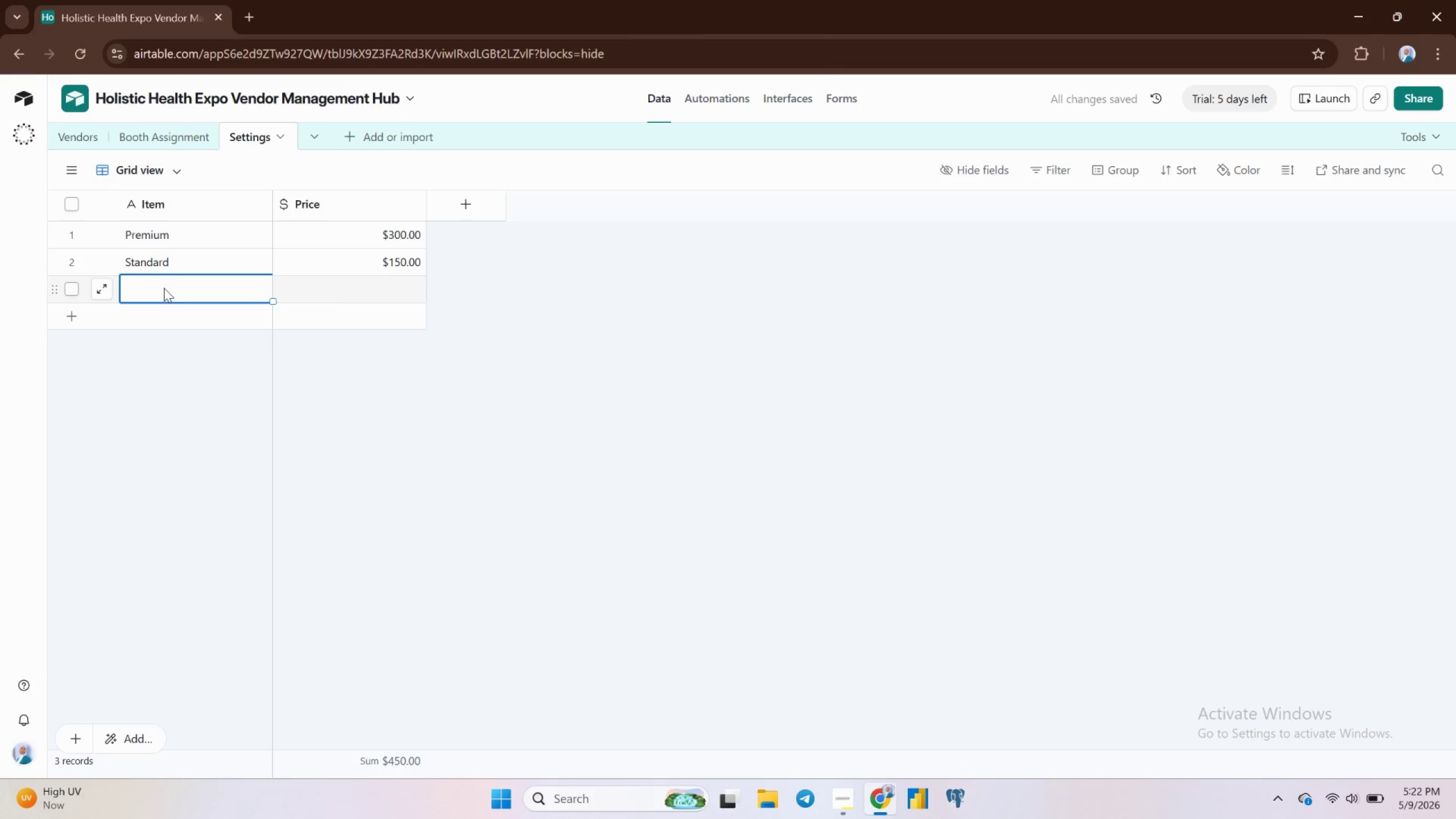 
type(Electricity Add-on)
 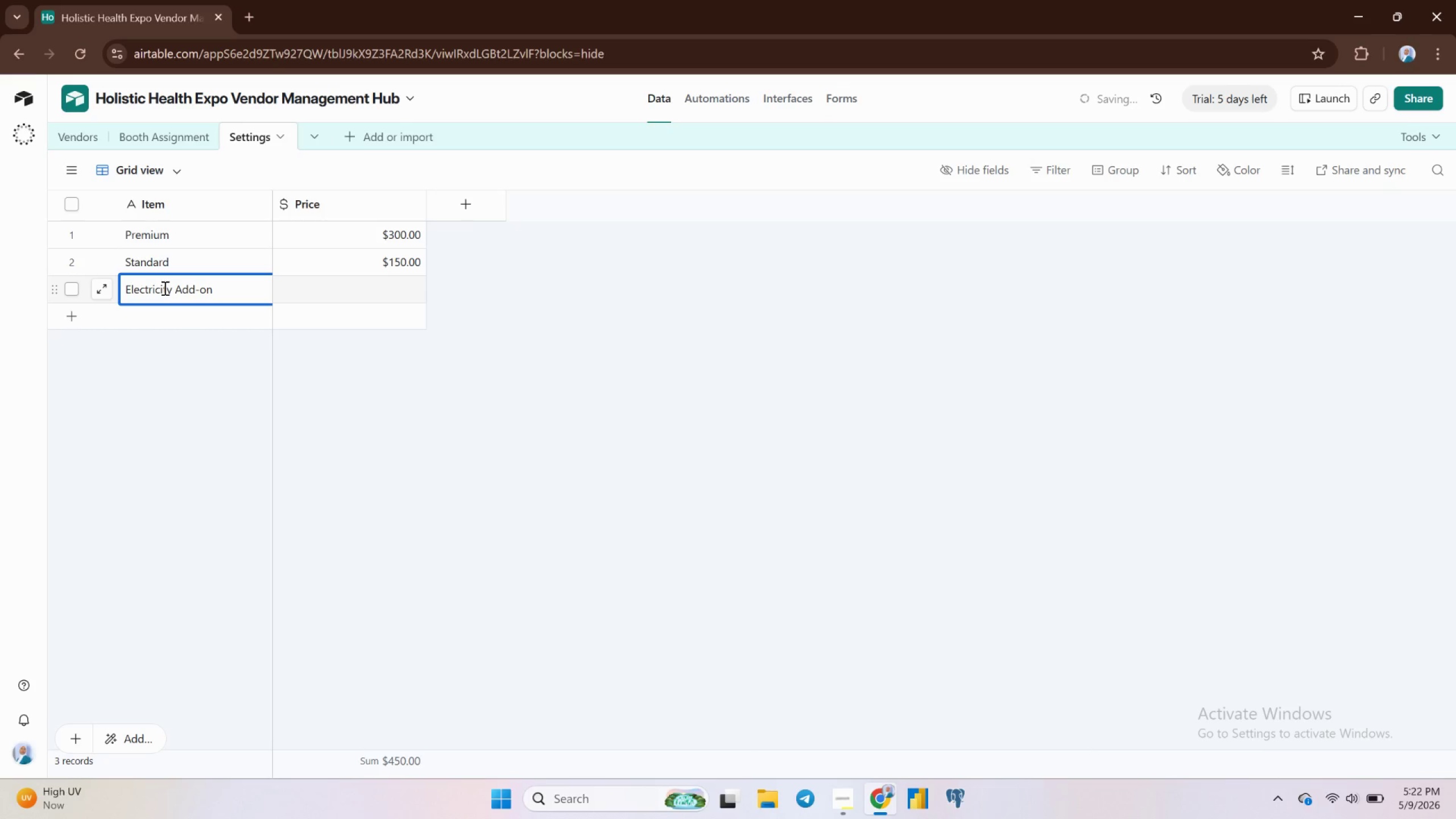 
key(ArrowRight)
 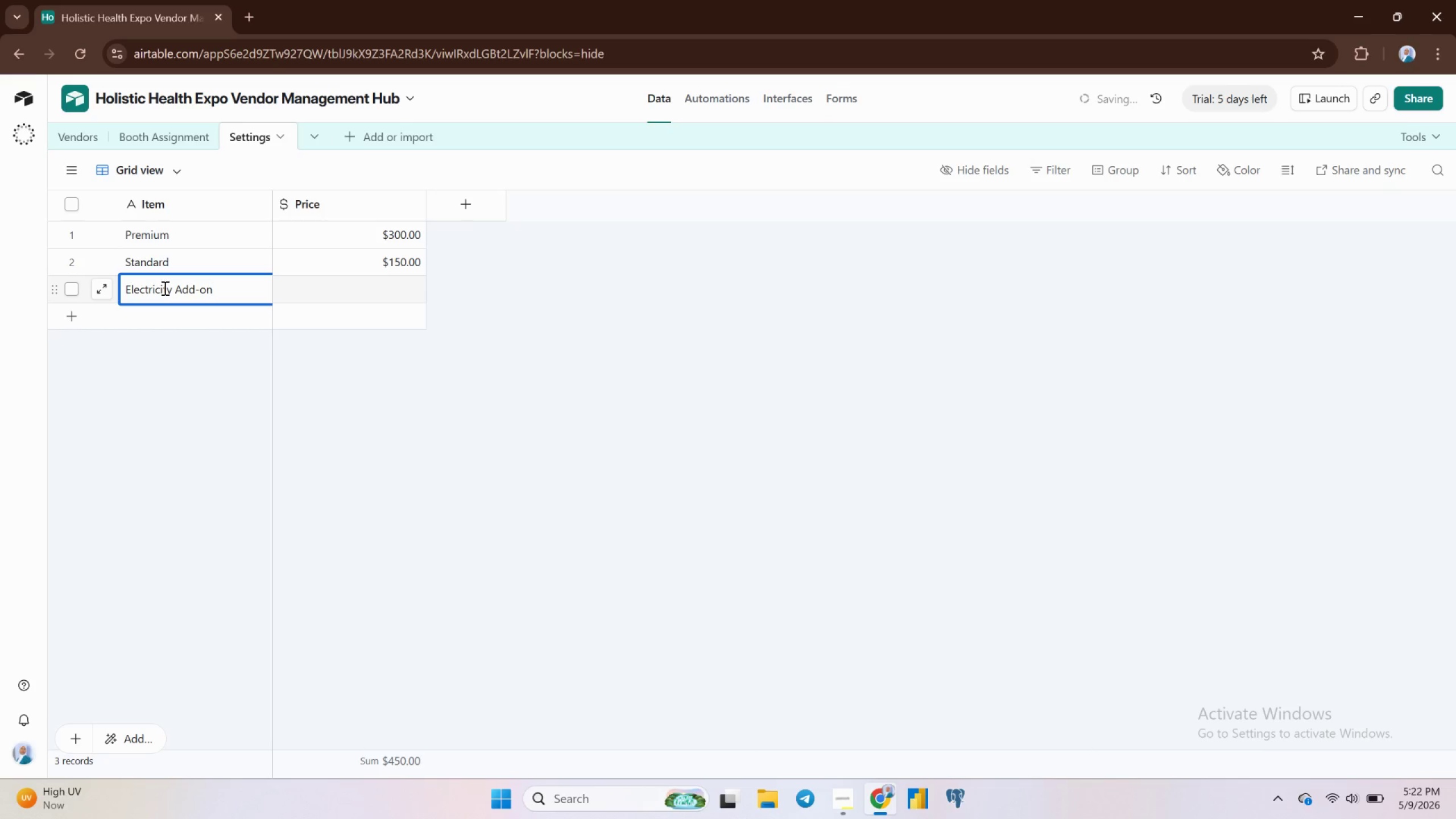 
key(Enter)
 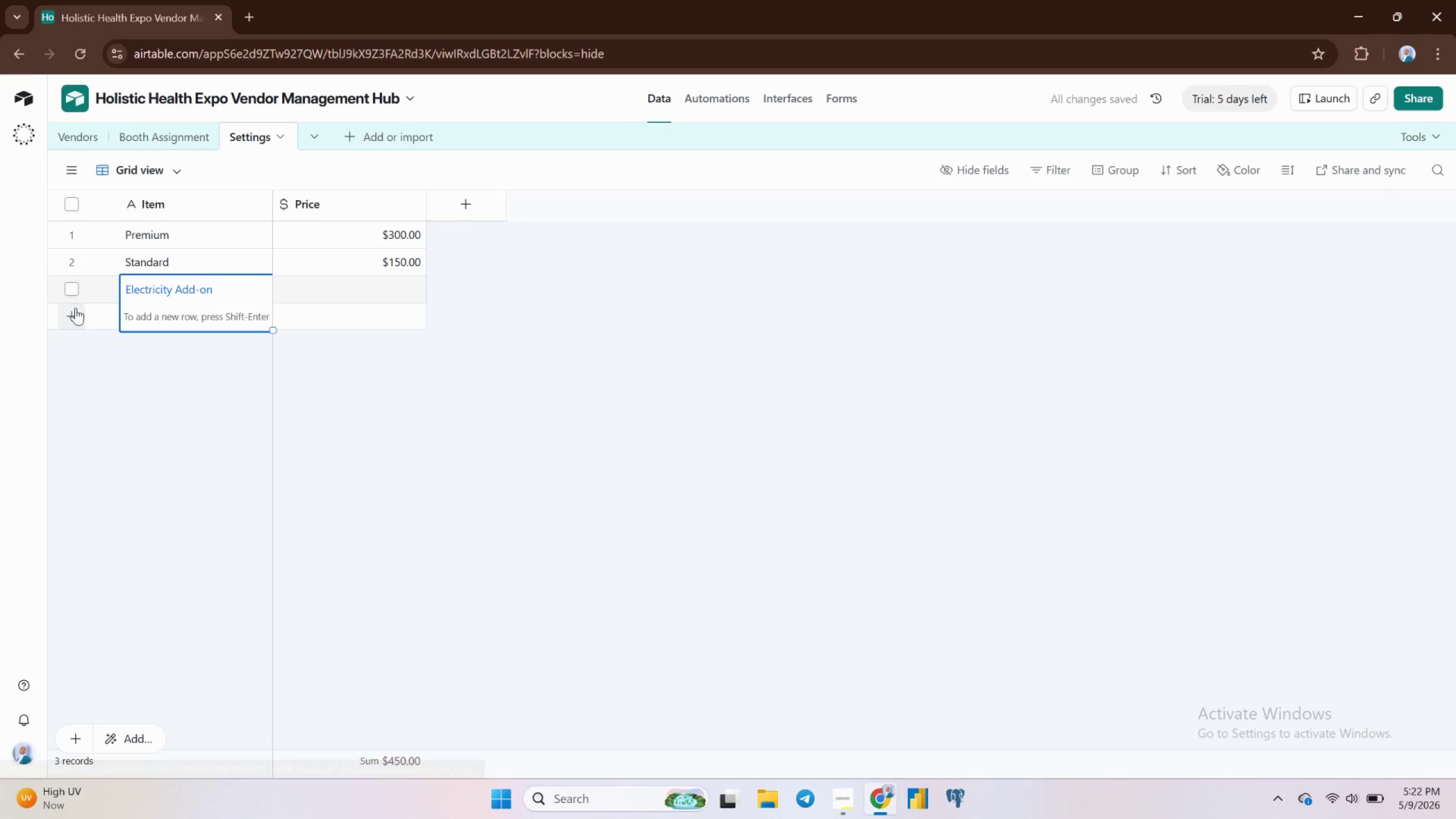 
left_click([75, 308])
 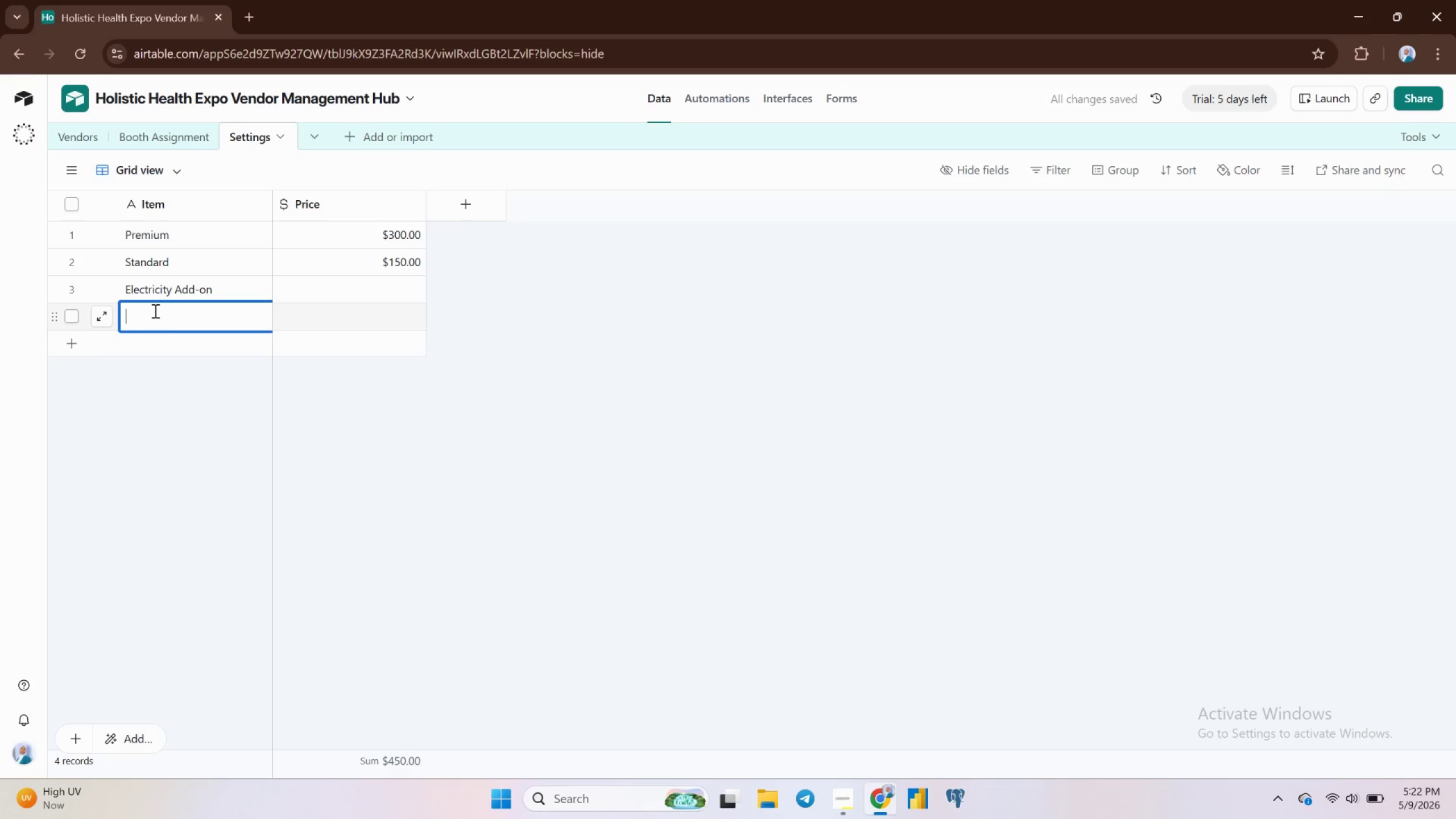 
type(Table Rental)
 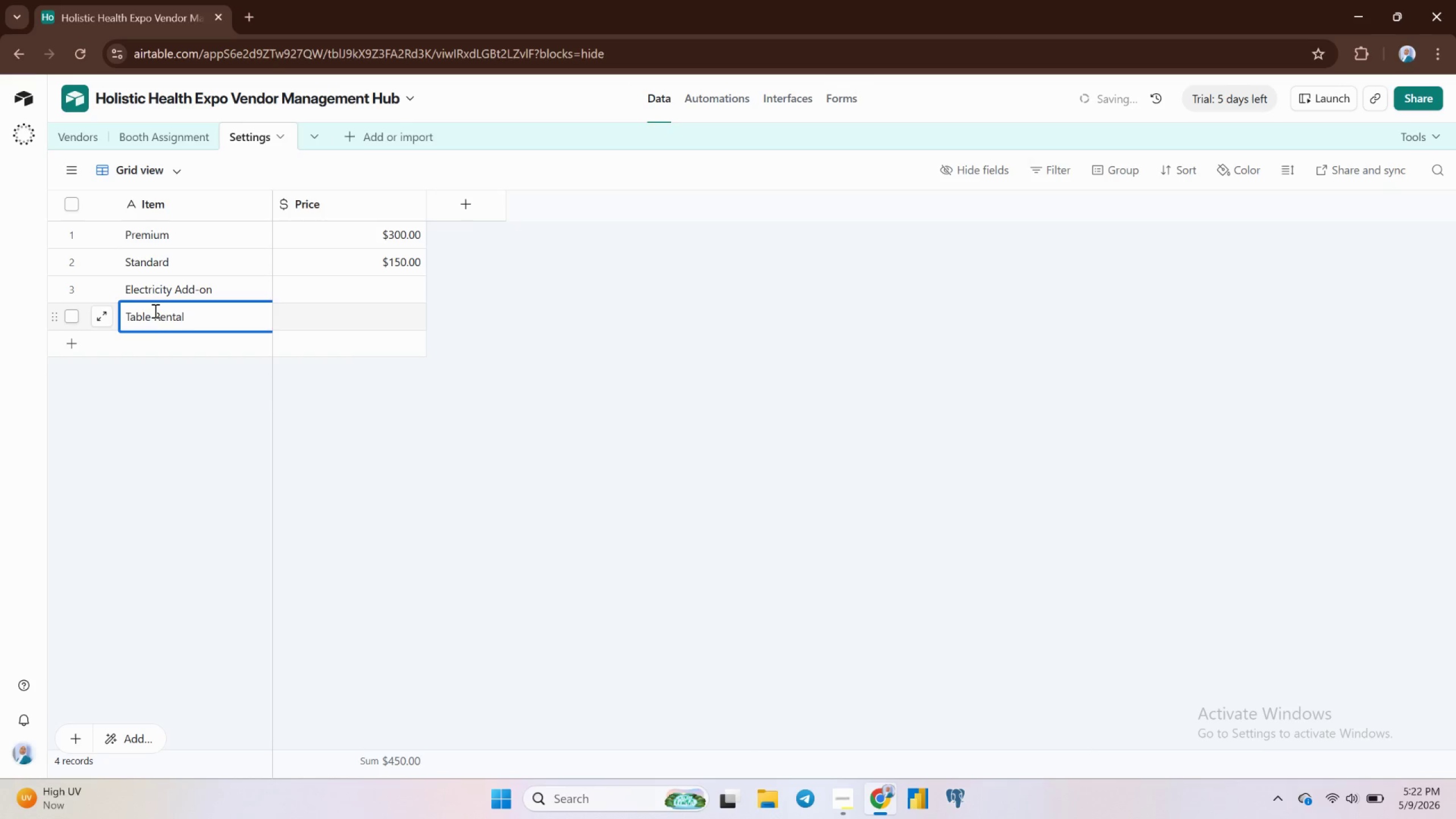 
key(Enter)
 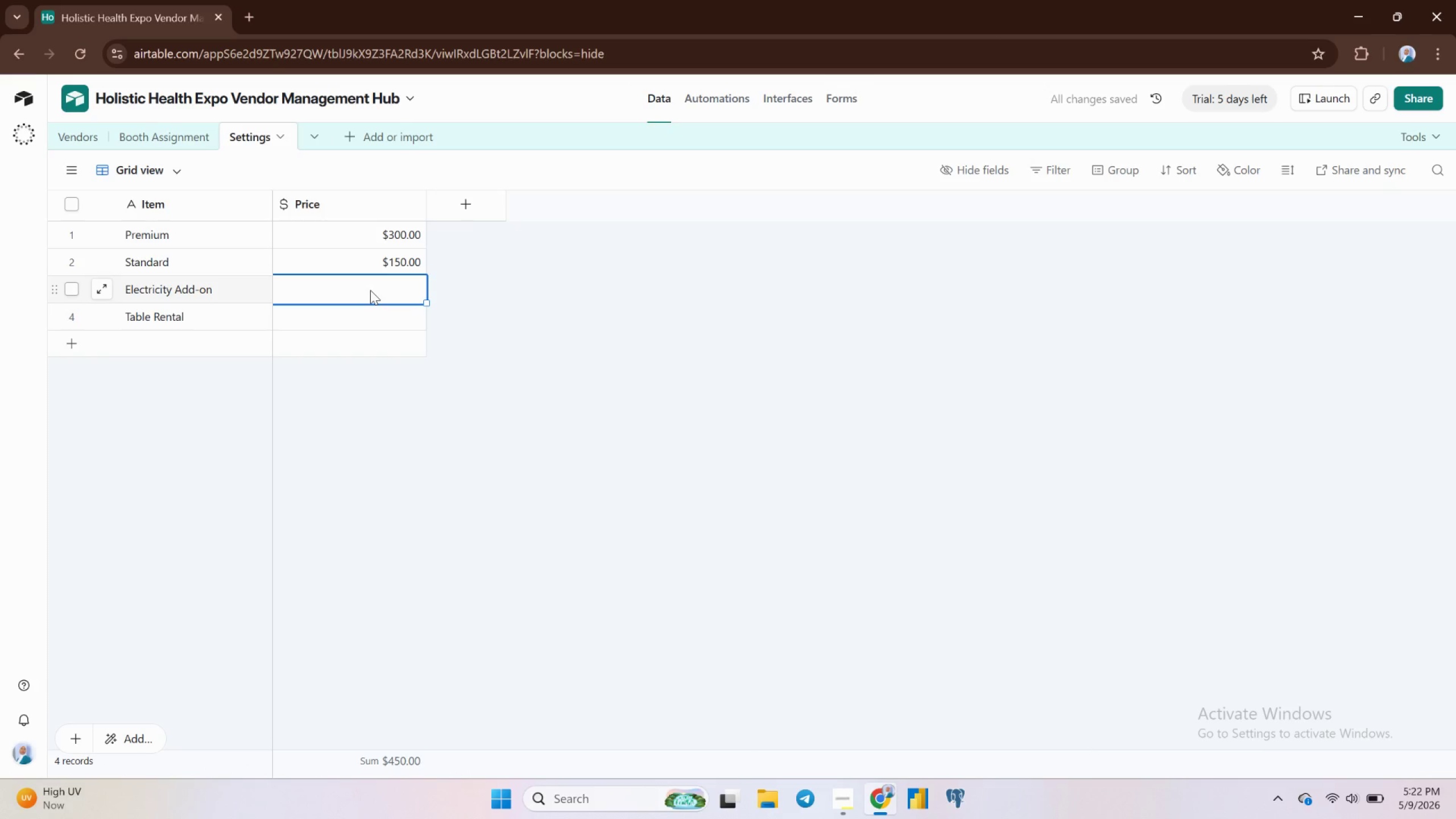 
wait(10.78)
 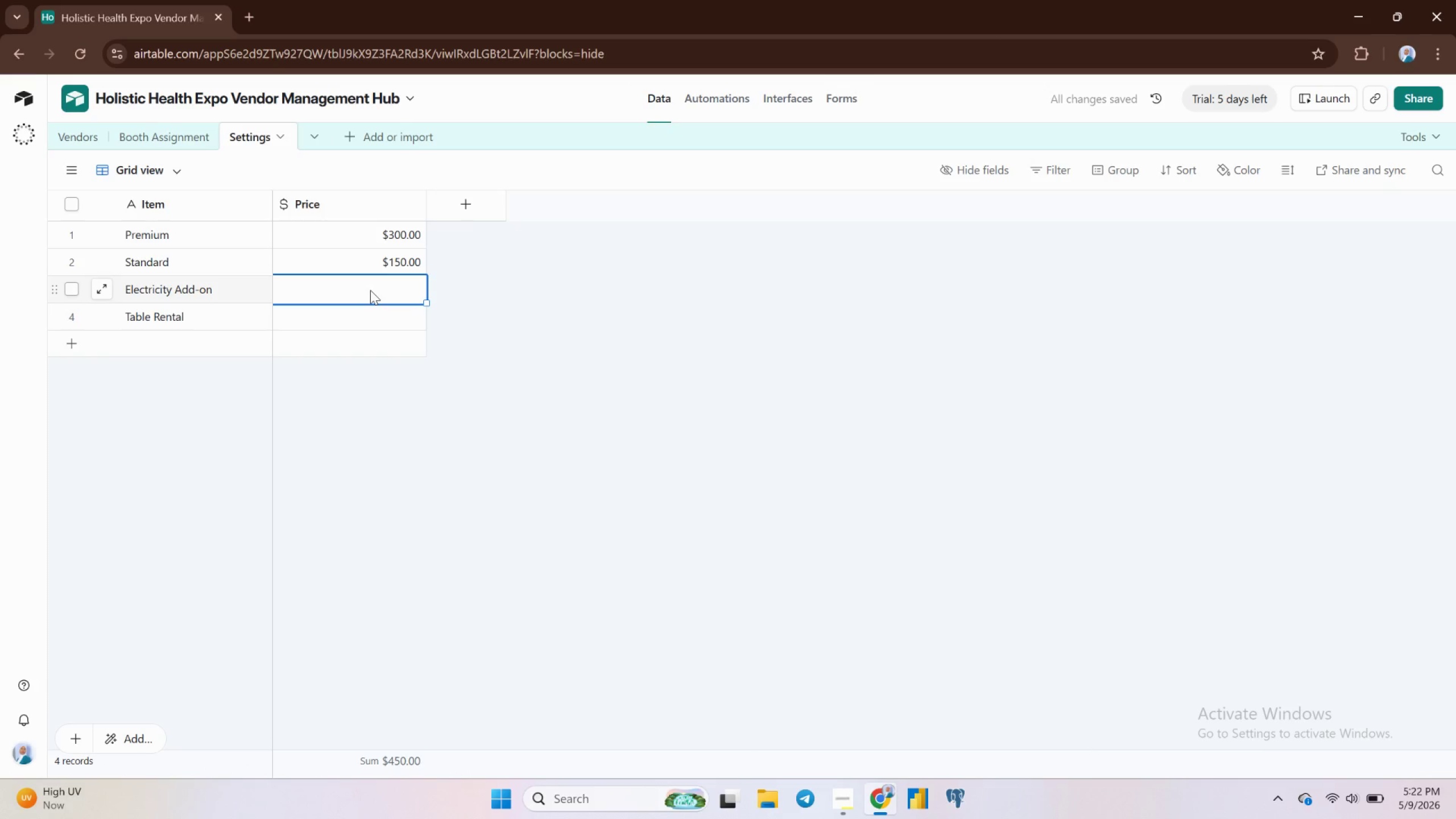 
type(40)
 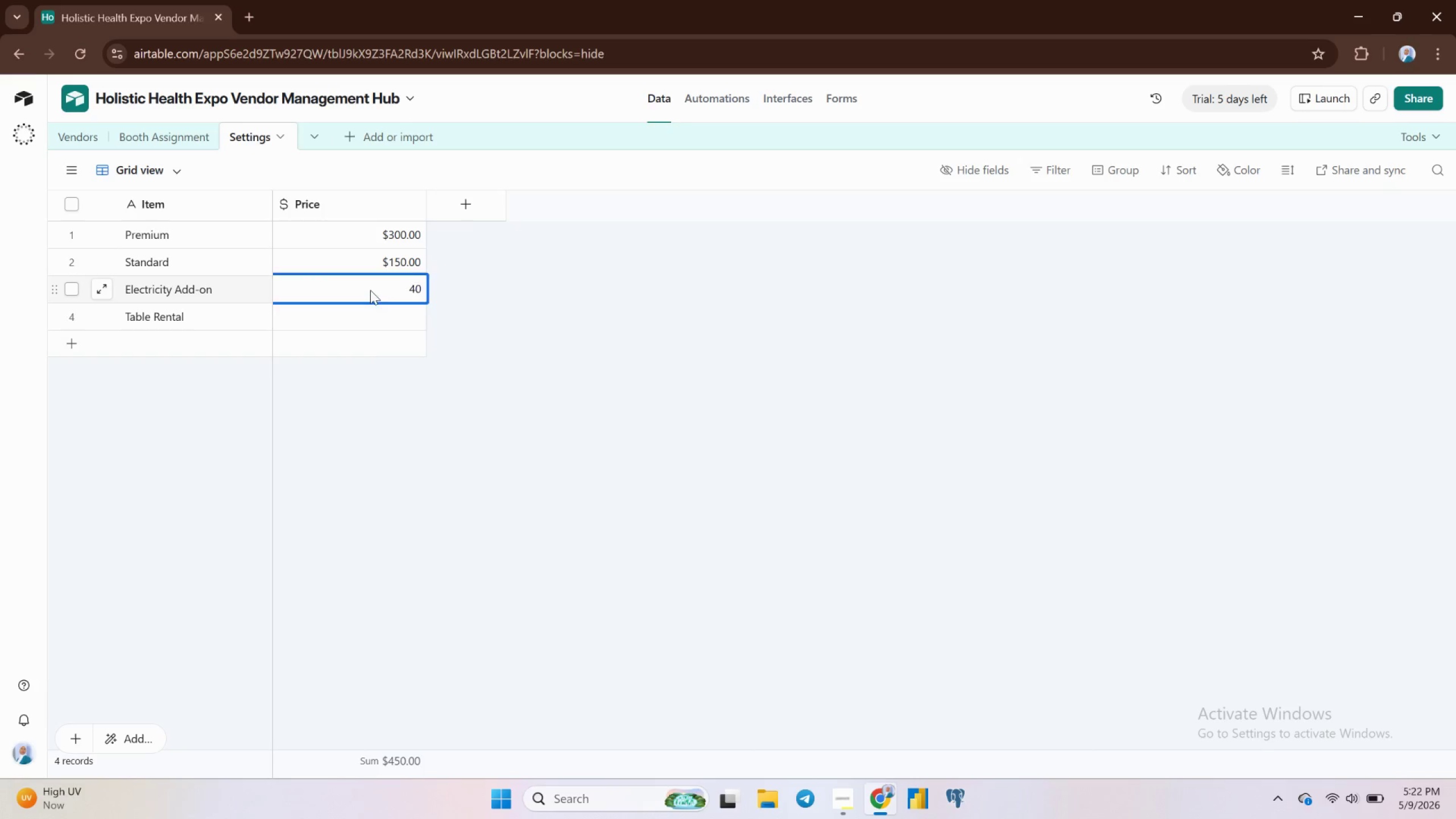 
key(Enter)
 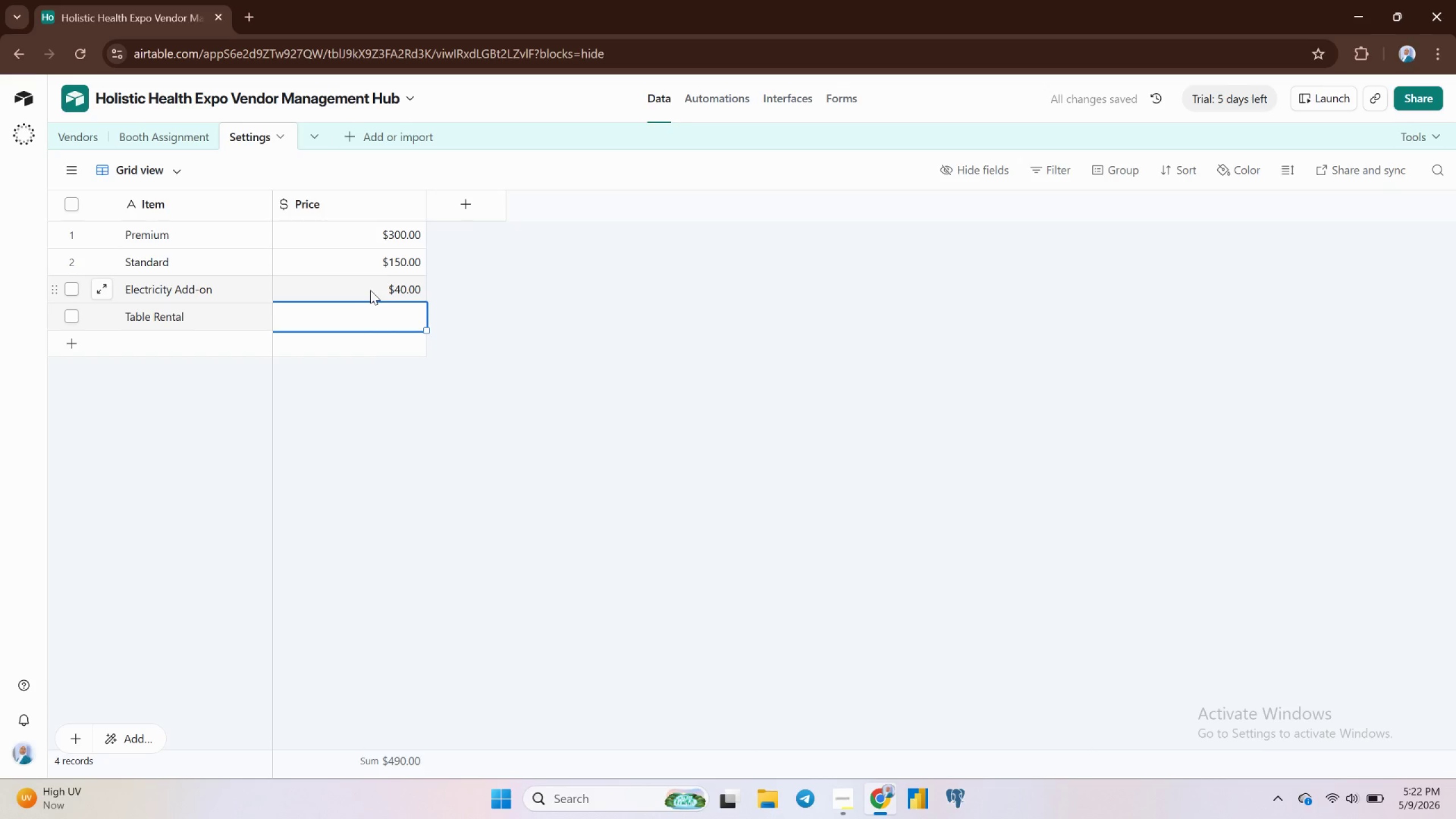 
type(15)
 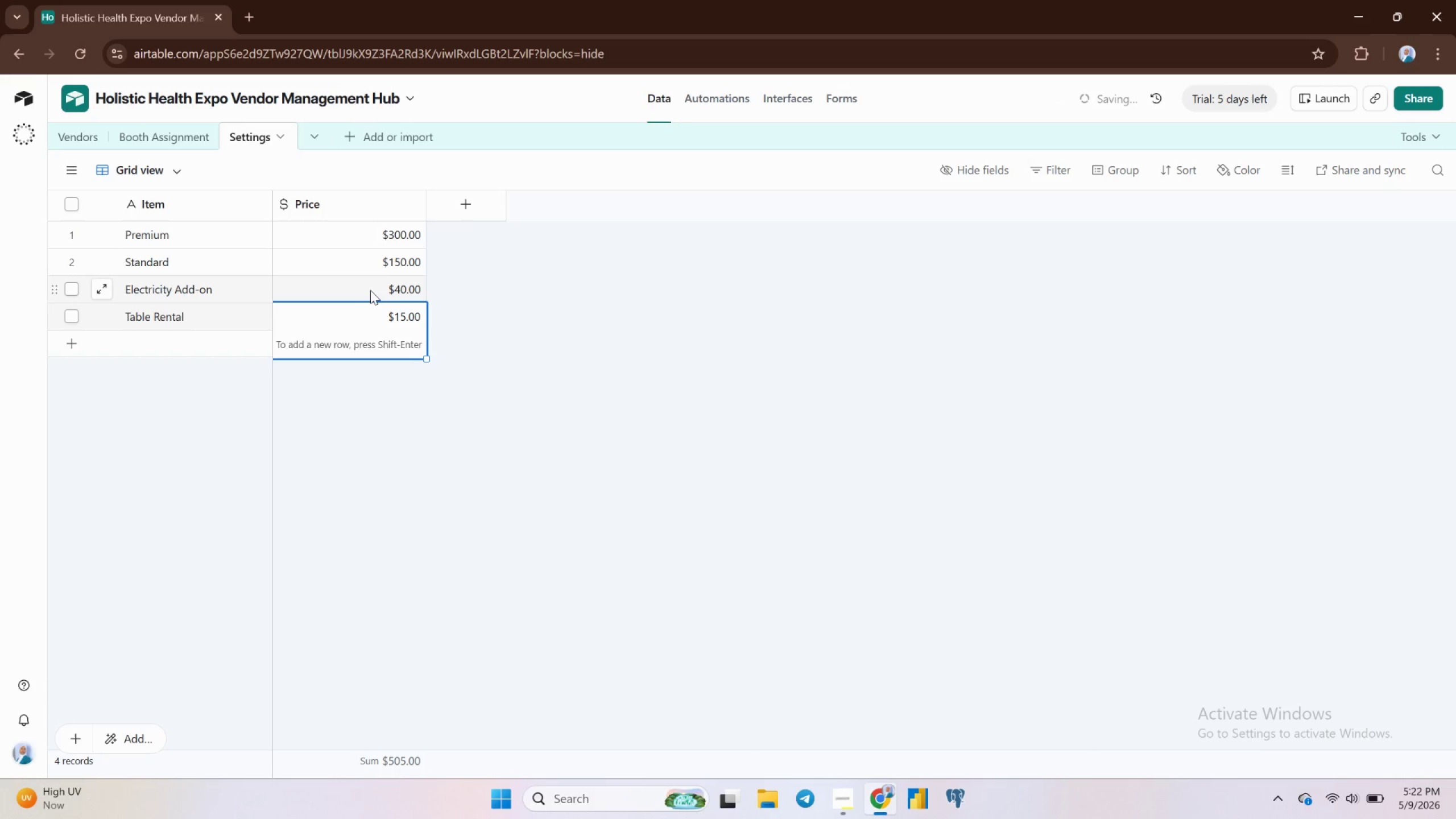 
key(Enter)
 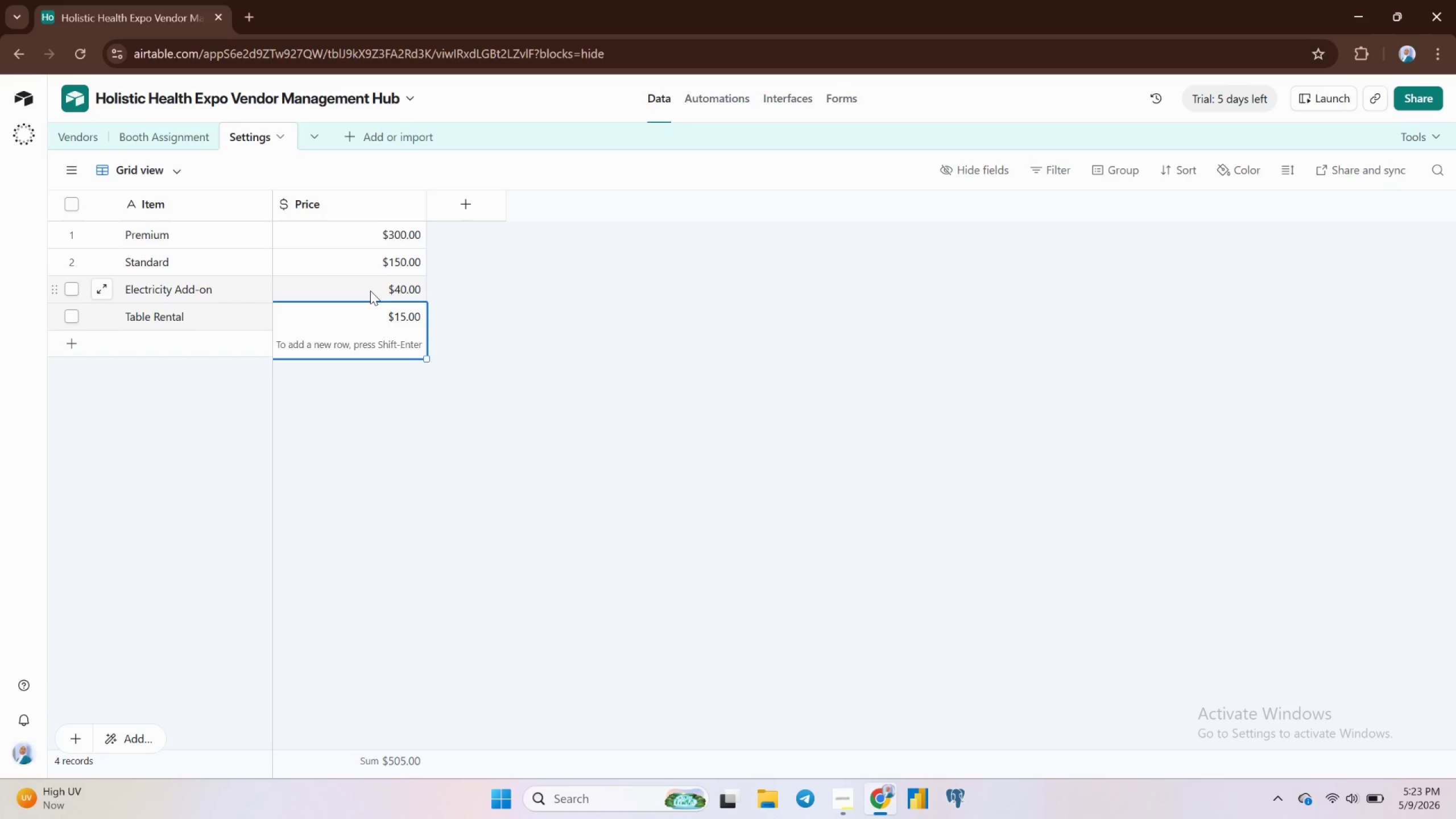 
wait(18.08)
 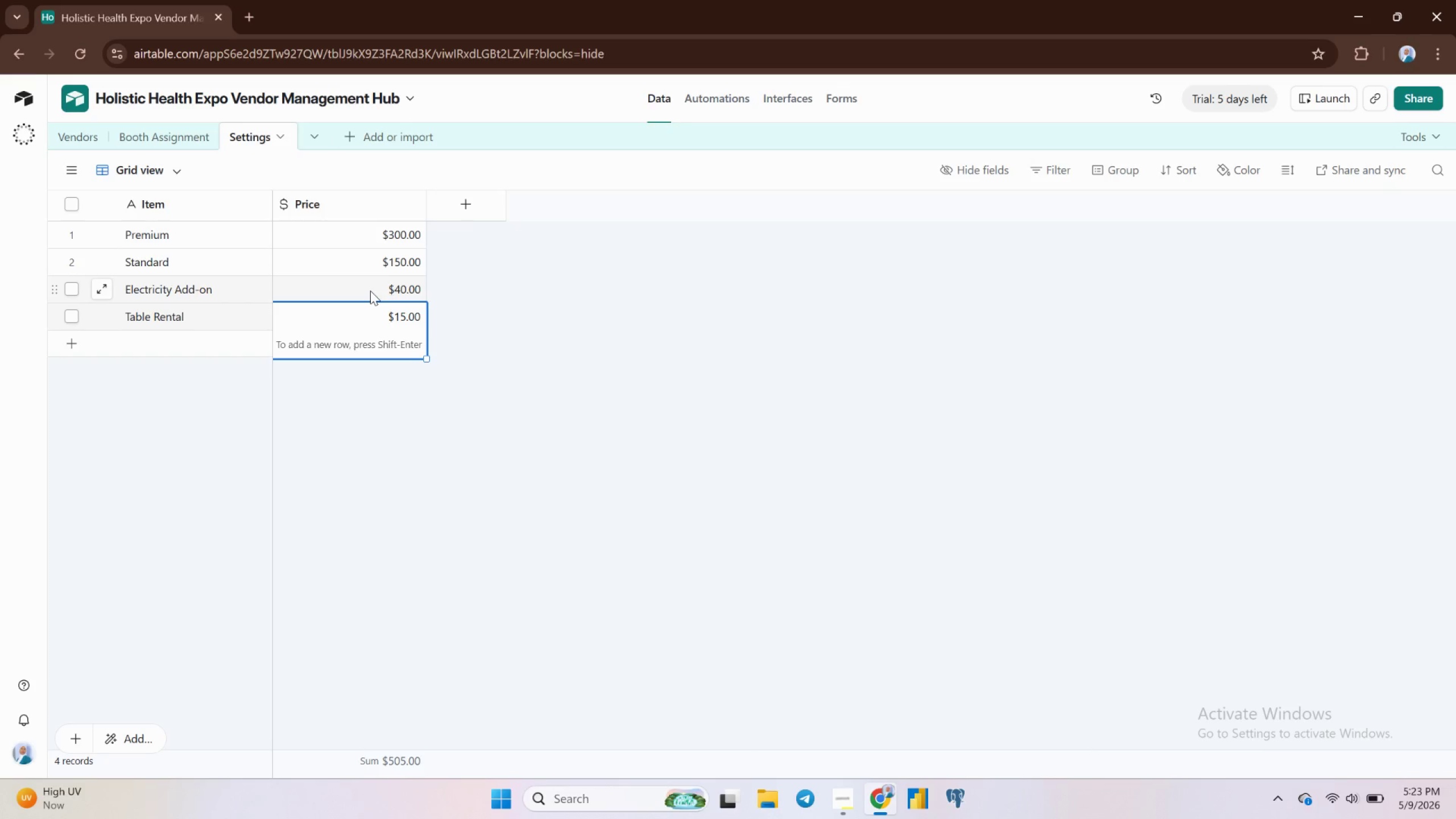 
left_click([469, 260])
 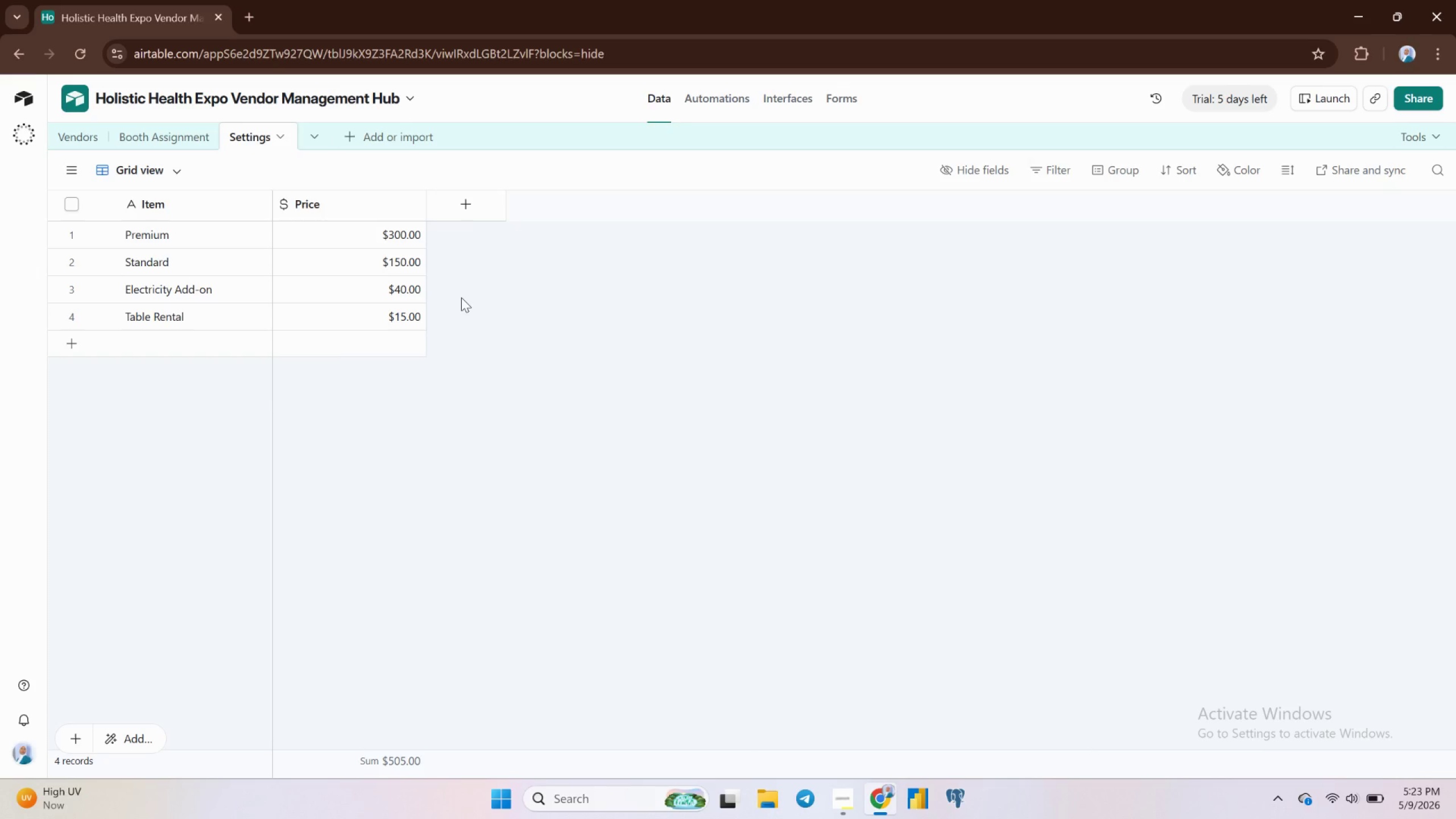 
wait(7.25)
 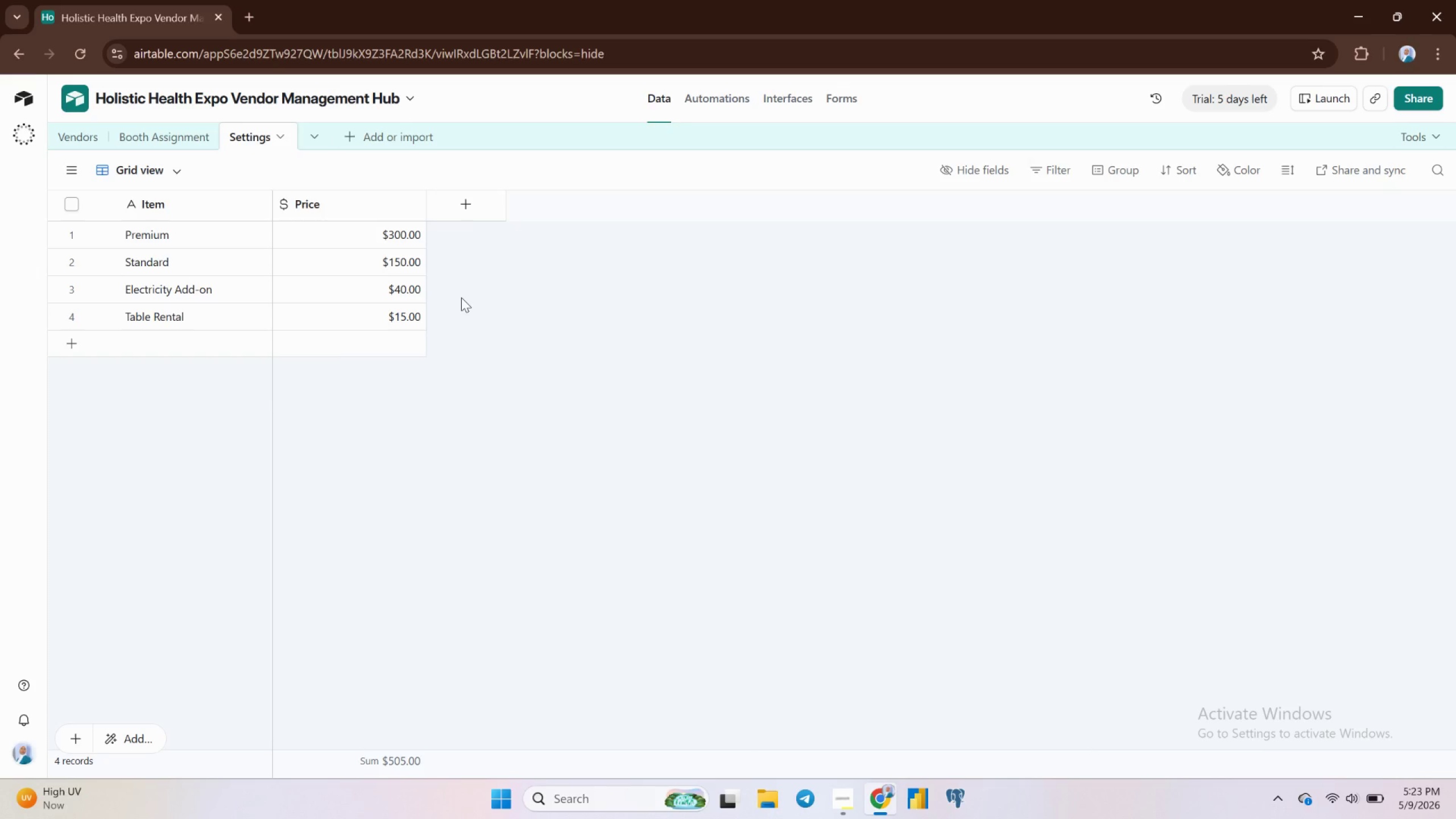 
left_click([166, 123])
 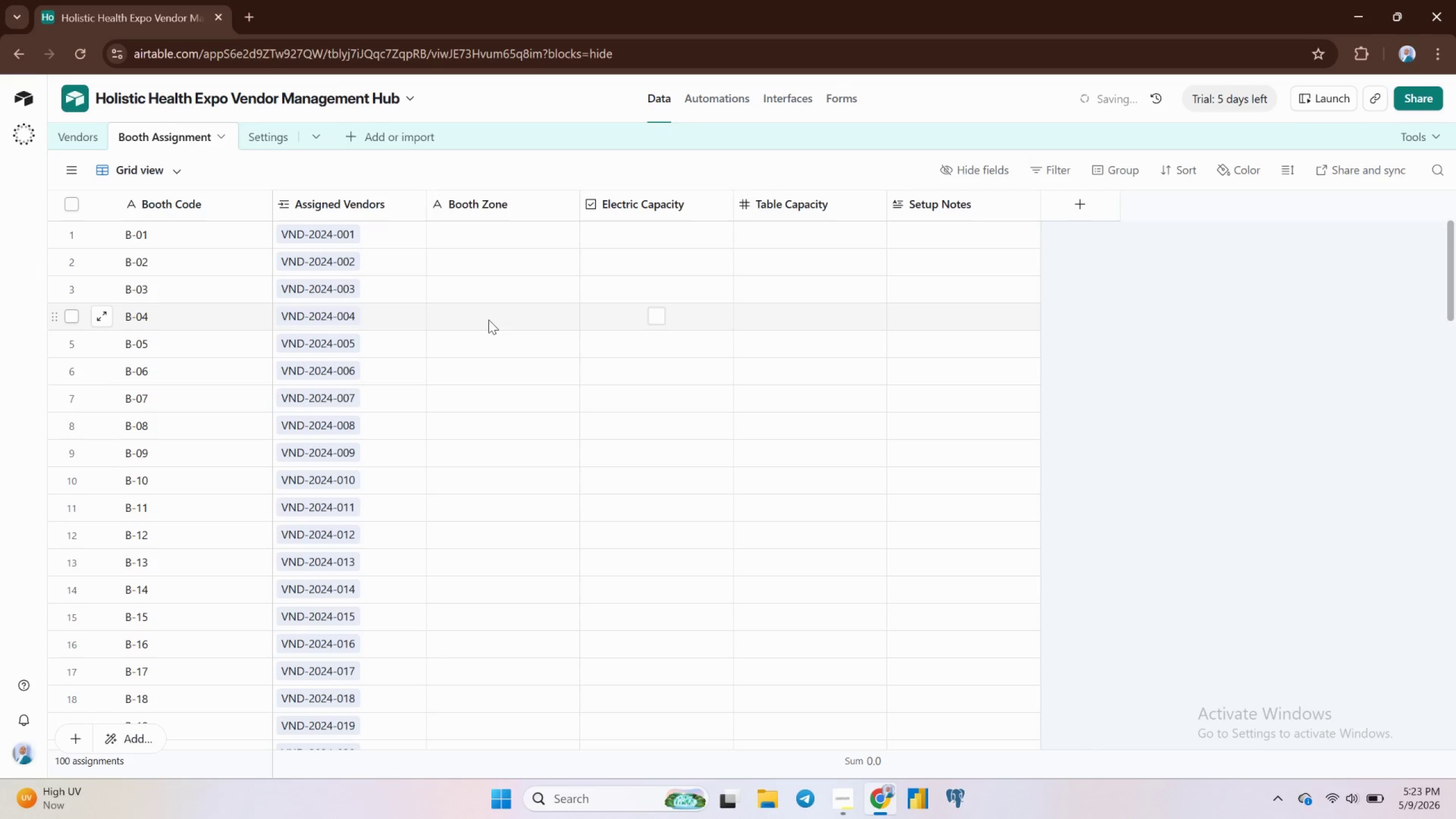 
scroll: coordinate [487, 320], scroll_direction: up, amount: 9.0
 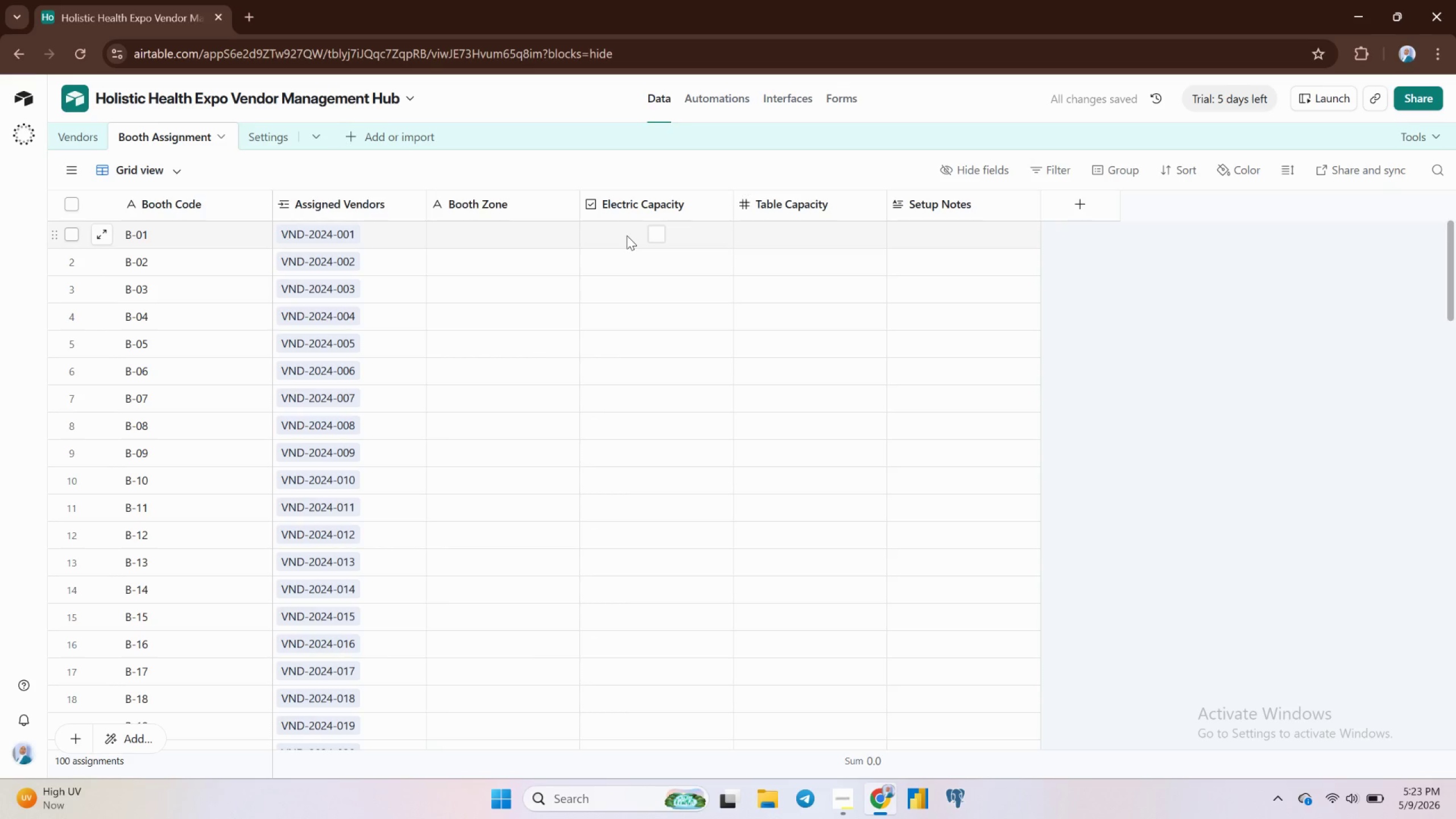 
mouse_move([613, 209])
 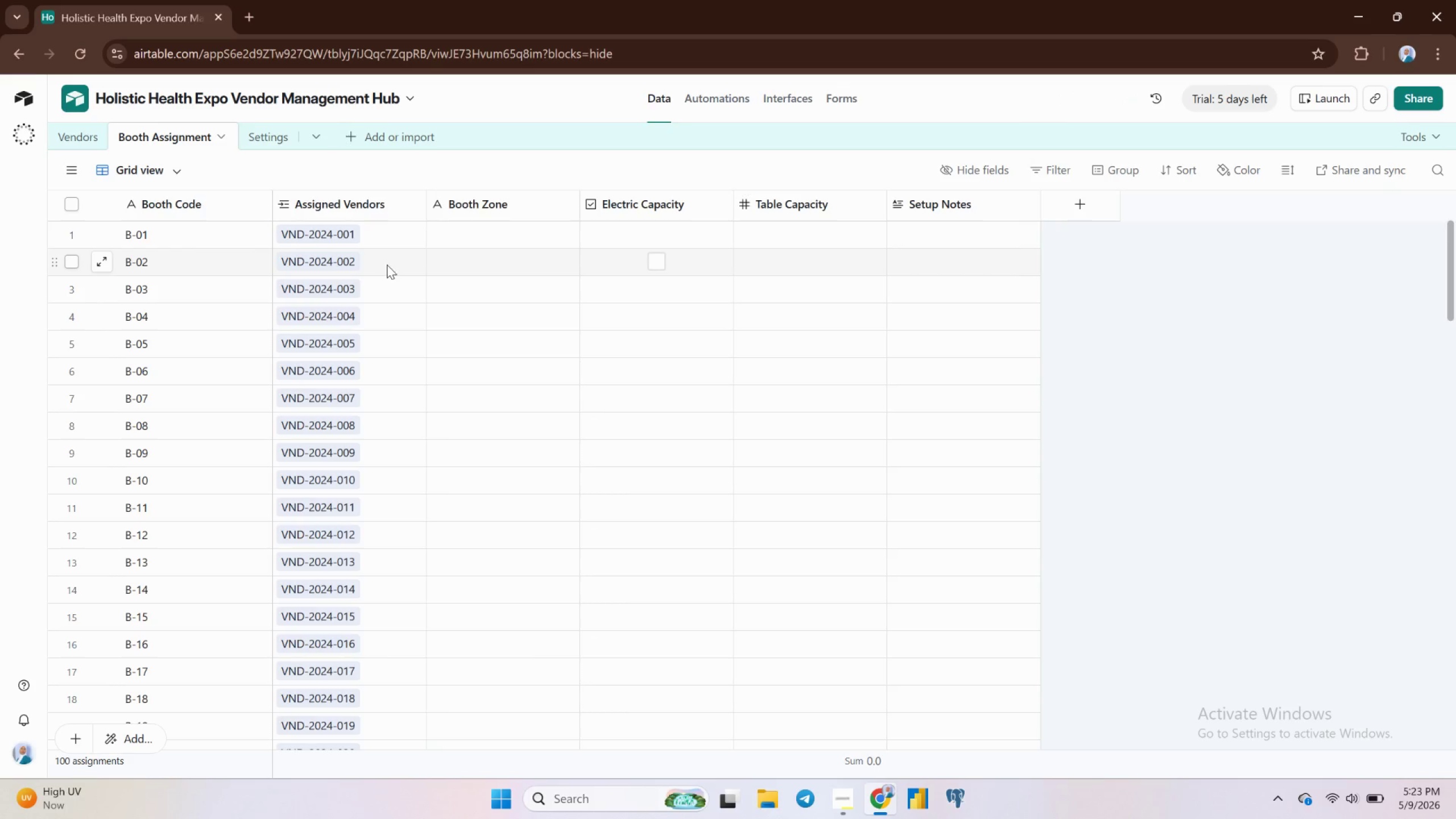 
scroll: coordinate [388, 267], scroll_direction: up, amount: 3.0
 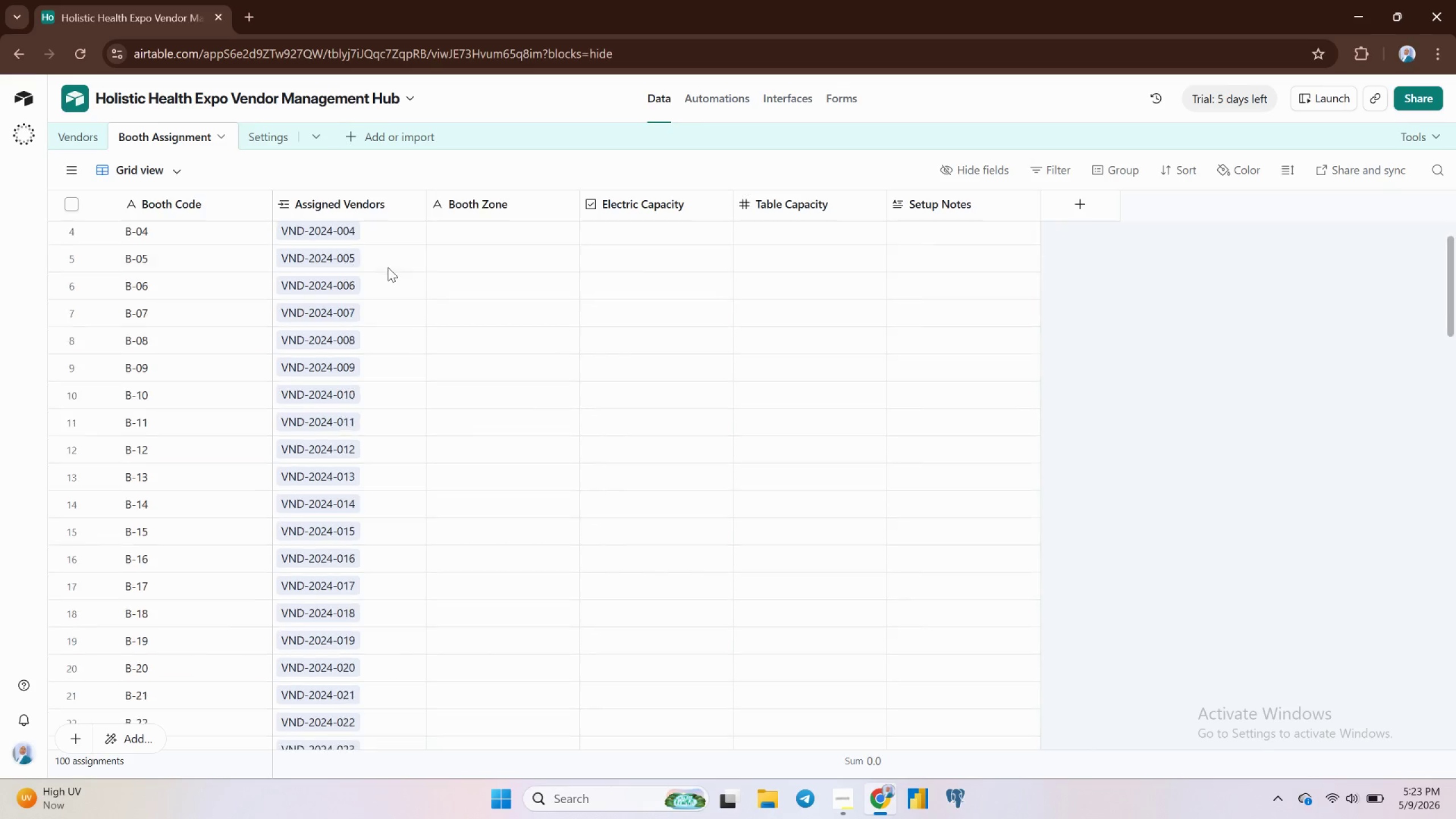 
scroll: coordinate [387, 267], scroll_direction: none, amount: 0.0
 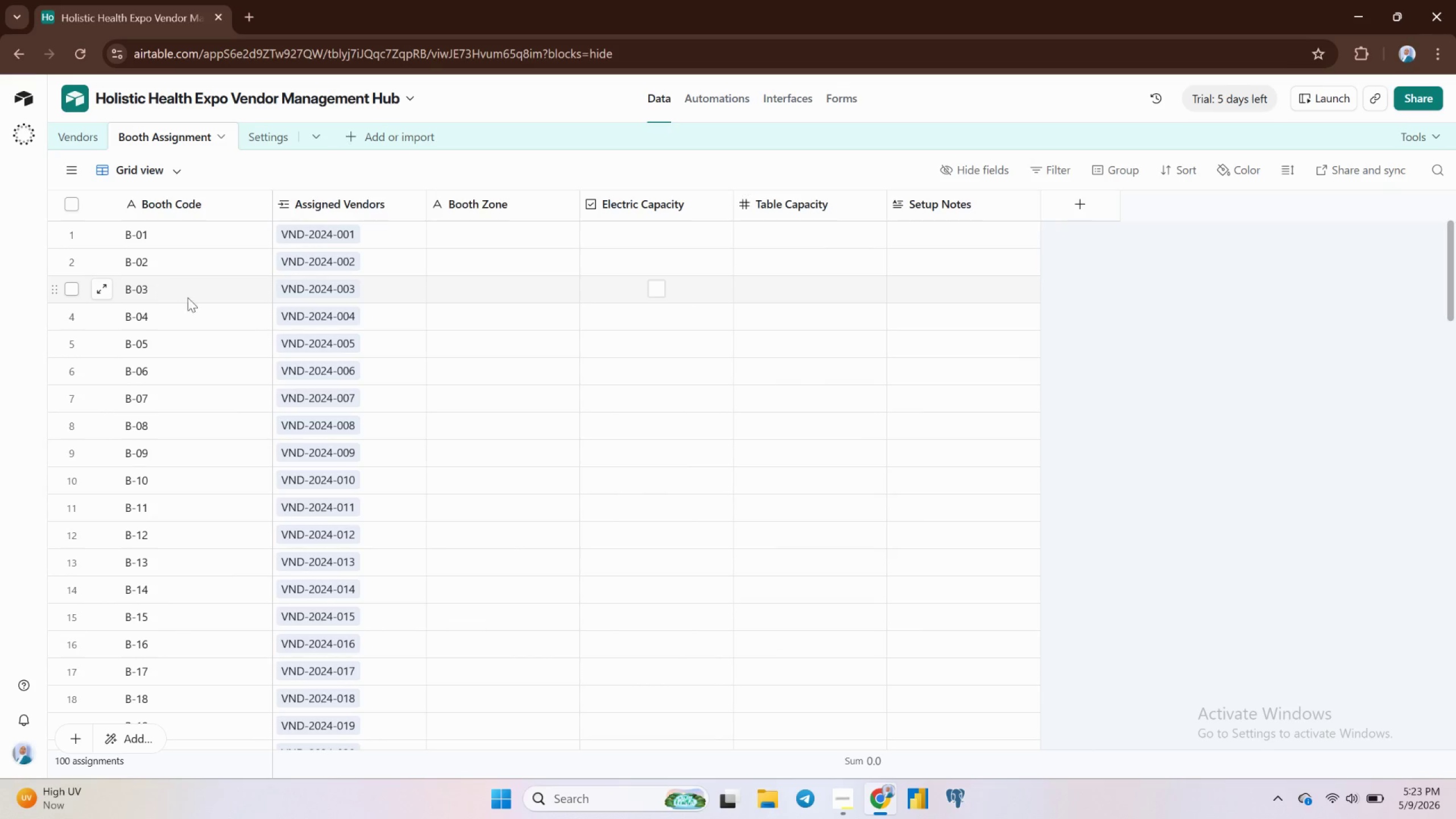 
wait(5.32)
 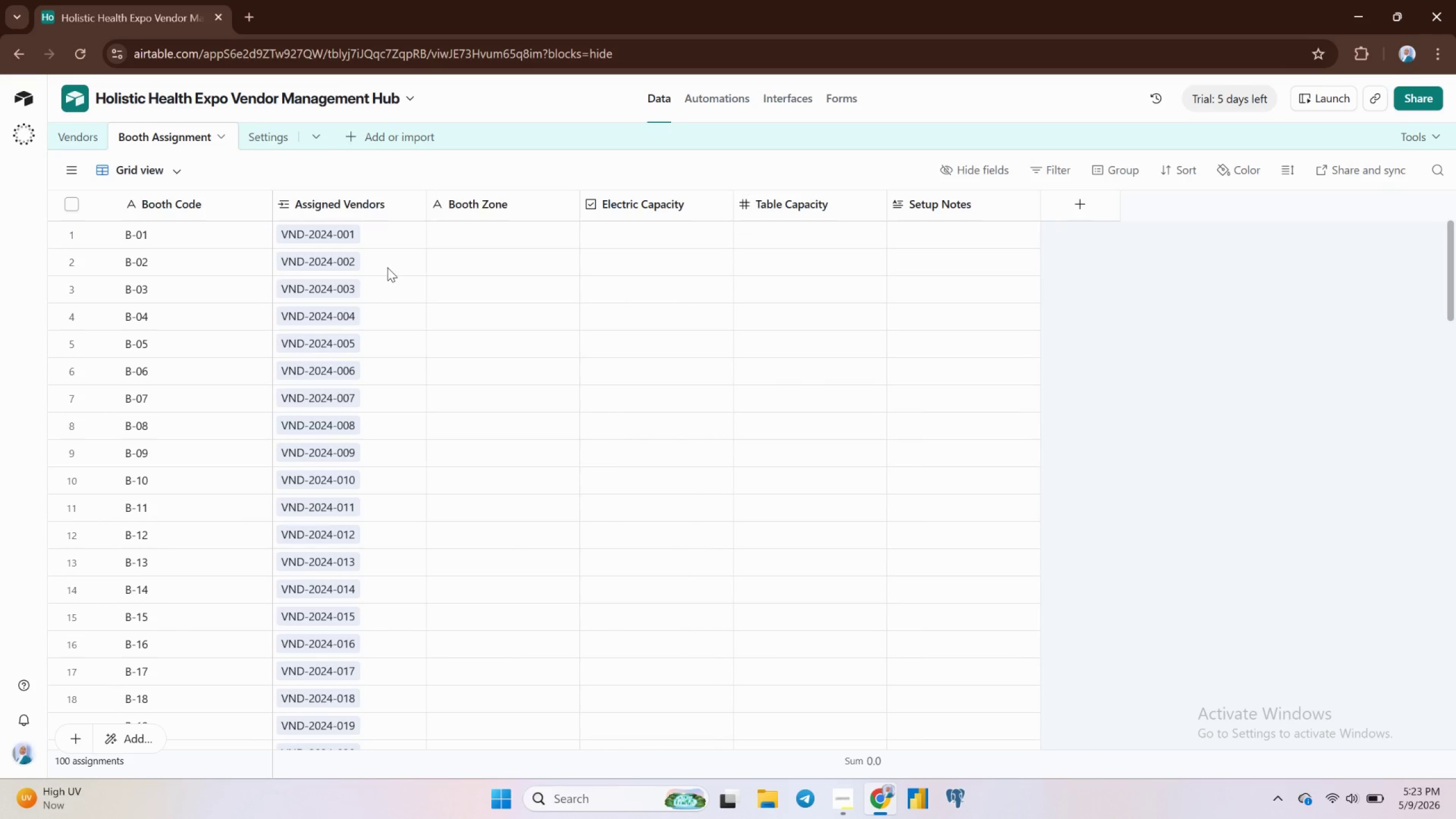 
scroll: coordinate [221, 376], scroll_direction: up, amount: 3.0
 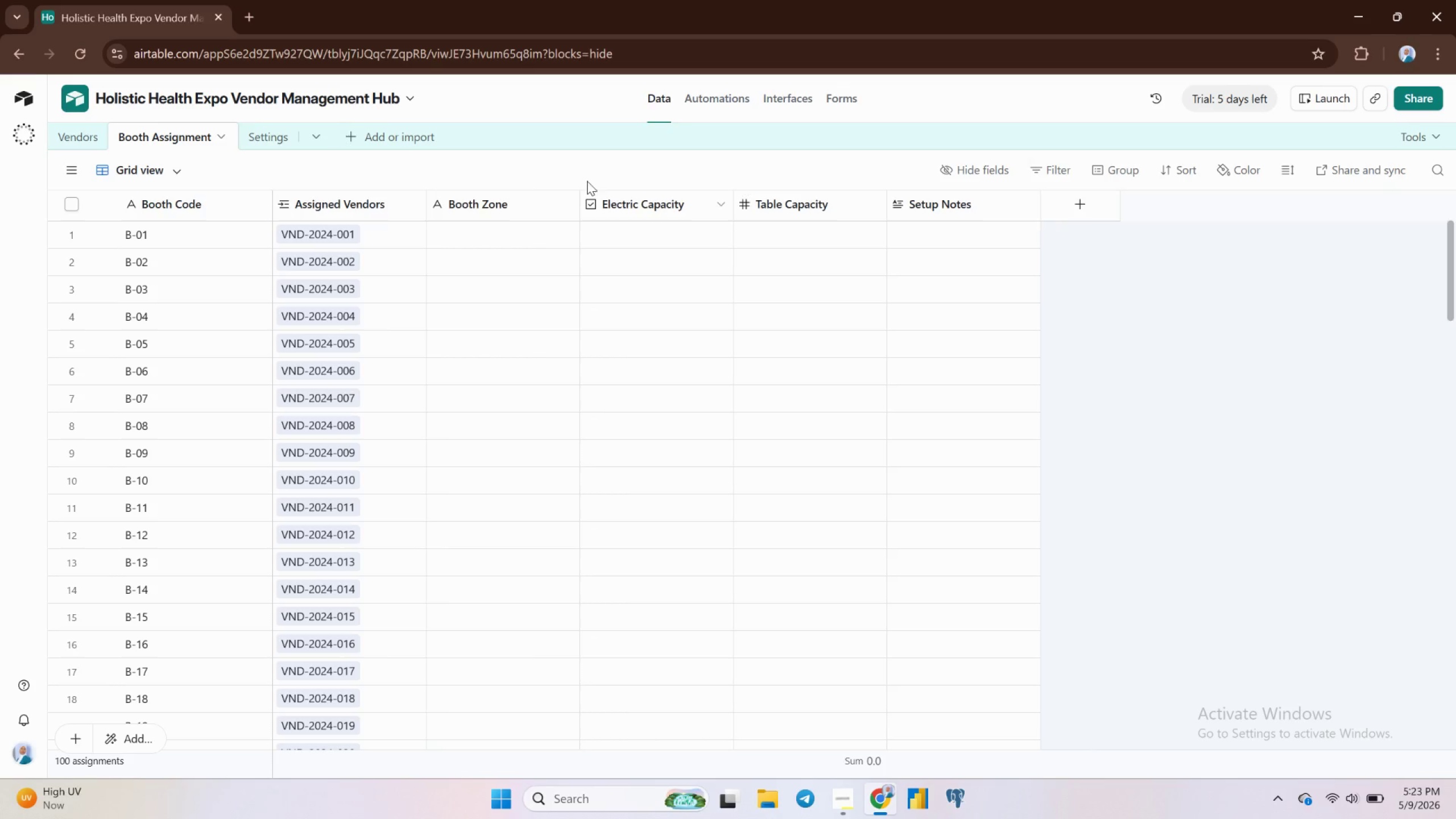 
wait(5.37)
 